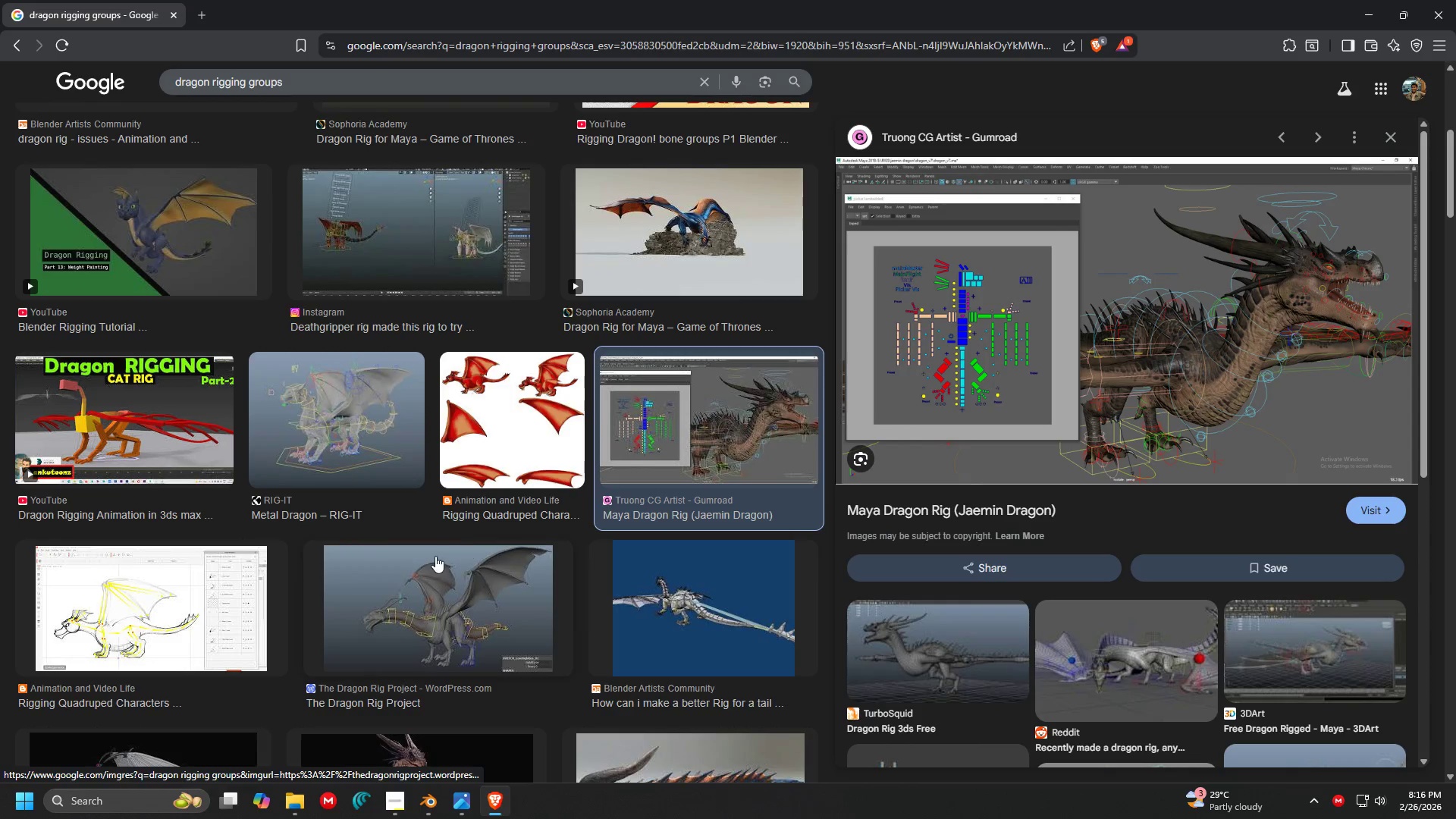 
mouse_move([412, 553])
 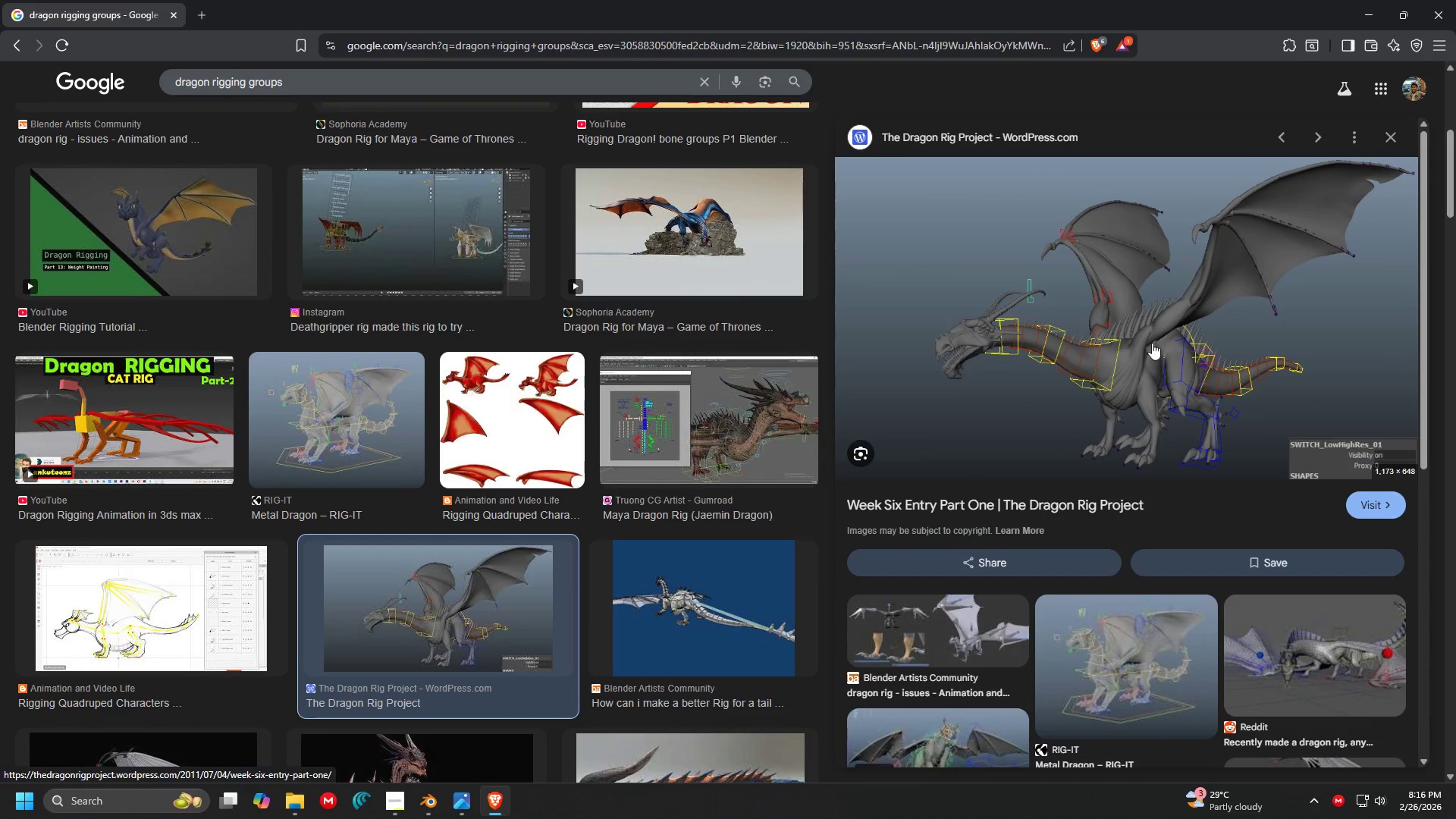 
left_click([395, 442])
 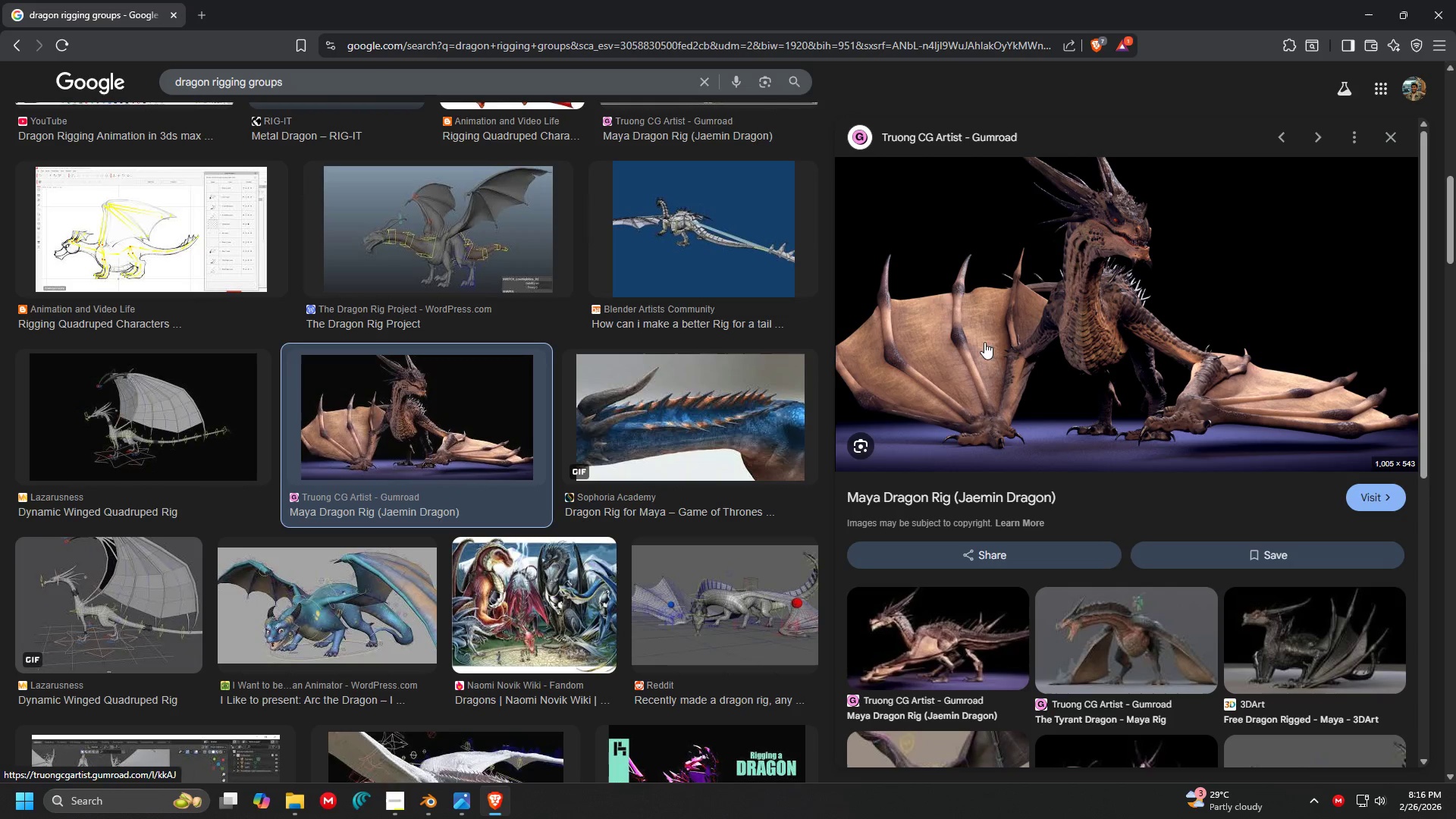 
scroll: coordinate [378, 529], scroll_direction: down, amount: 5.0
 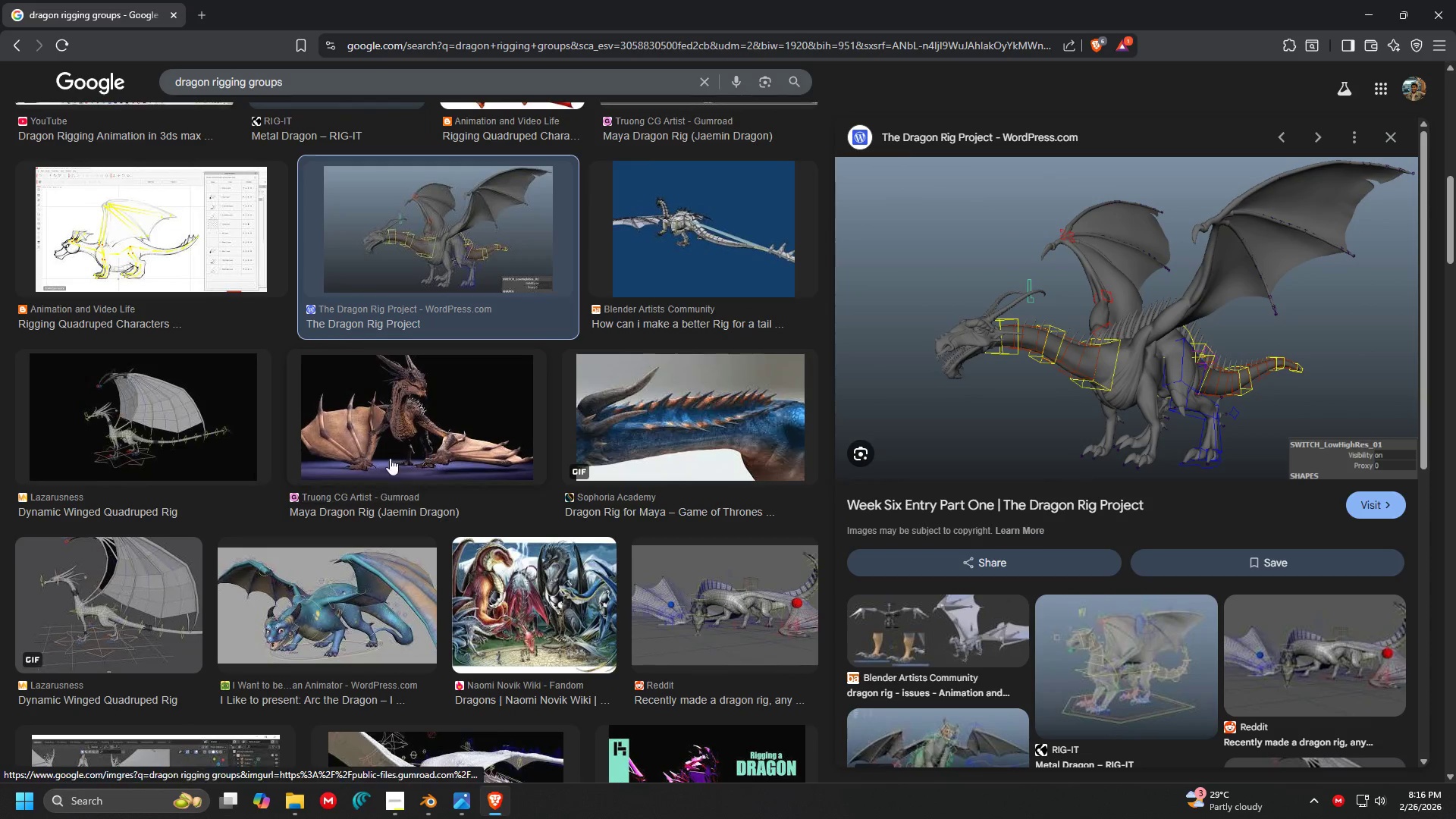 
key(Alt+AltLeft)
 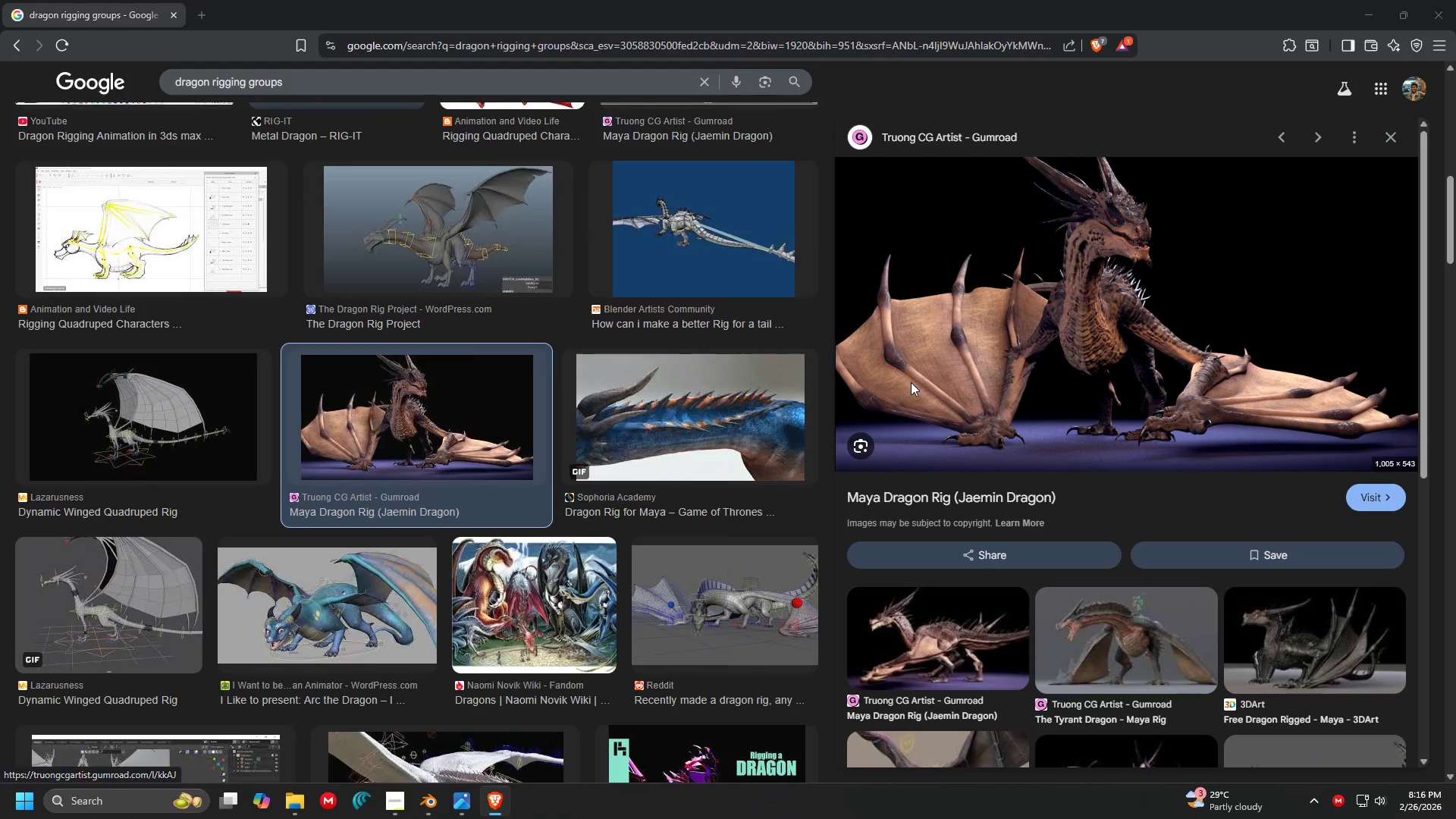 
key(Alt+Tab)
 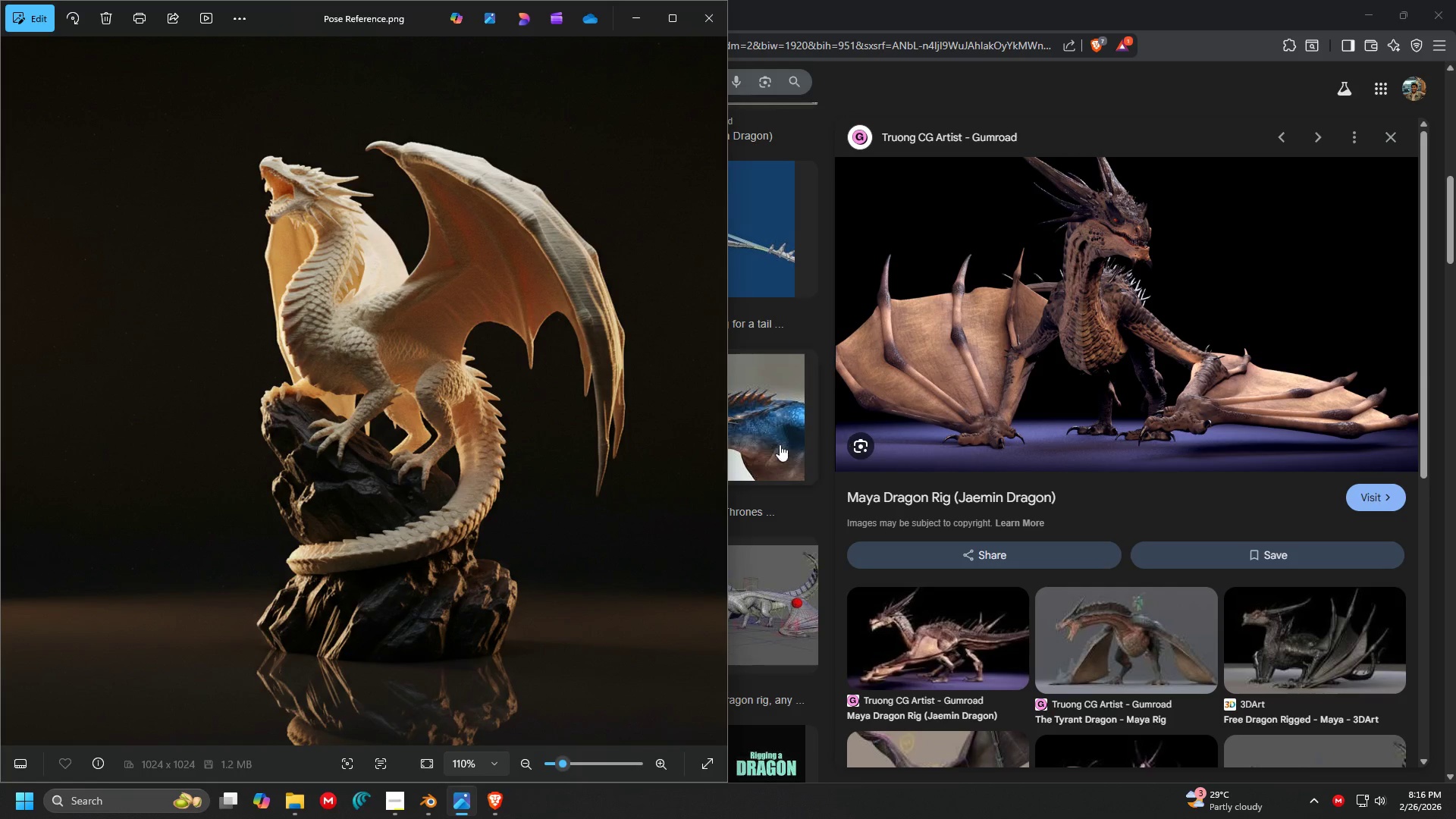 
key(Alt+AltLeft)
 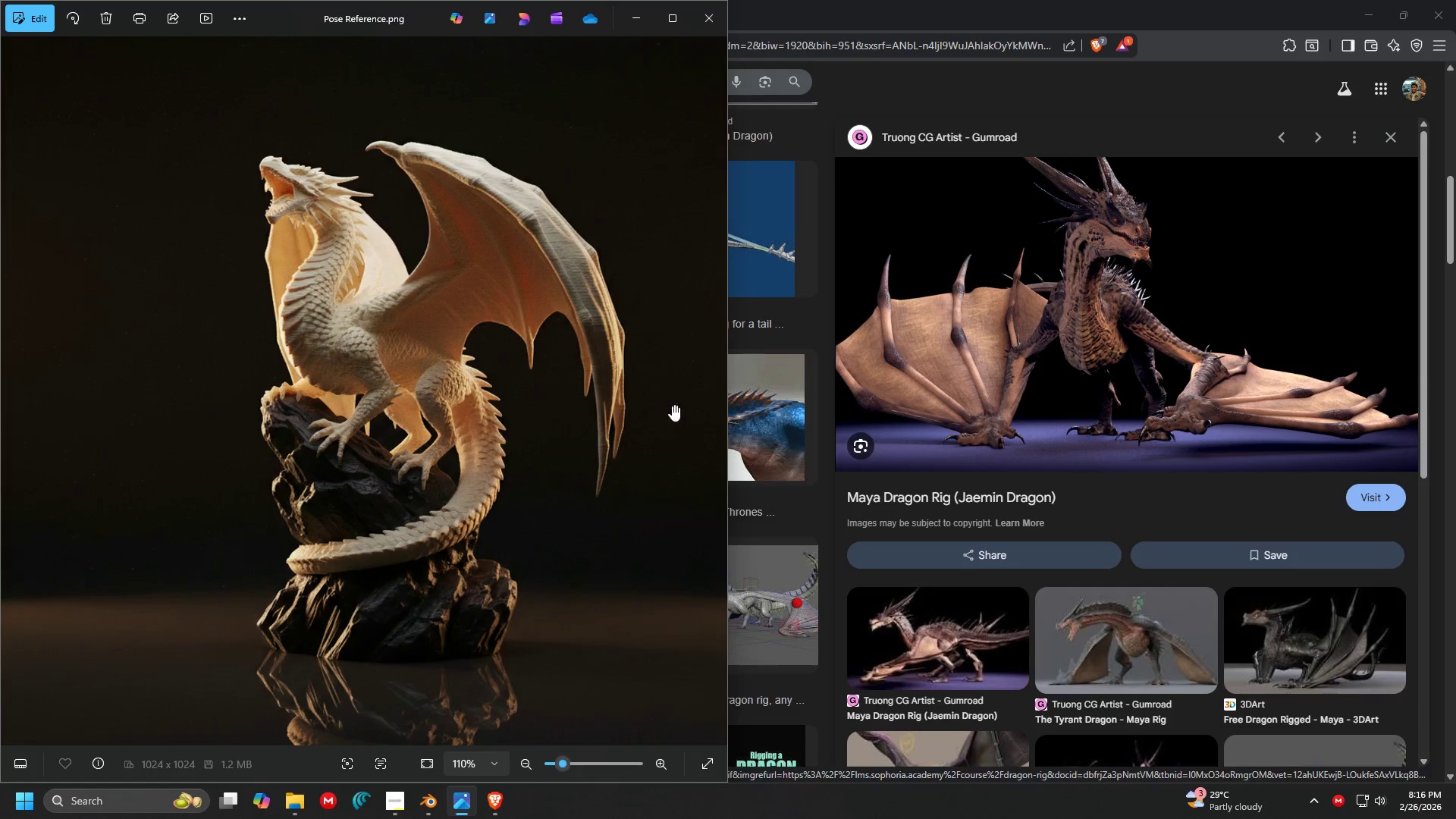 
key(Alt+Tab)
 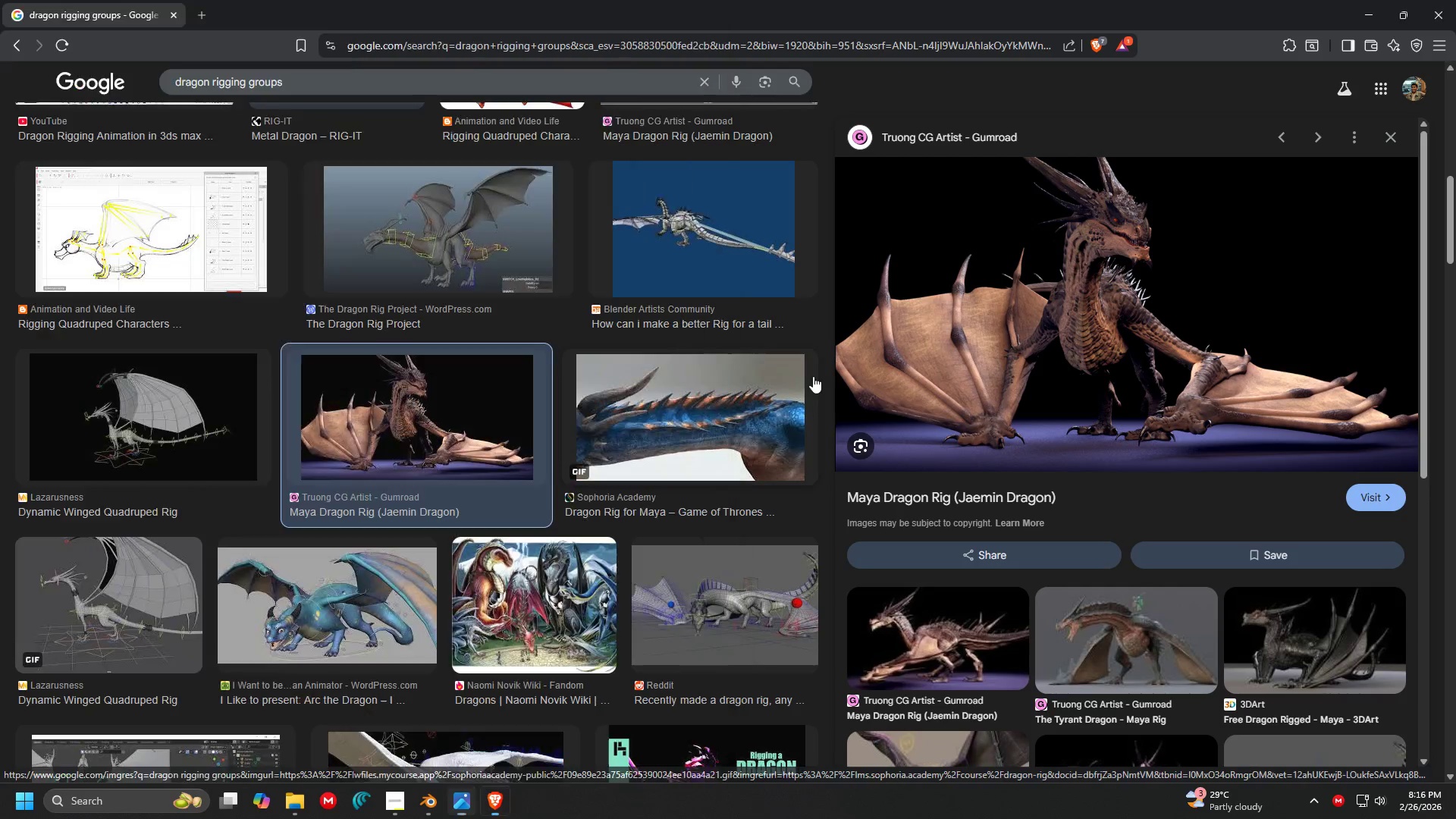 
key(Alt+Tab)
 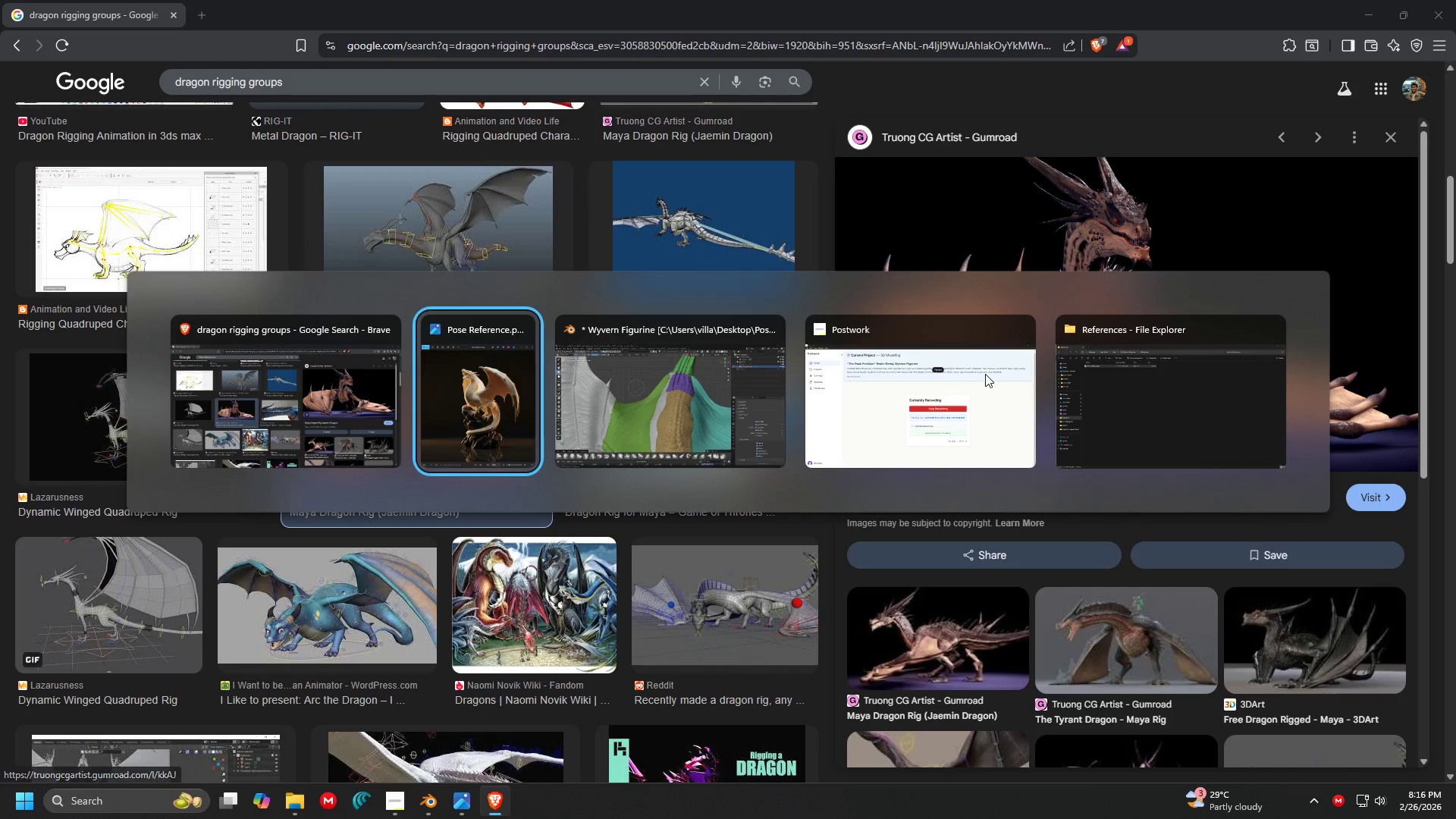 
key(Alt+Tab)
 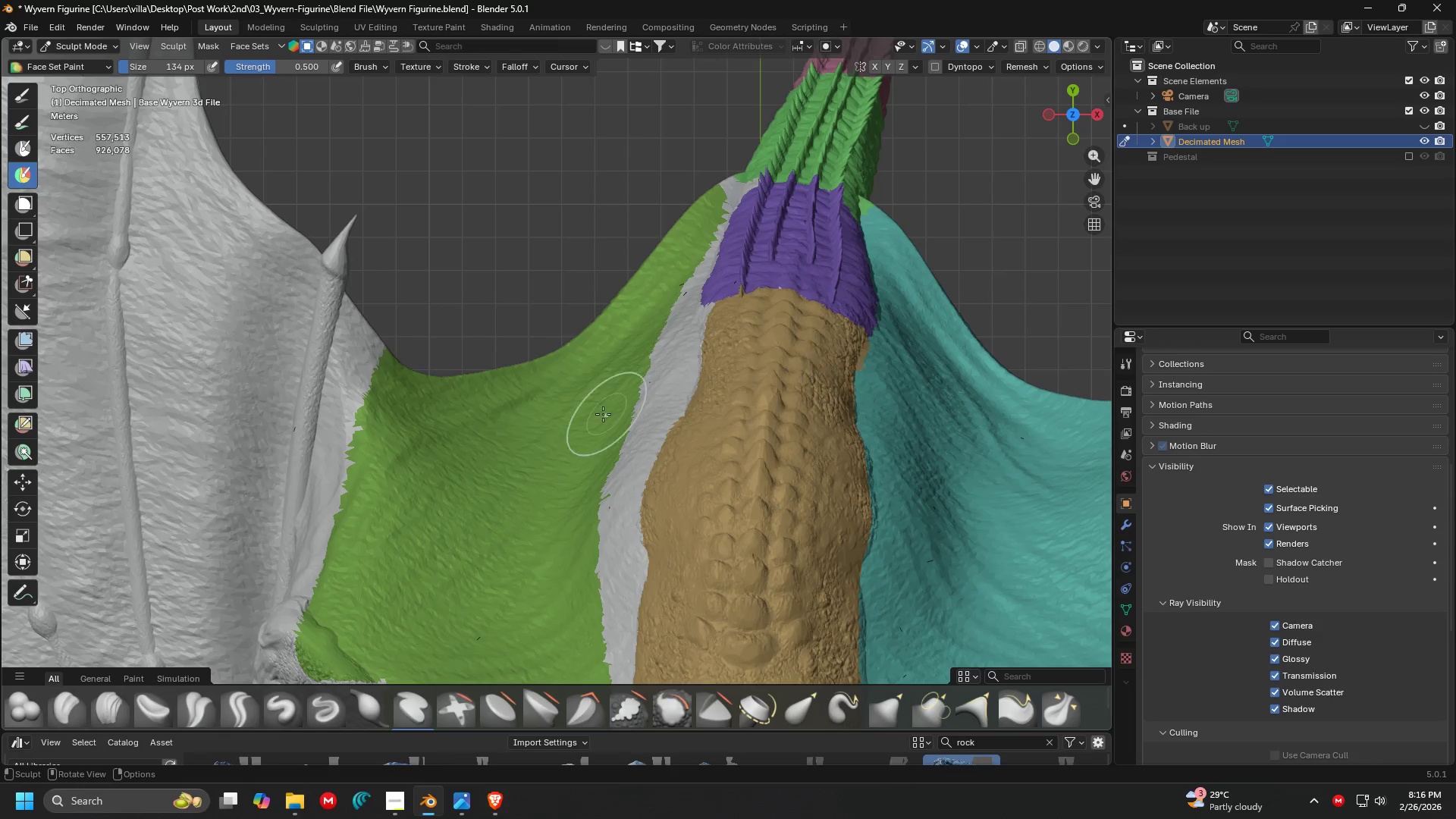 
key(Shift+ShiftLeft)
 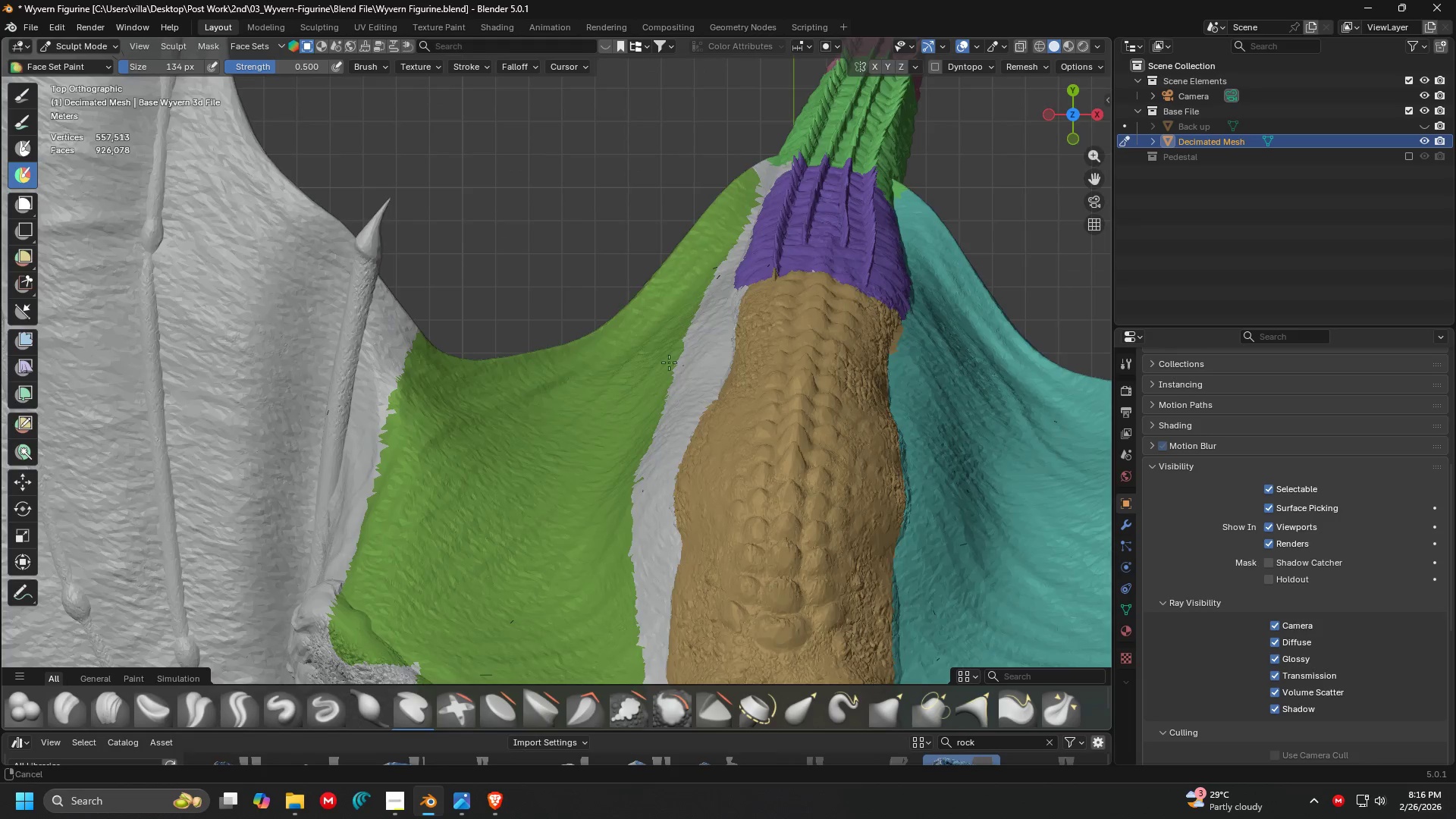 
key(Shift+ShiftLeft)
 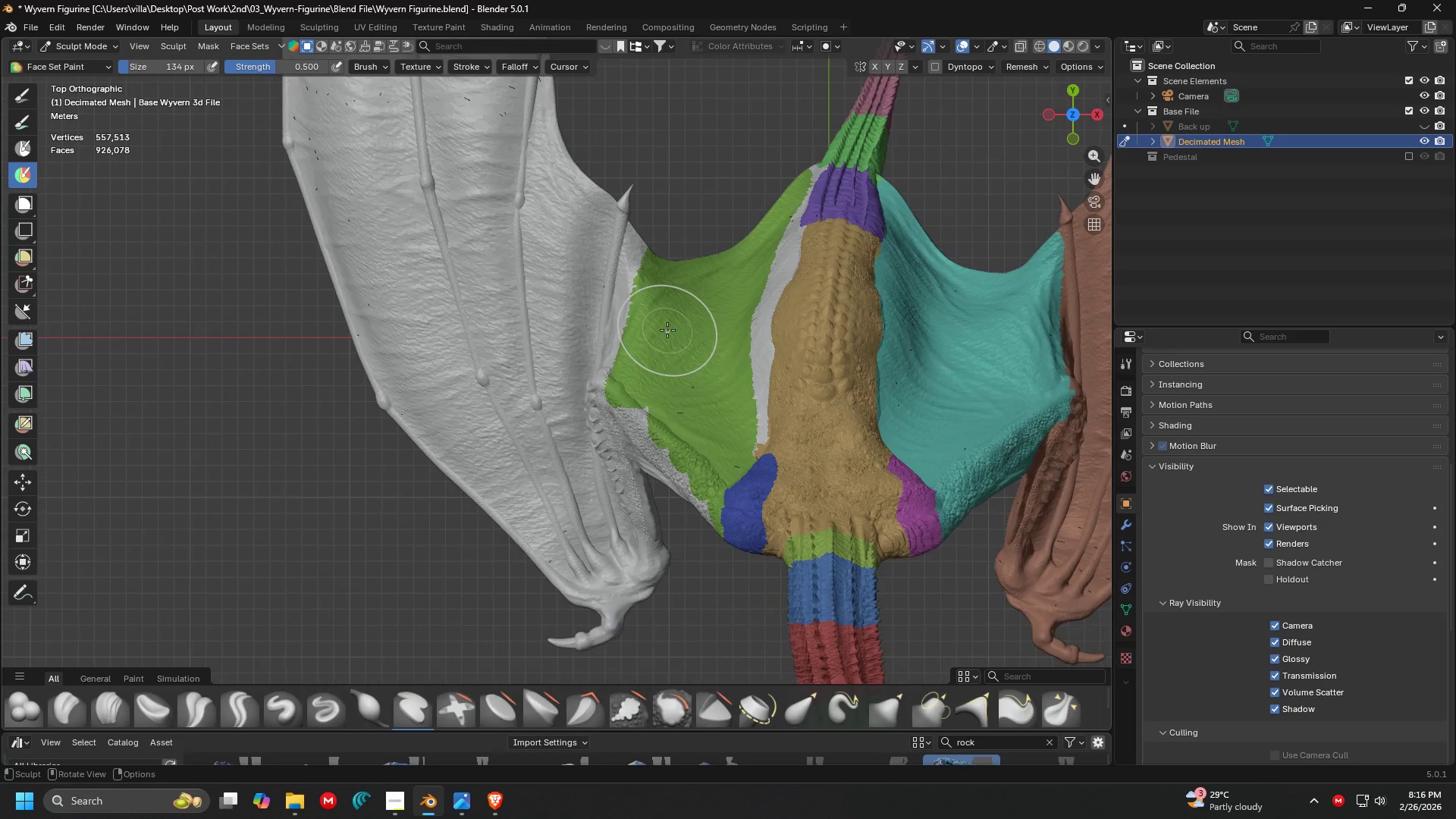 
scroll: coordinate [717, 347], scroll_direction: down, amount: 4.0
 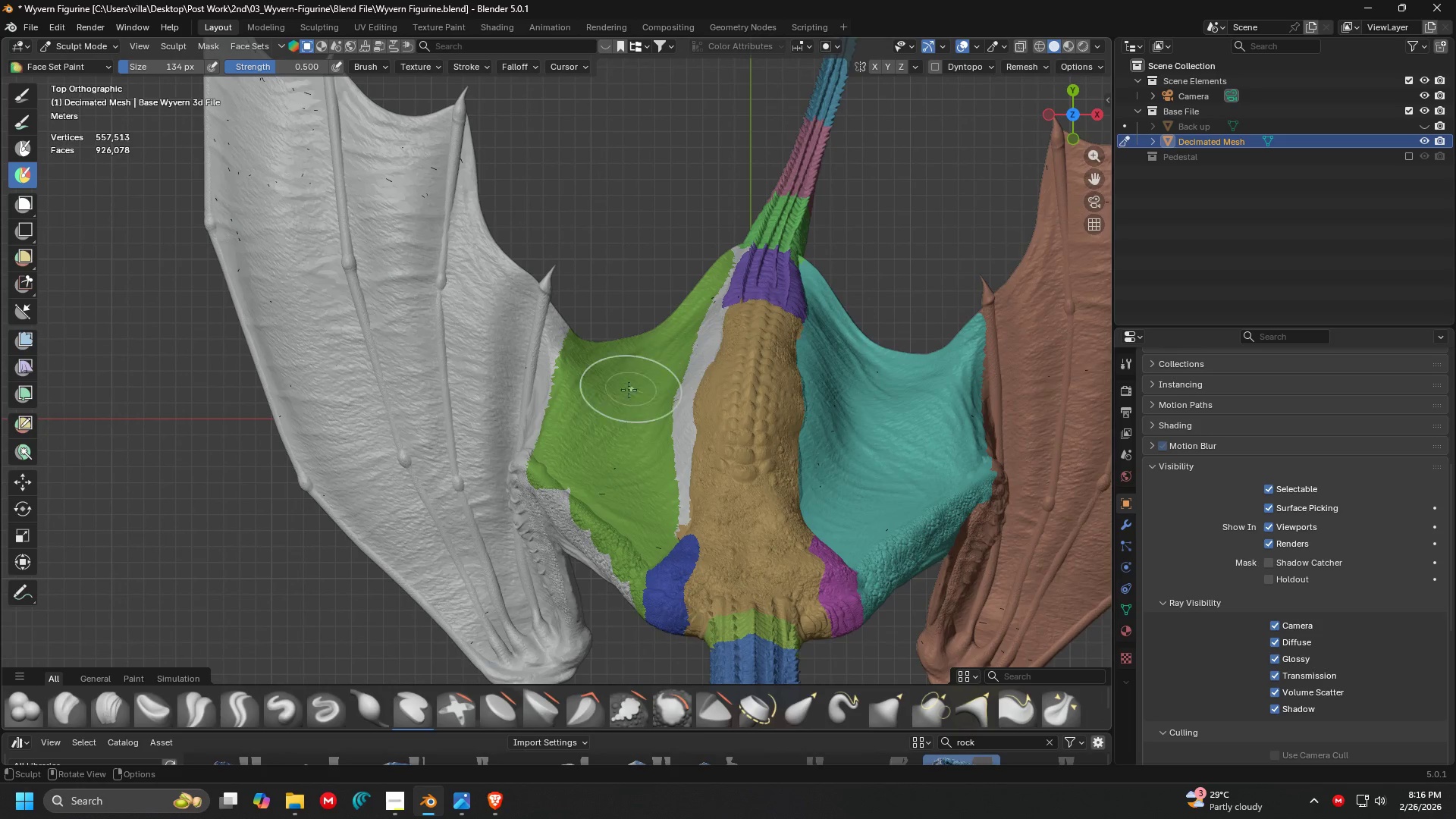 
key(Shift+ShiftLeft)
 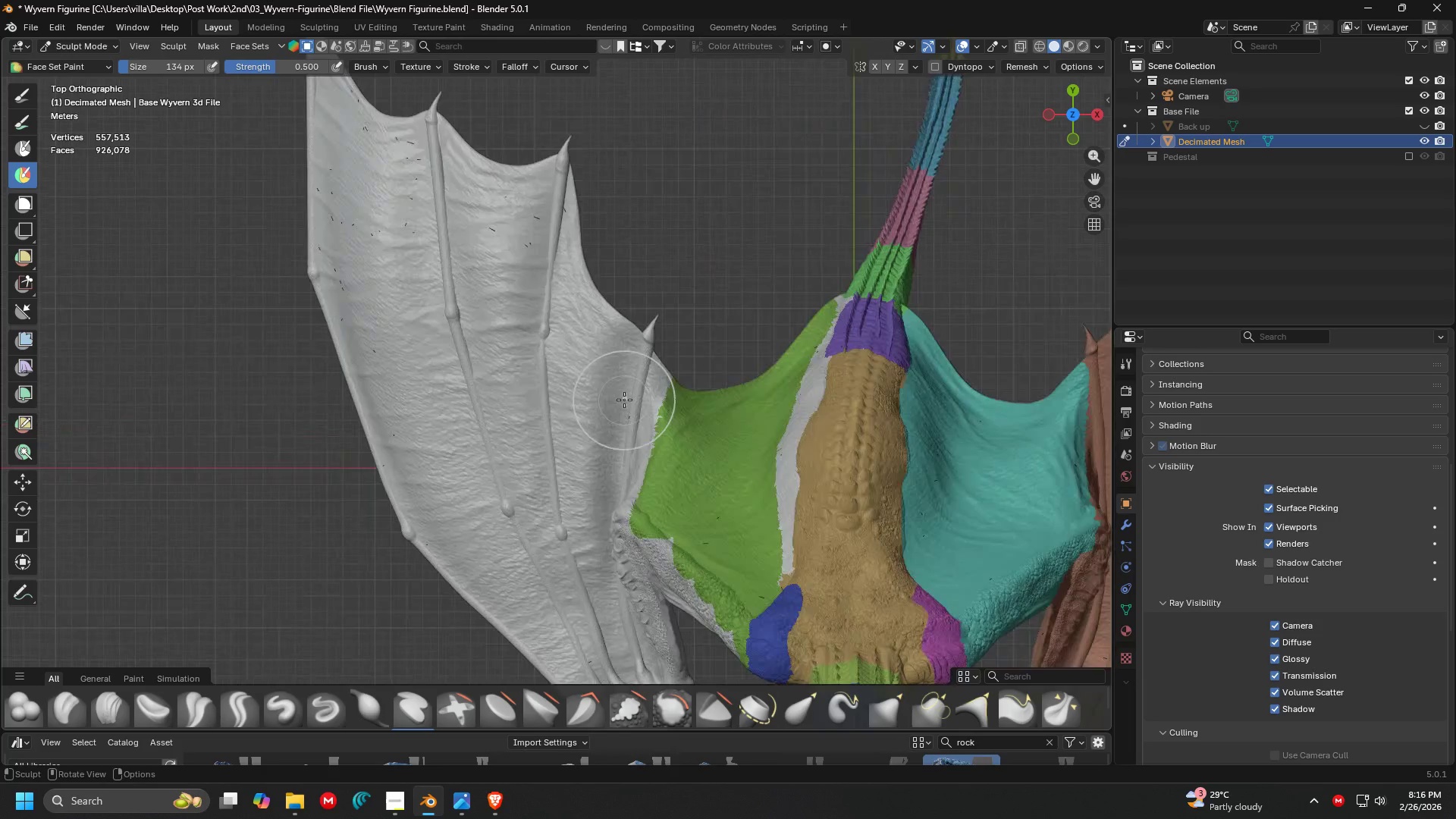 
key(Shift+ShiftLeft)
 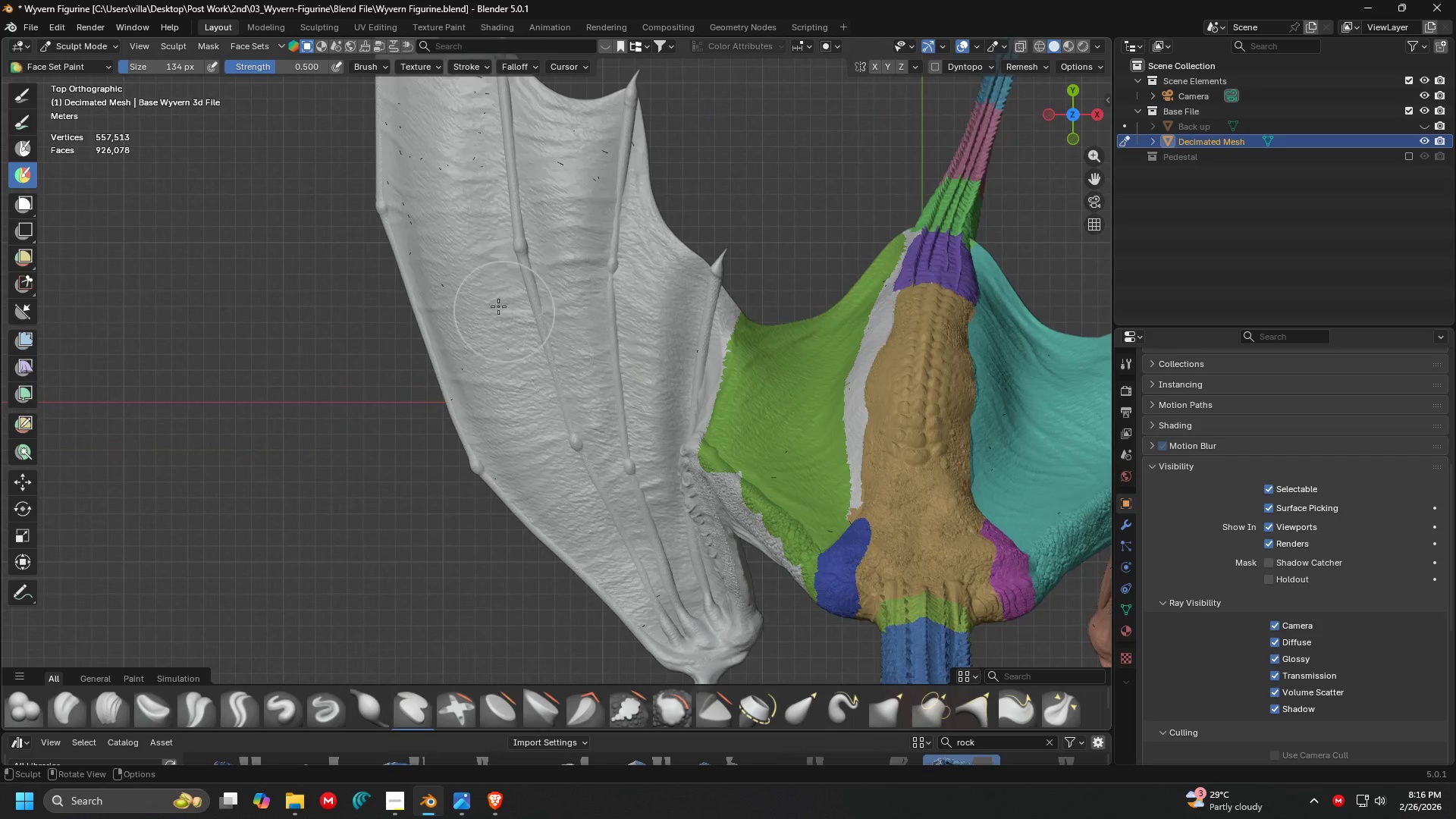 
scroll: coordinate [624, 399], scroll_direction: none, amount: 0.0
 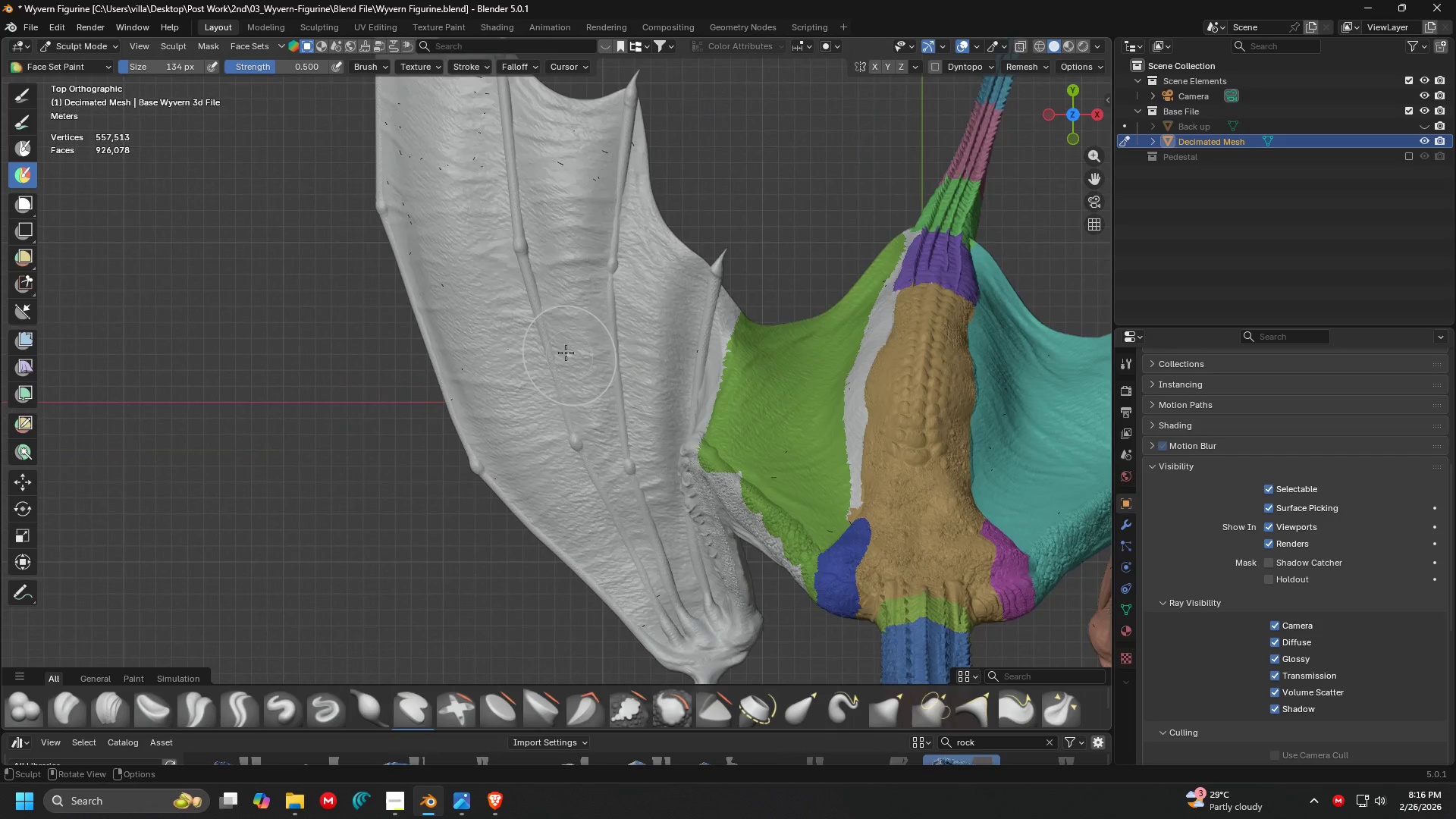 
left_click_drag(start_coordinate=[447, 193], to_coordinate=[608, 315])
 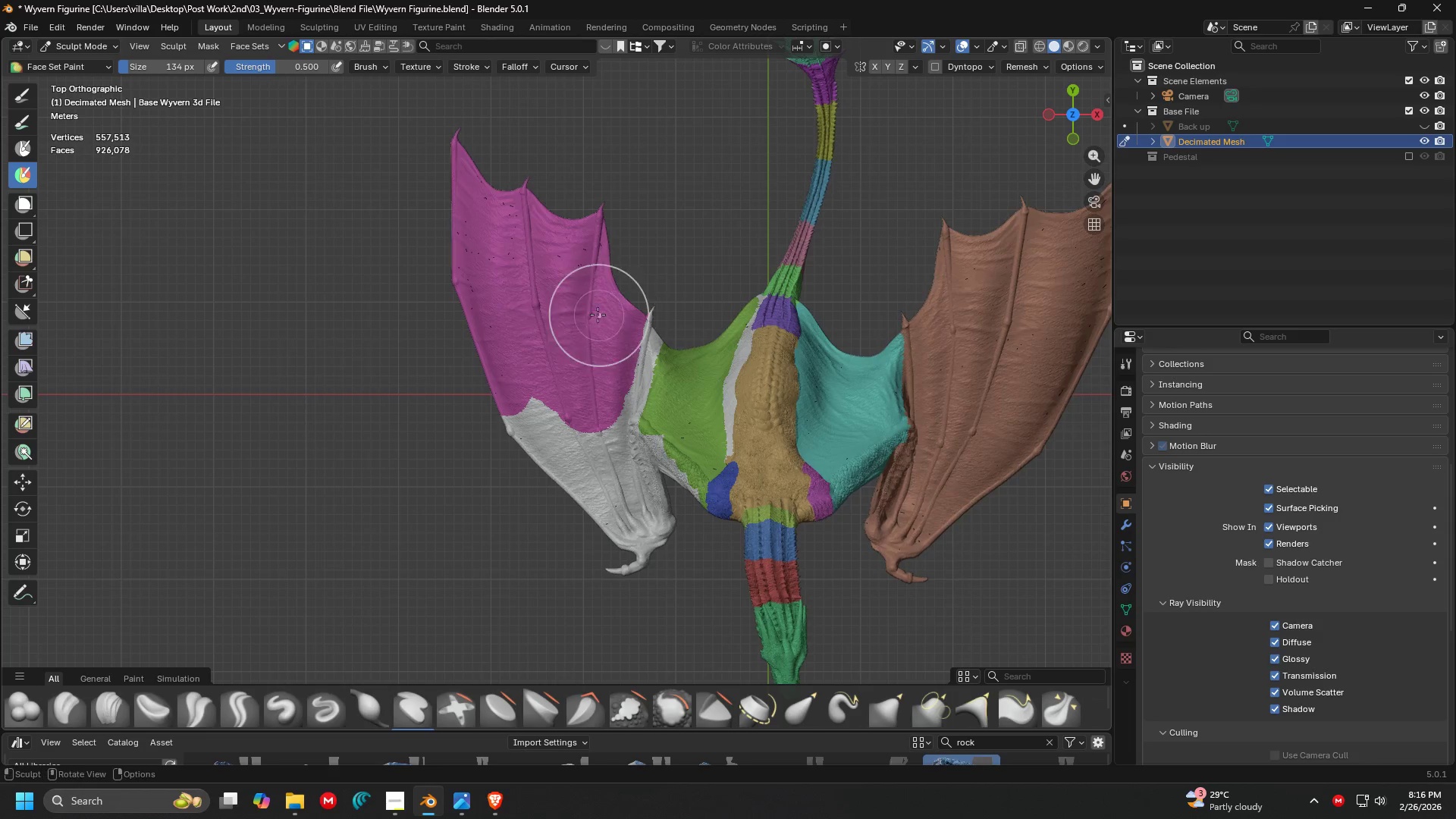 
scroll: coordinate [483, 293], scroll_direction: down, amount: 3.0
 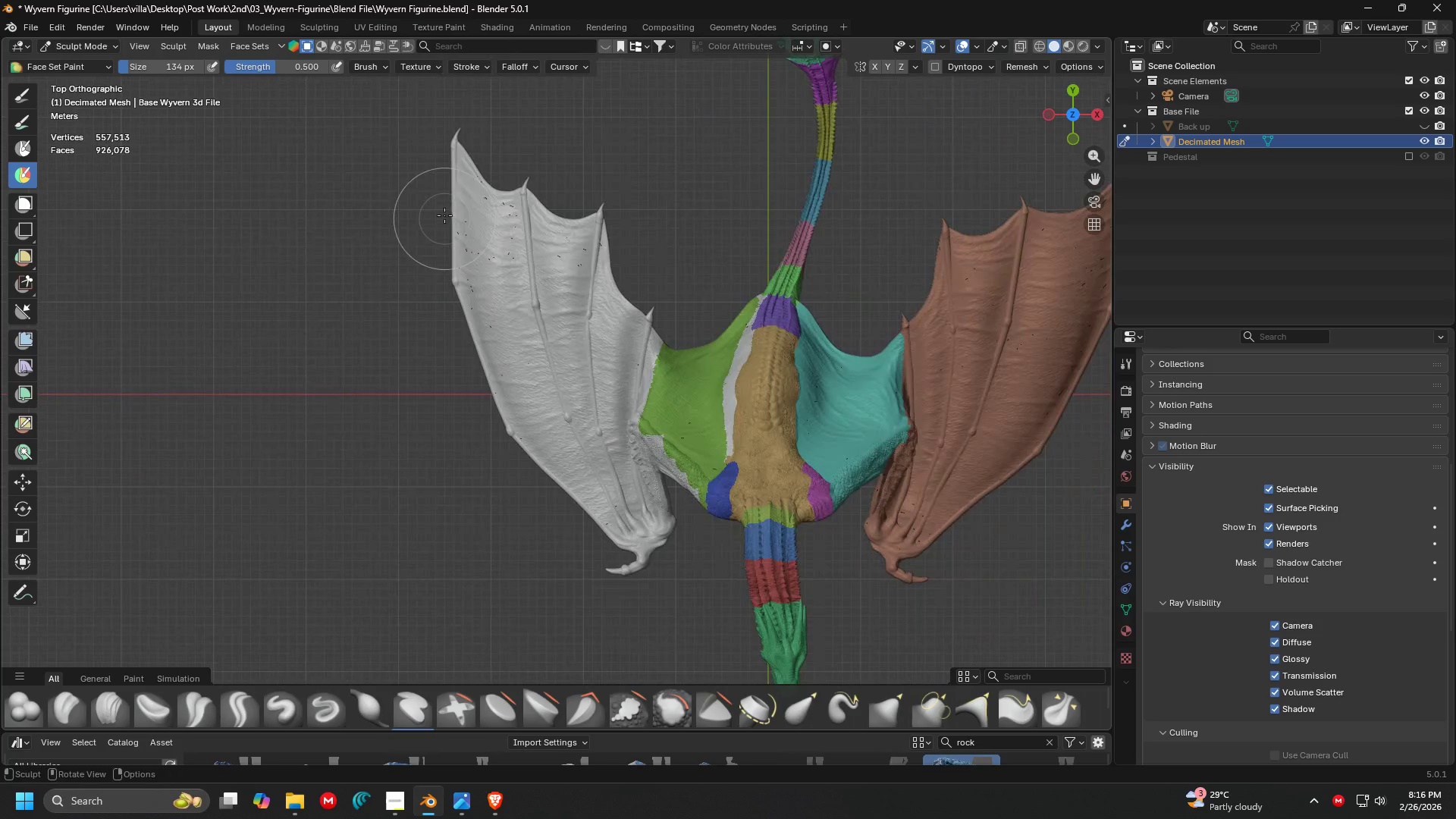 
left_click_drag(start_coordinate=[589, 319], to_coordinate=[526, 367])
 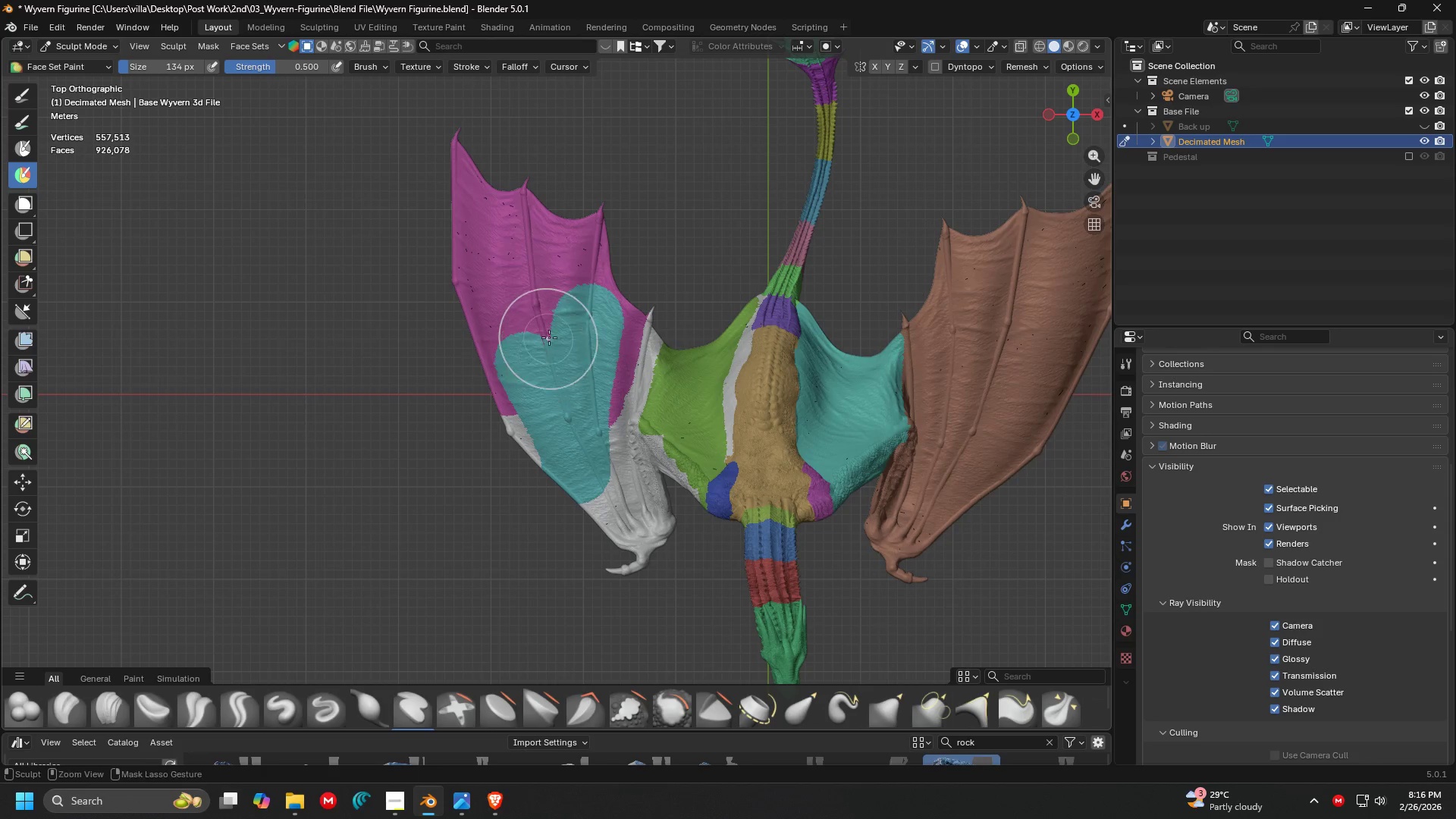 
key(Control+Z)
 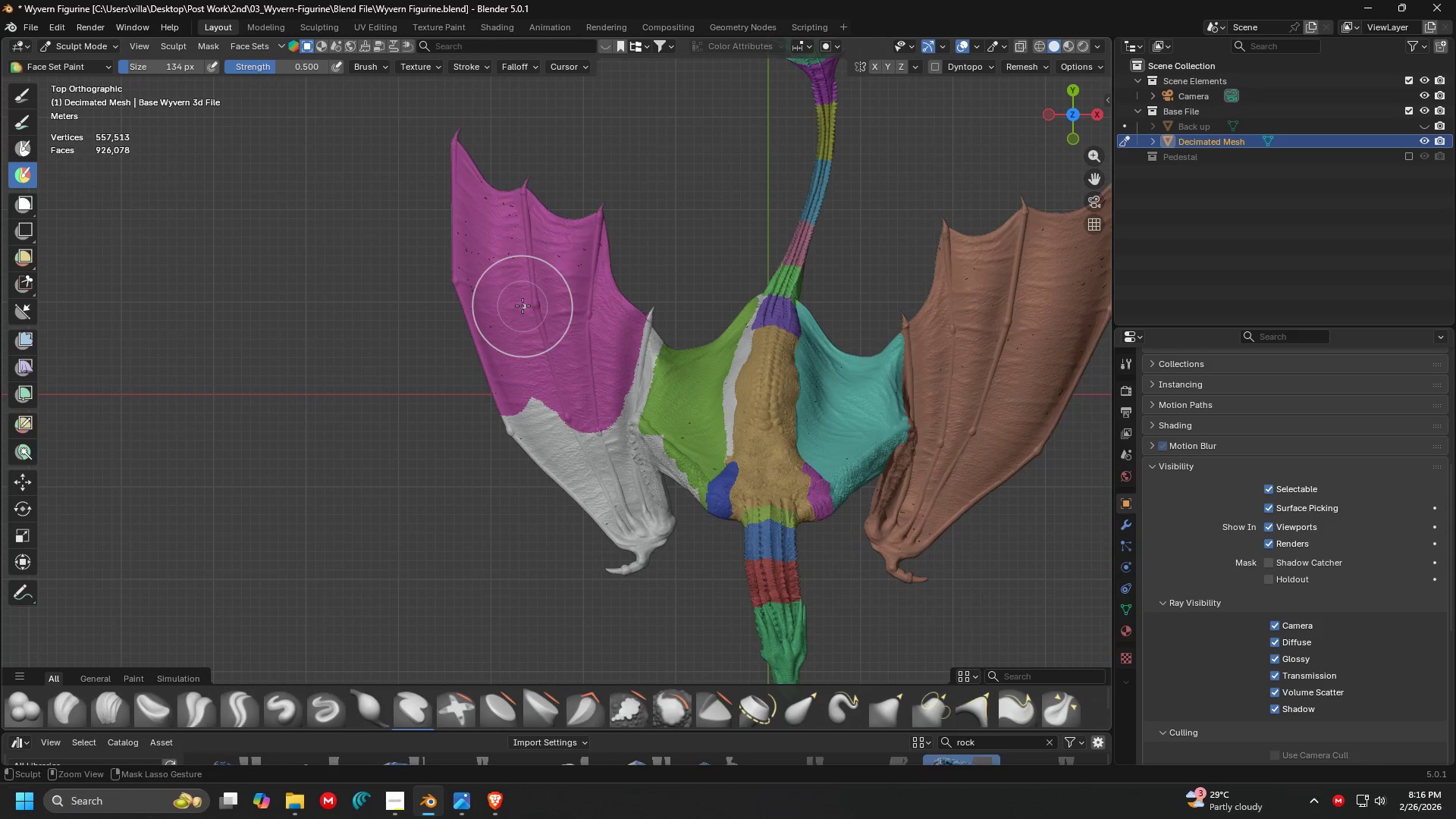 
left_click_drag(start_coordinate=[522, 309], to_coordinate=[630, 472])
 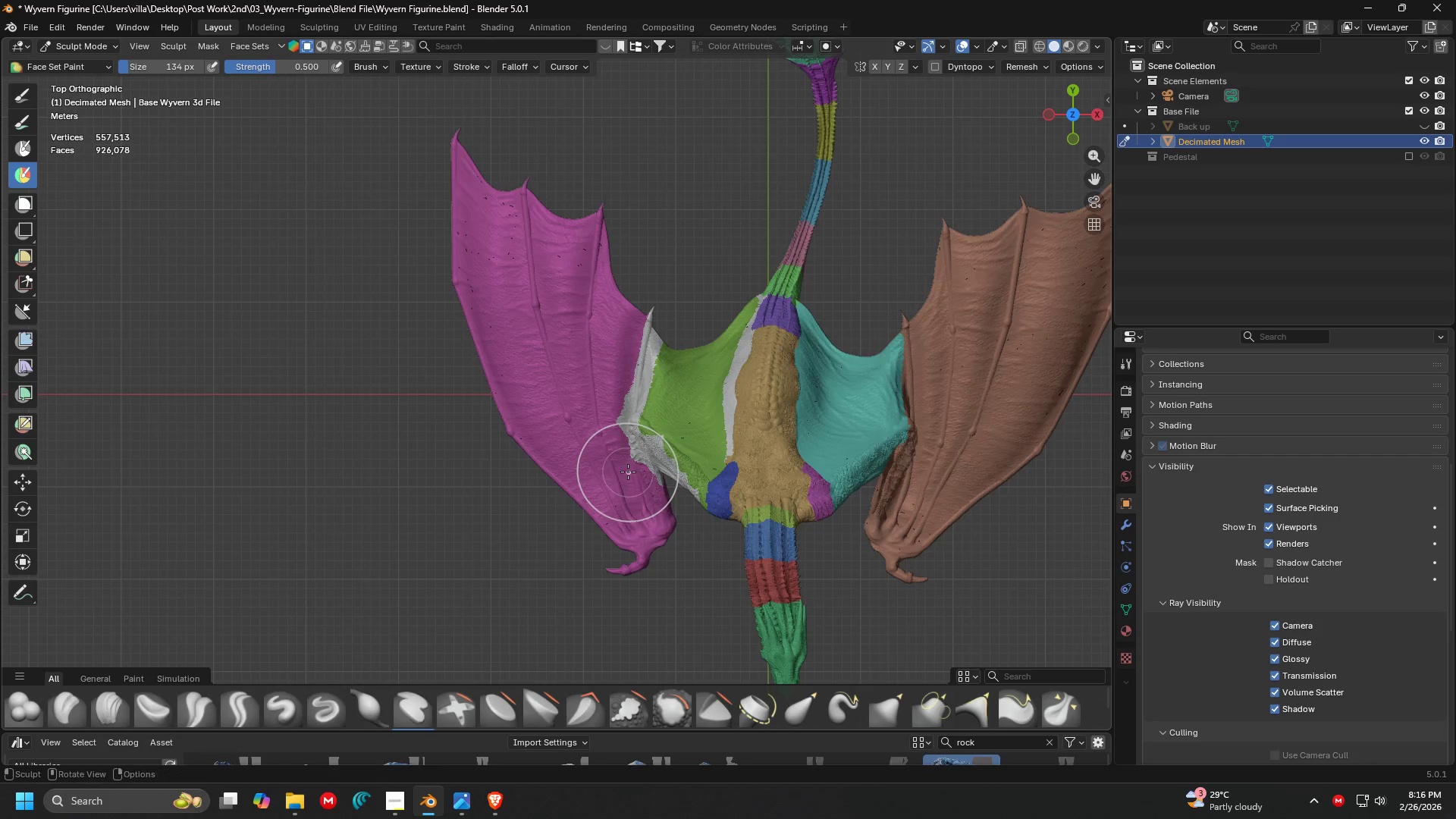 
key(Shift+ShiftLeft)
 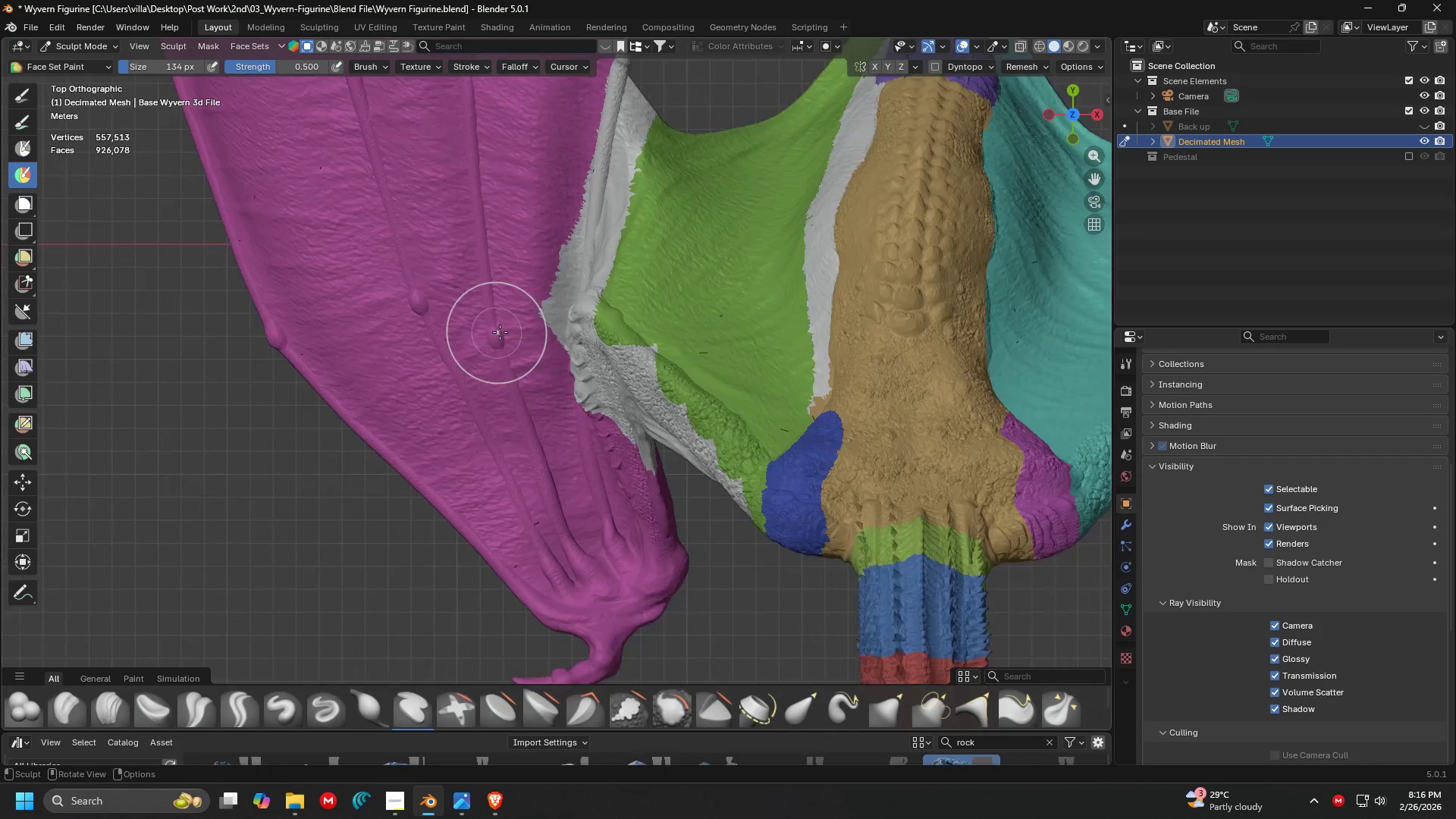 
scroll: coordinate [647, 482], scroll_direction: up, amount: 5.0
 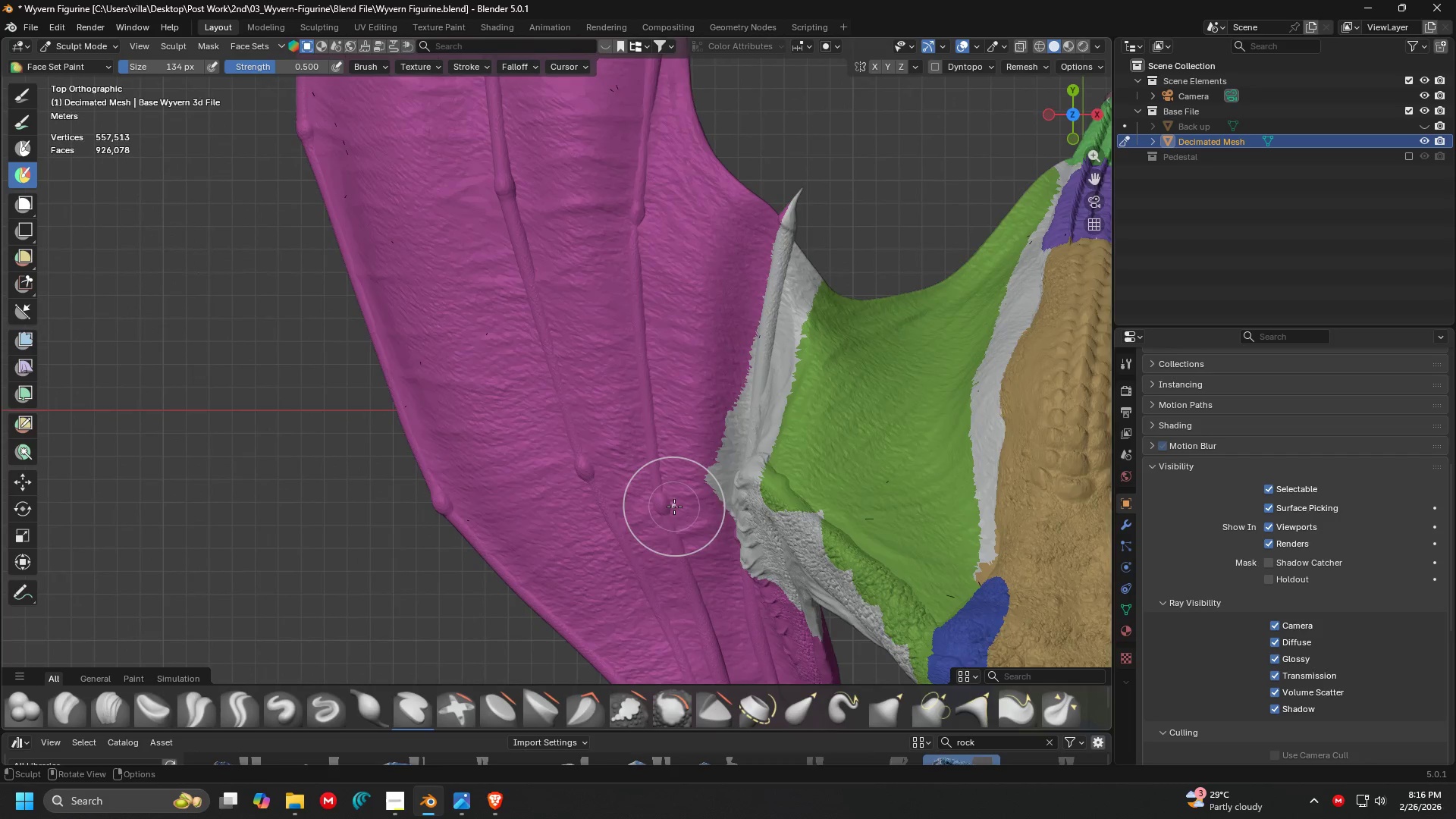 
hold_key(key=ControlLeft, duration=1.51)
left_click_drag(start_coordinate=[758, 512], to_coordinate=[555, 488])
 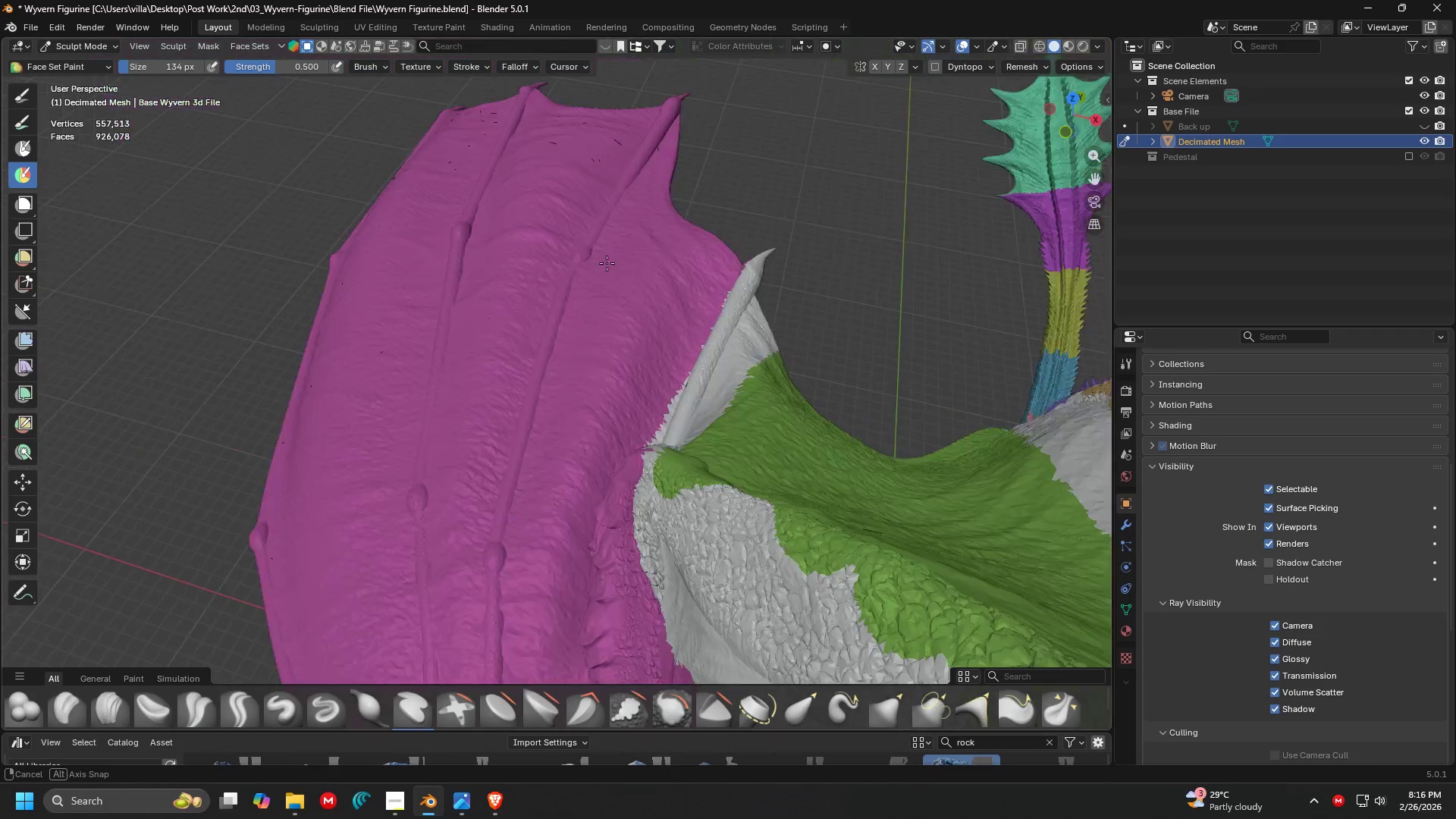 
scroll: coordinate [669, 472], scroll_direction: up, amount: 8.0
 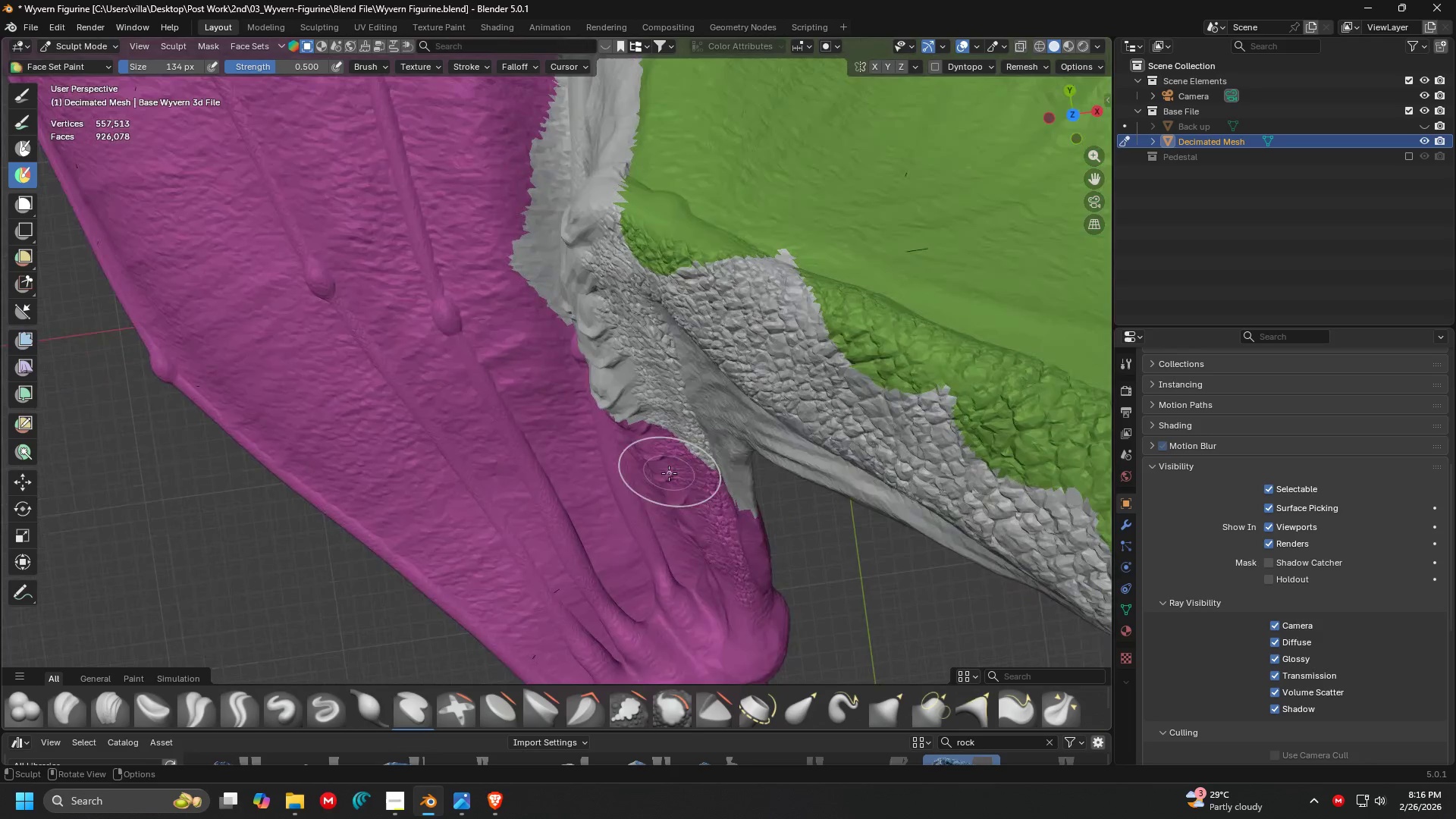 
hold_key(key=ControlLeft, duration=1.52)
 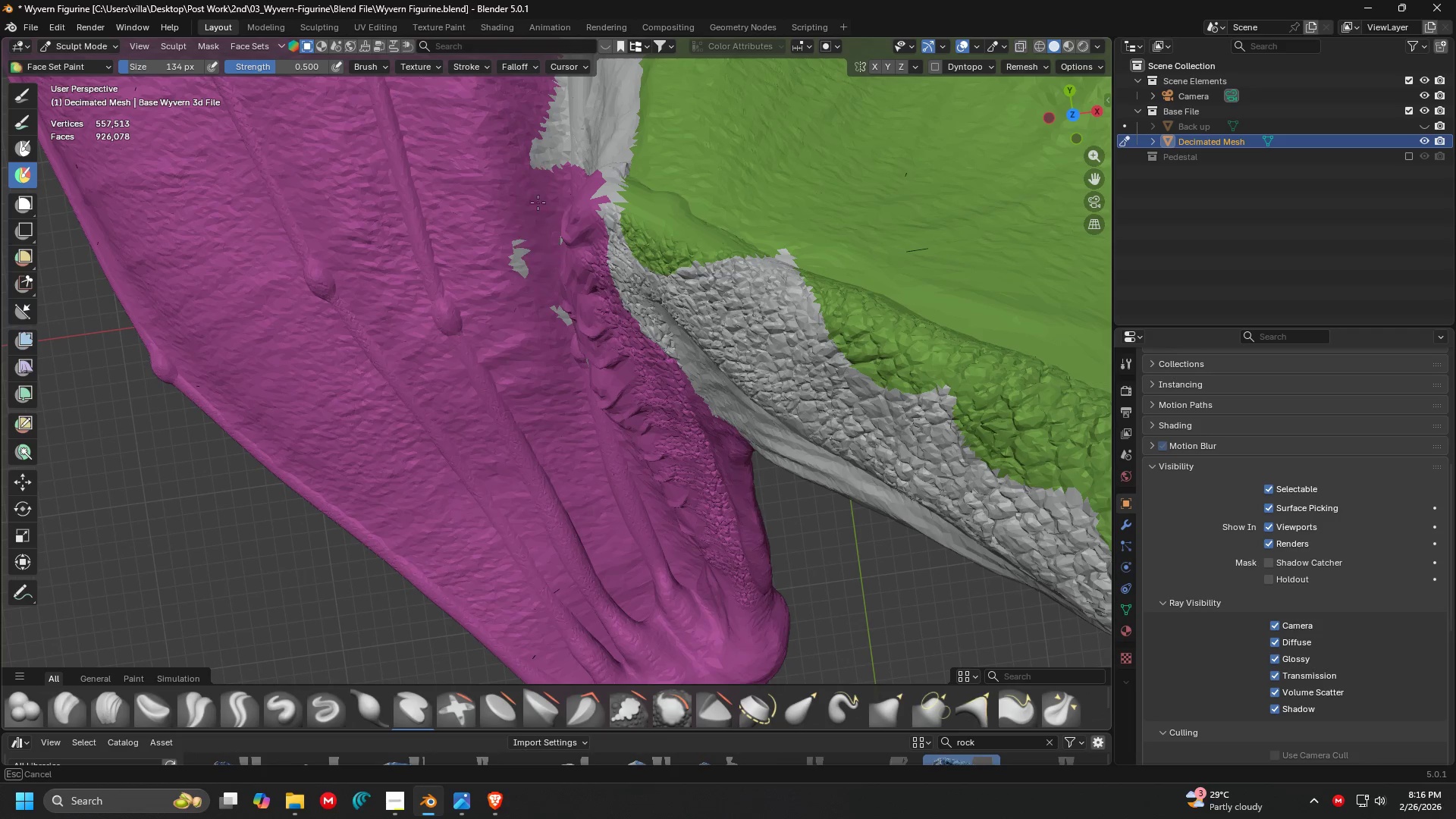 
hold_key(key=ControlLeft, duration=1.52)
 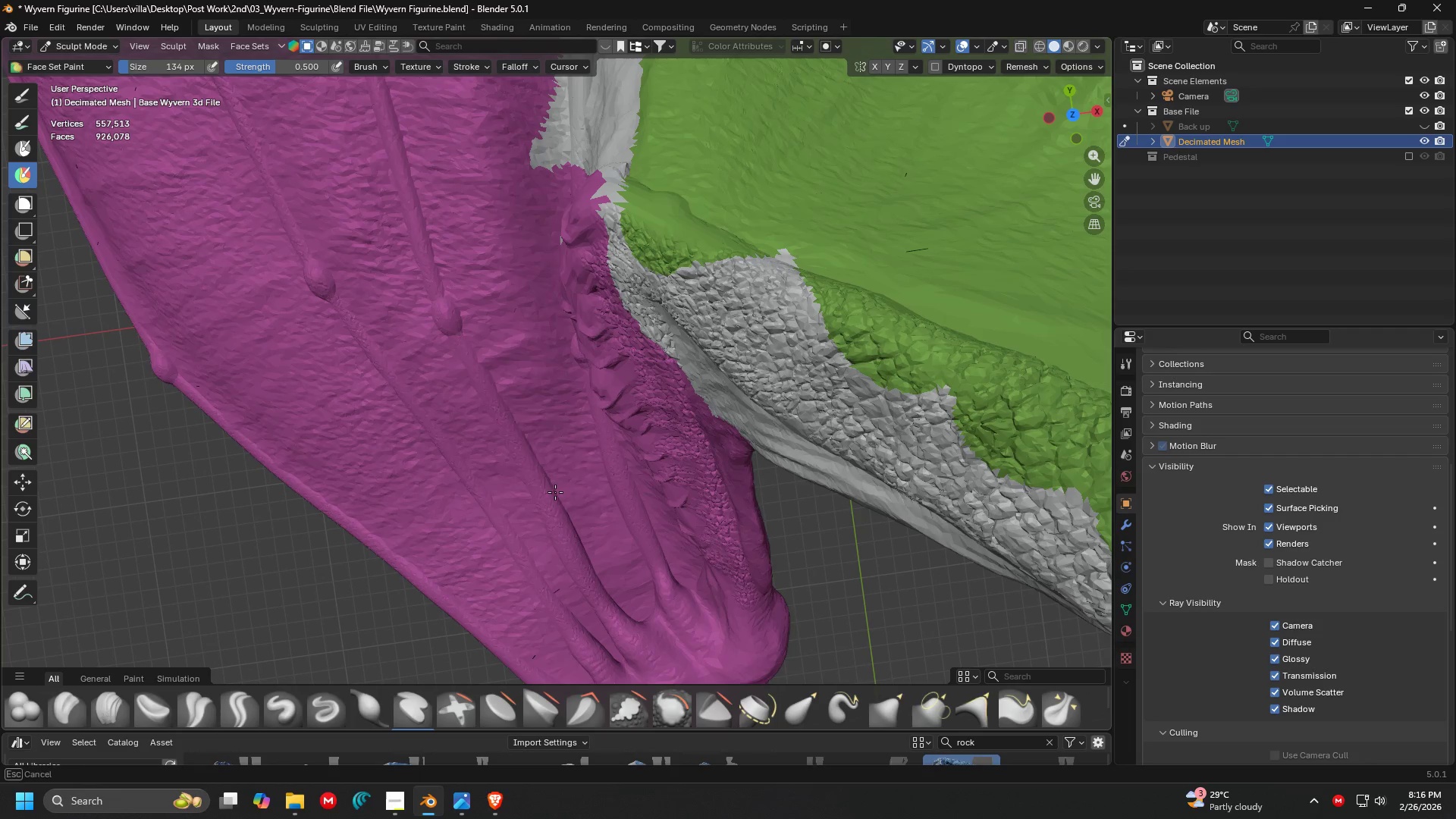 
key(Control+ControlLeft)
 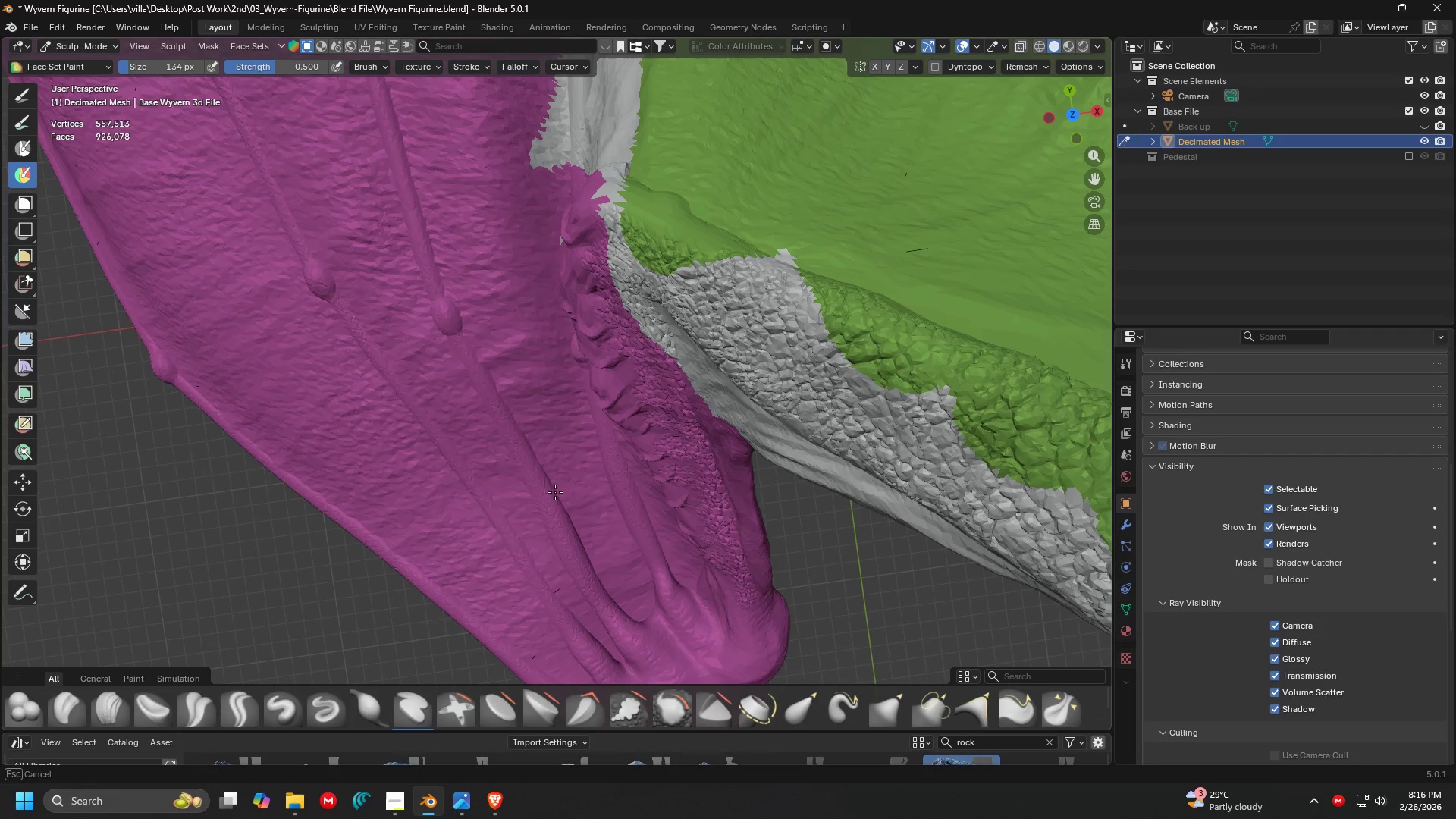 
key(Control+ControlLeft)
 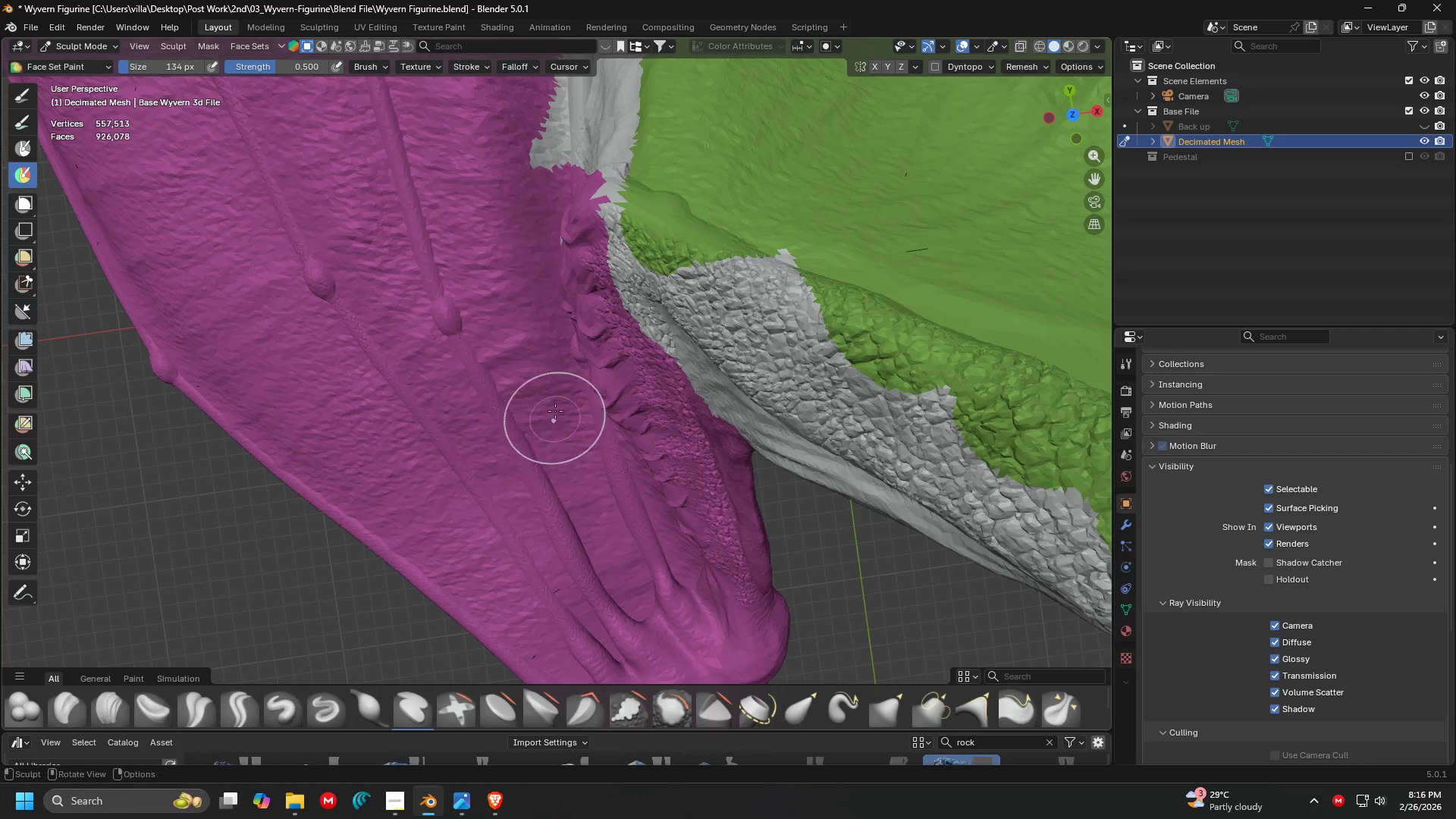 
key(Shift+ShiftLeft)
 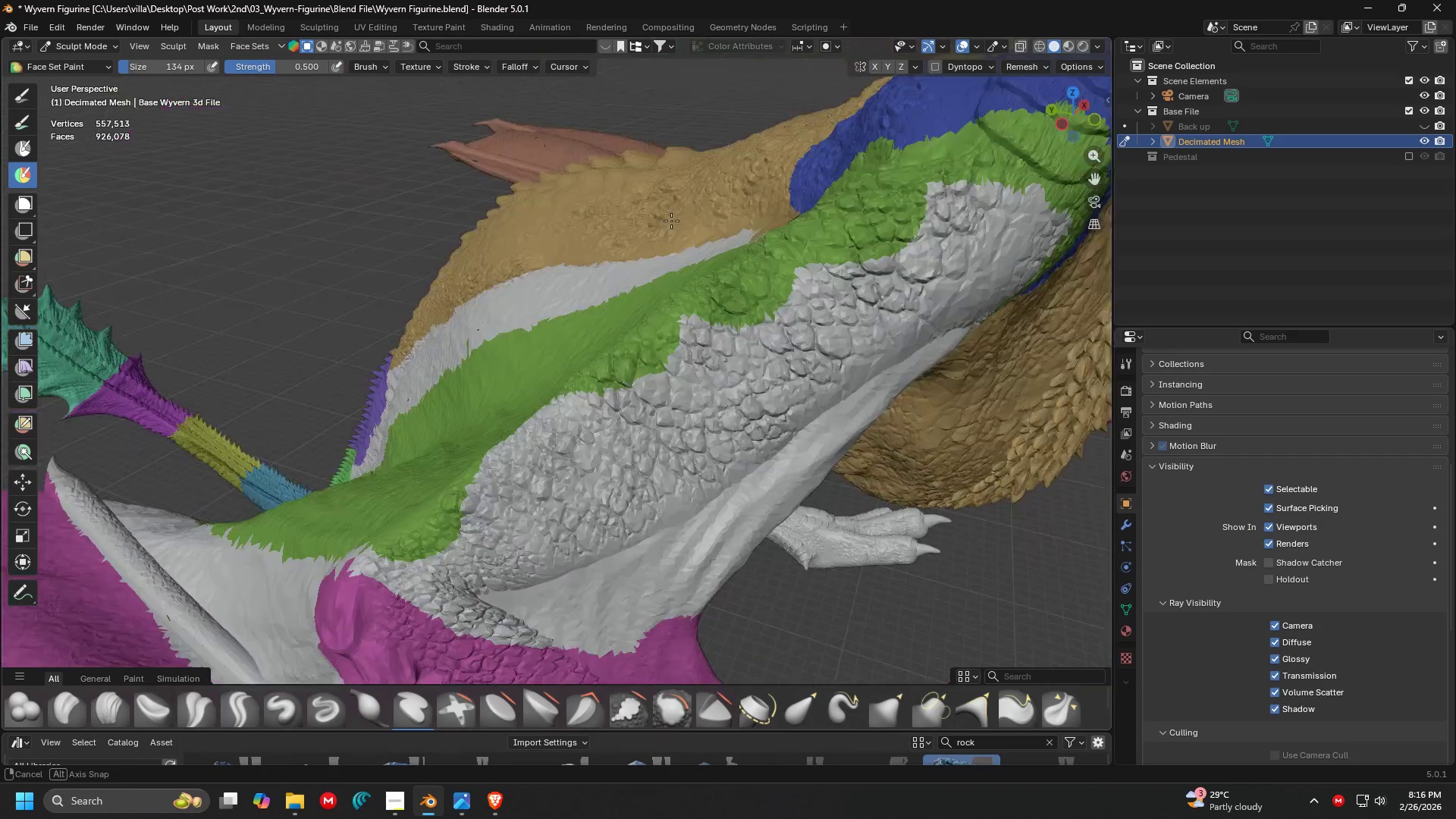 
scroll: coordinate [481, 237], scroll_direction: up, amount: 2.0
 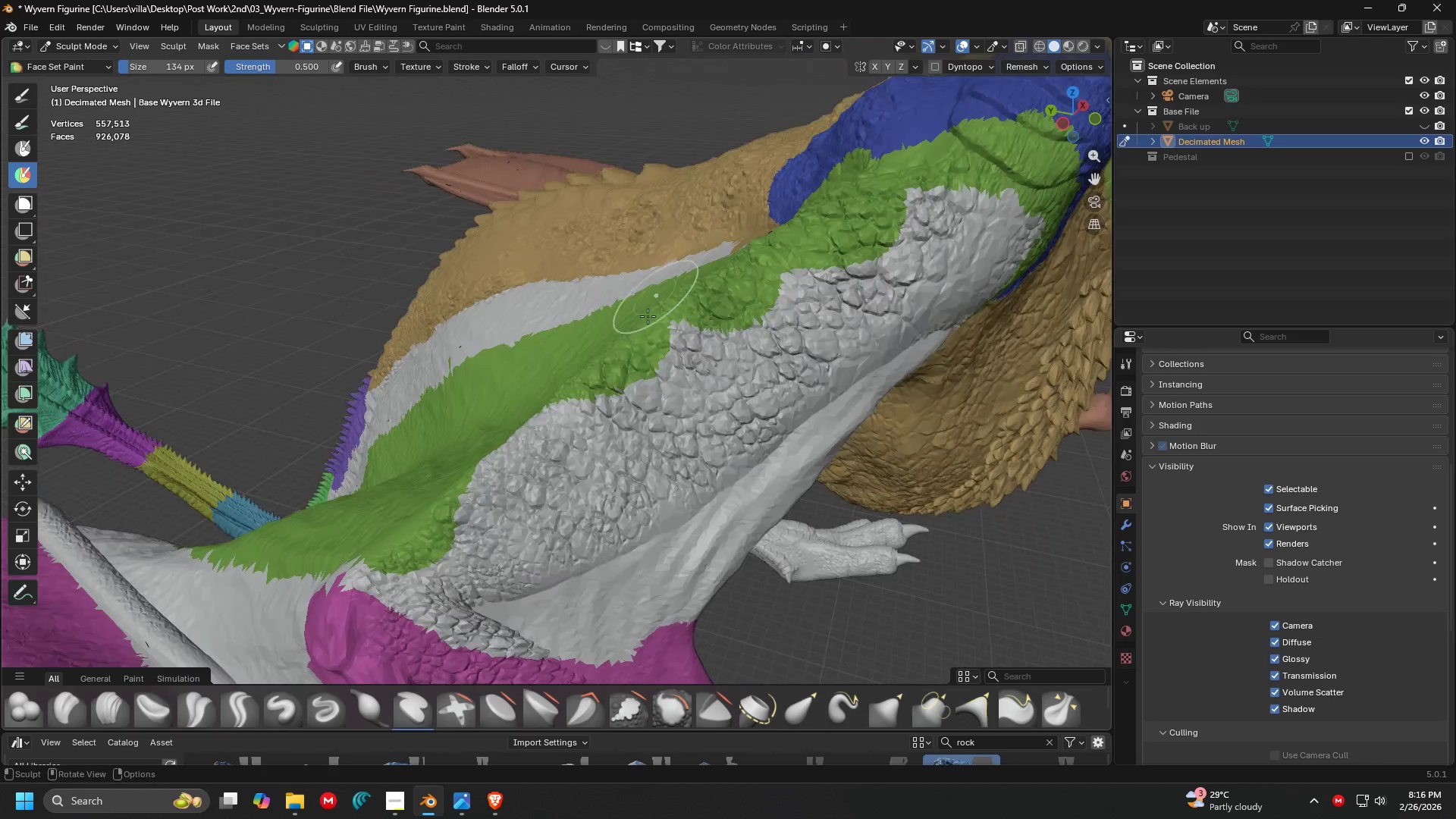 
hold_key(key=ShiftLeft, duration=0.33)
 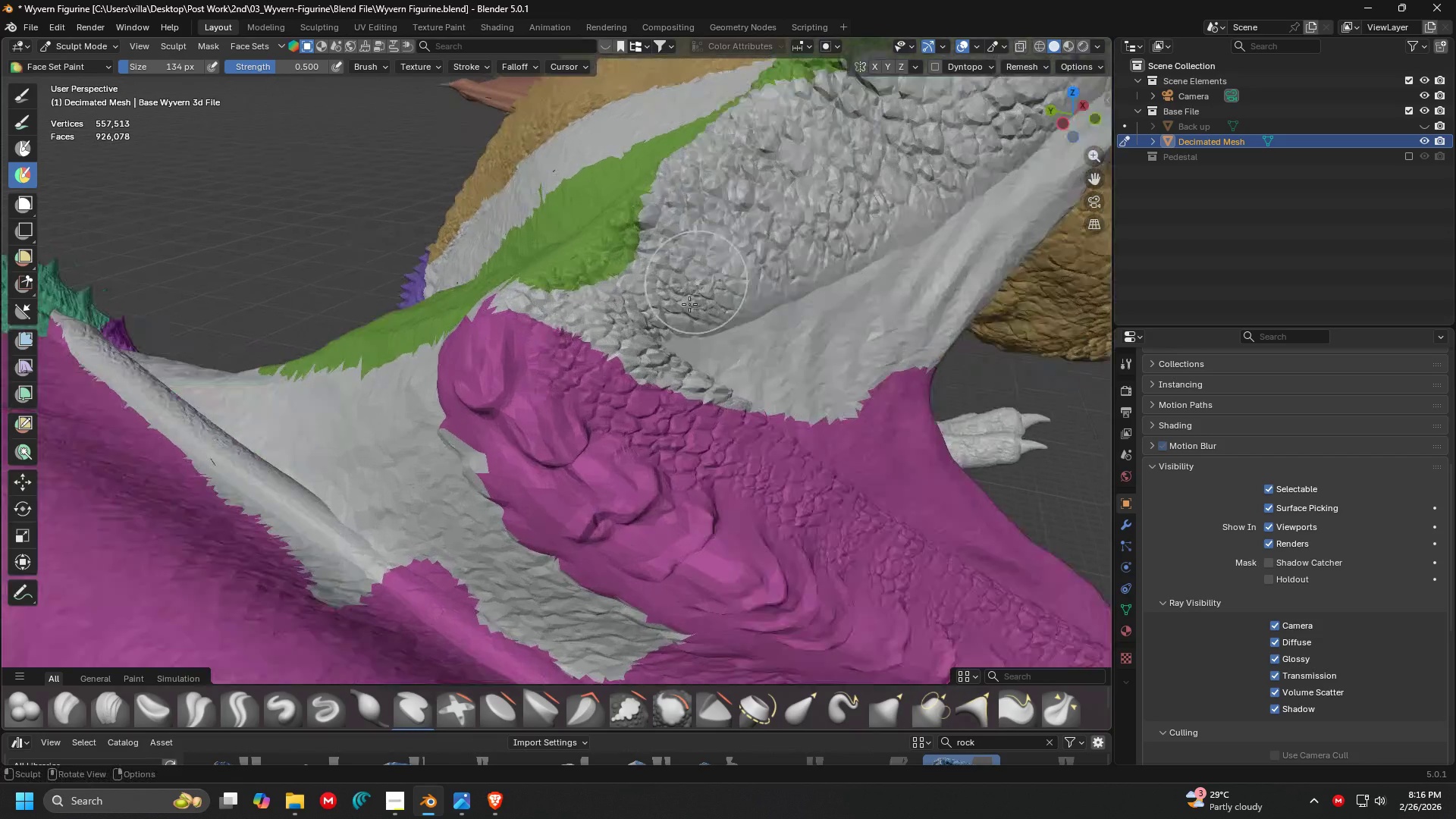 
key(Shift+ShiftLeft)
 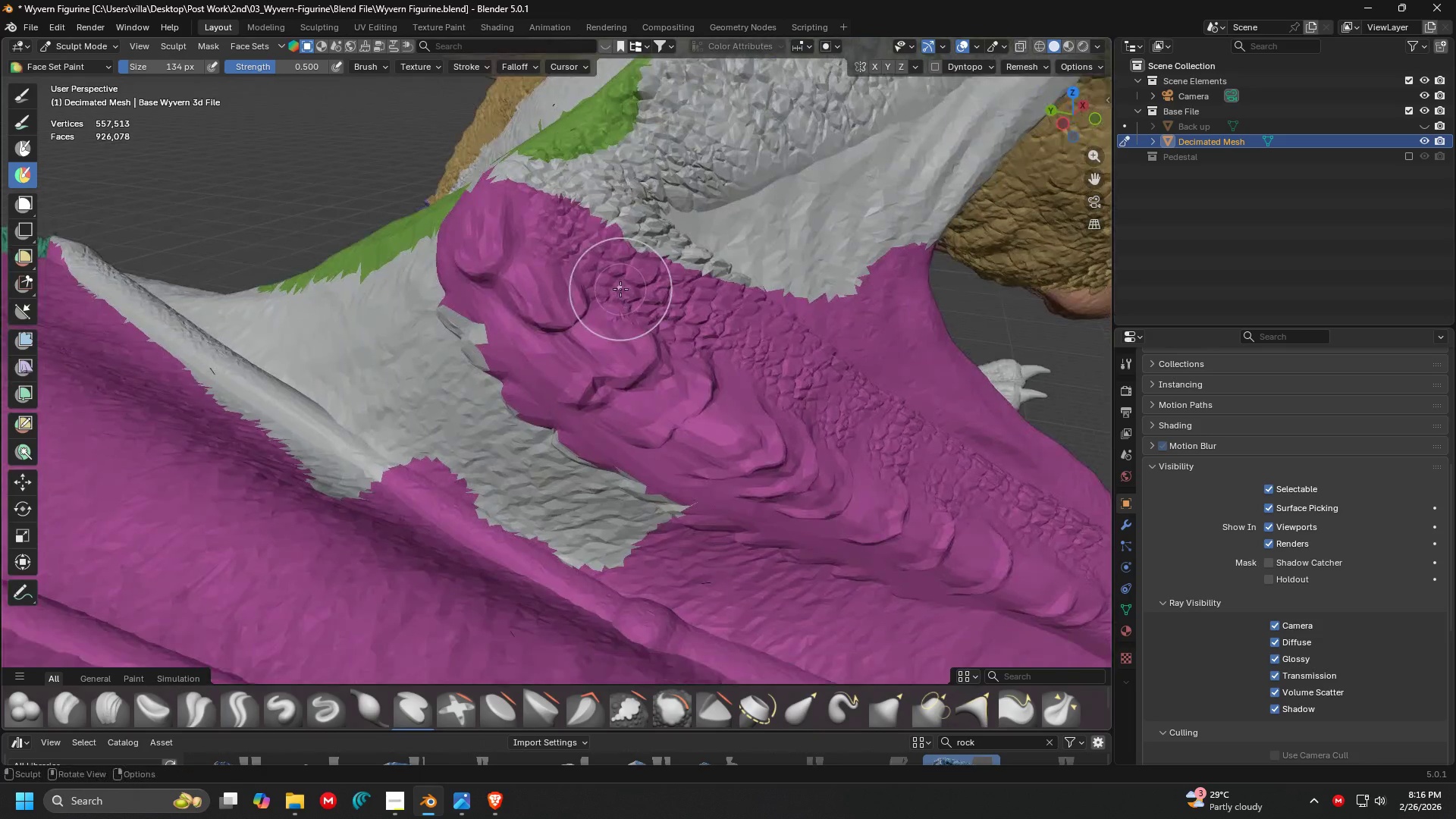 
scroll: coordinate [701, 268], scroll_direction: none, amount: 0.0
 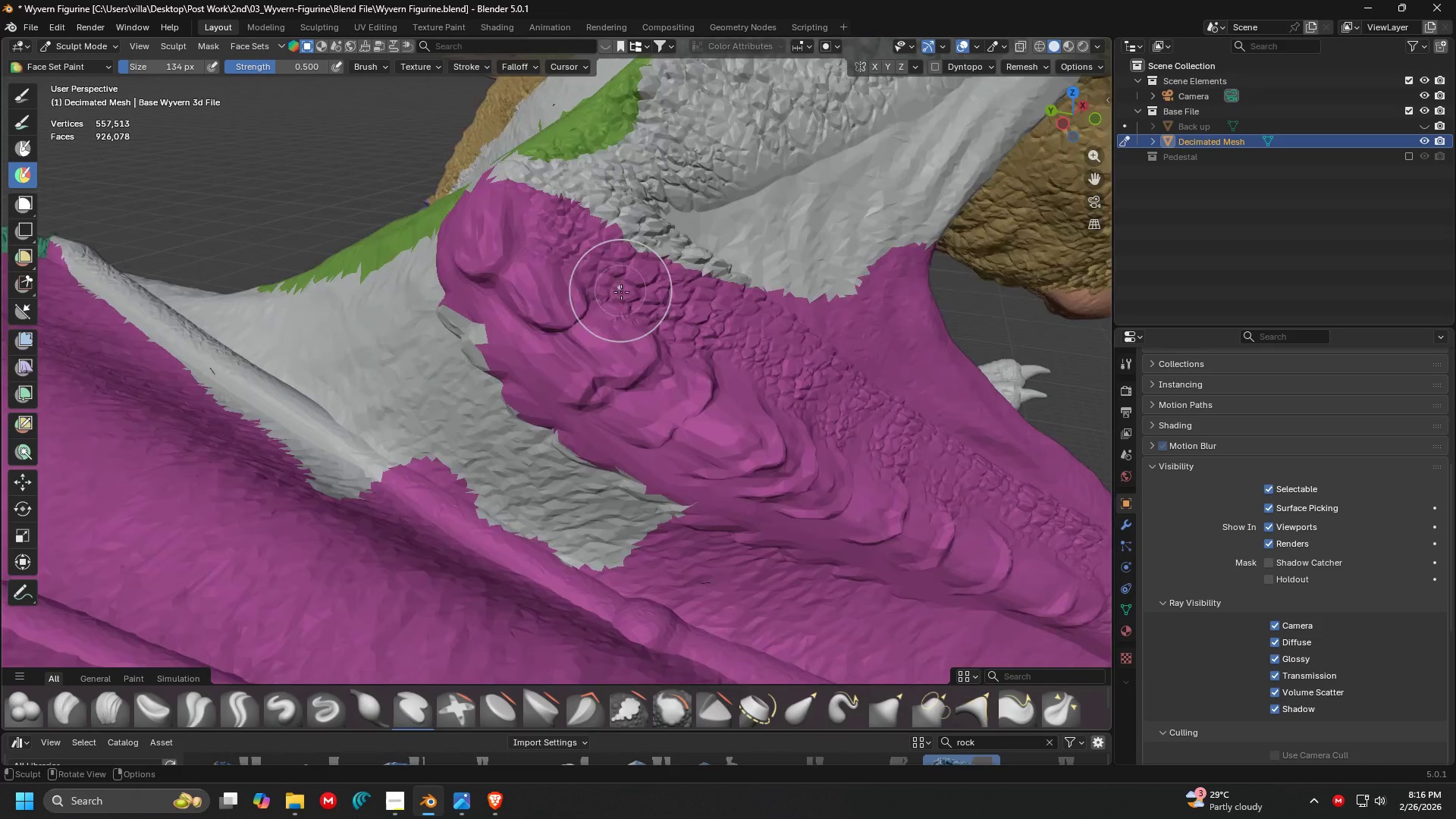 
scroll: coordinate [622, 308], scroll_direction: down, amount: 4.0
 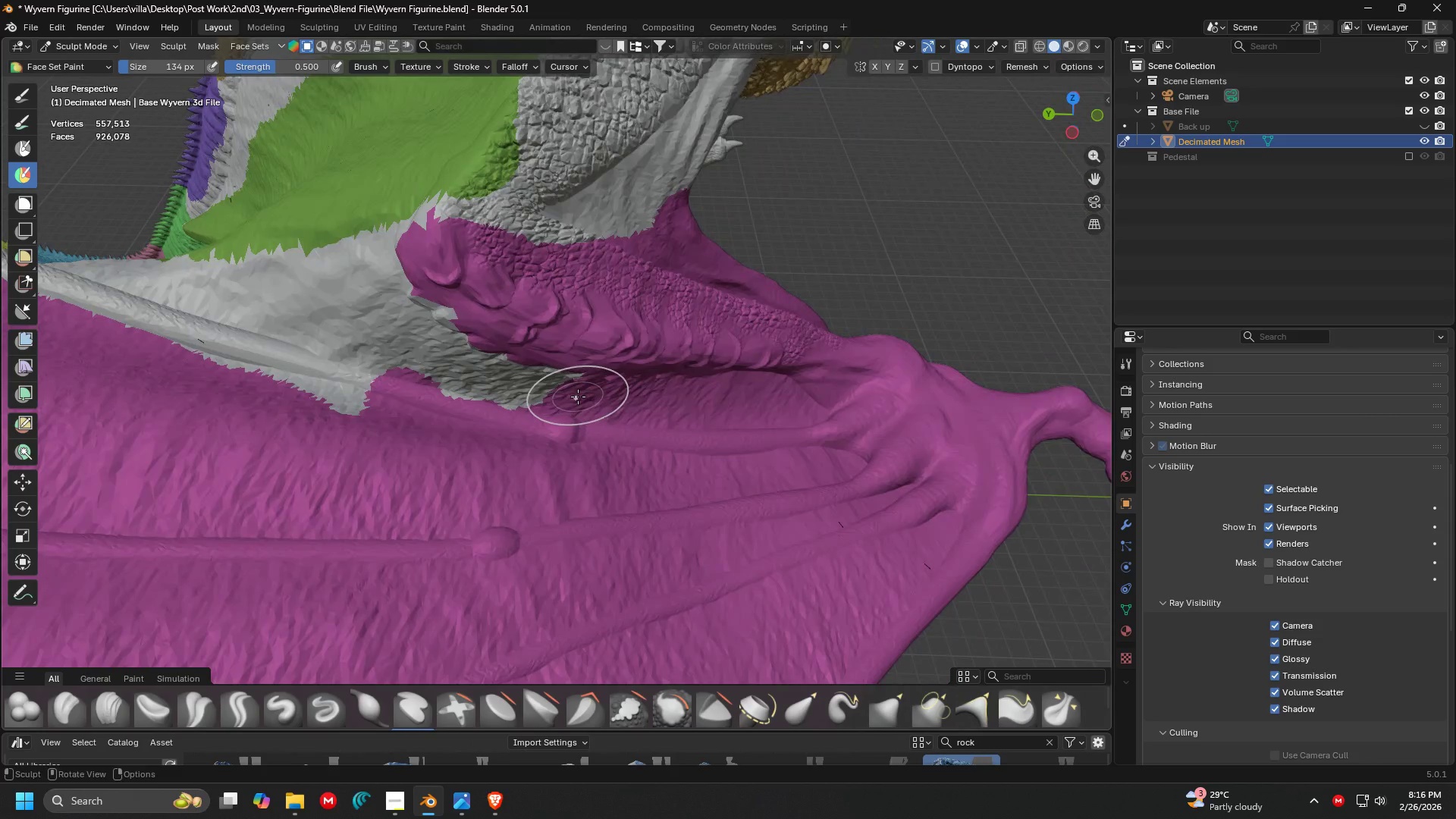 
hold_key(key=ControlLeft, duration=1.5)
left_click_drag(start_coordinate=[579, 399], to_coordinate=[372, 316])
 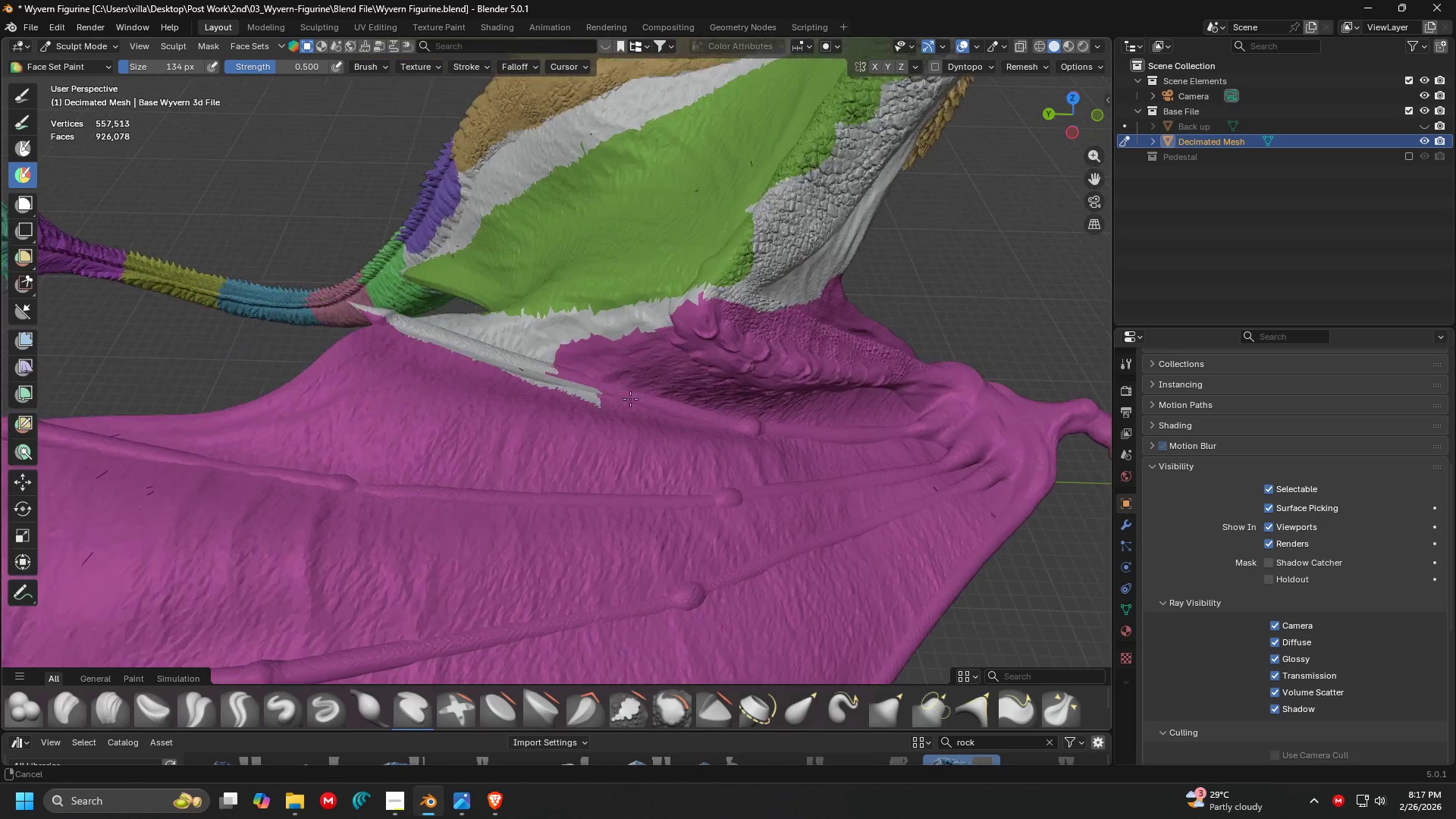 
hold_key(key=ControlLeft, duration=0.77)
 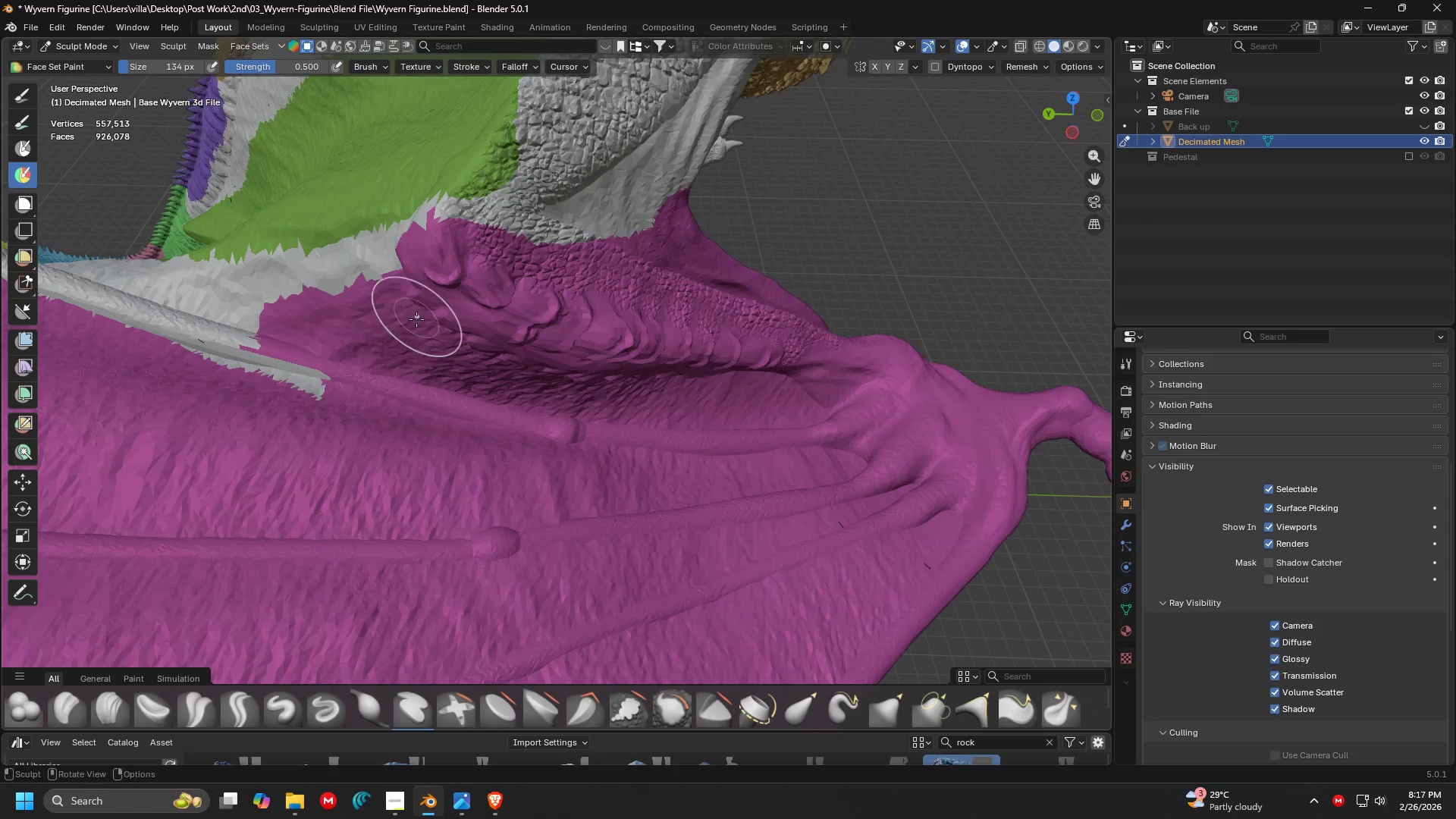 
key(Shift+ShiftLeft)
 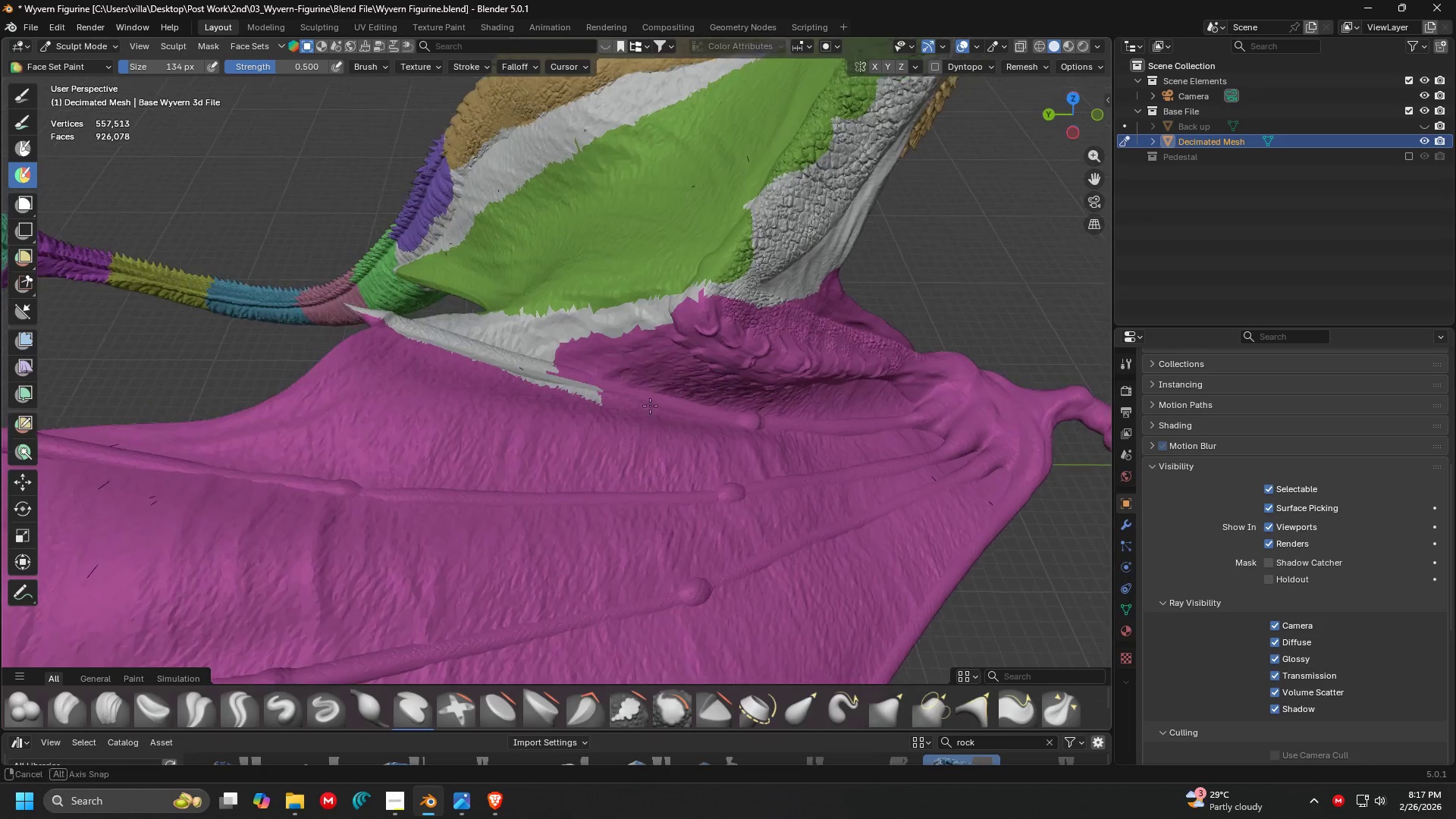 
scroll: coordinate [370, 375], scroll_direction: down, amount: 3.0
 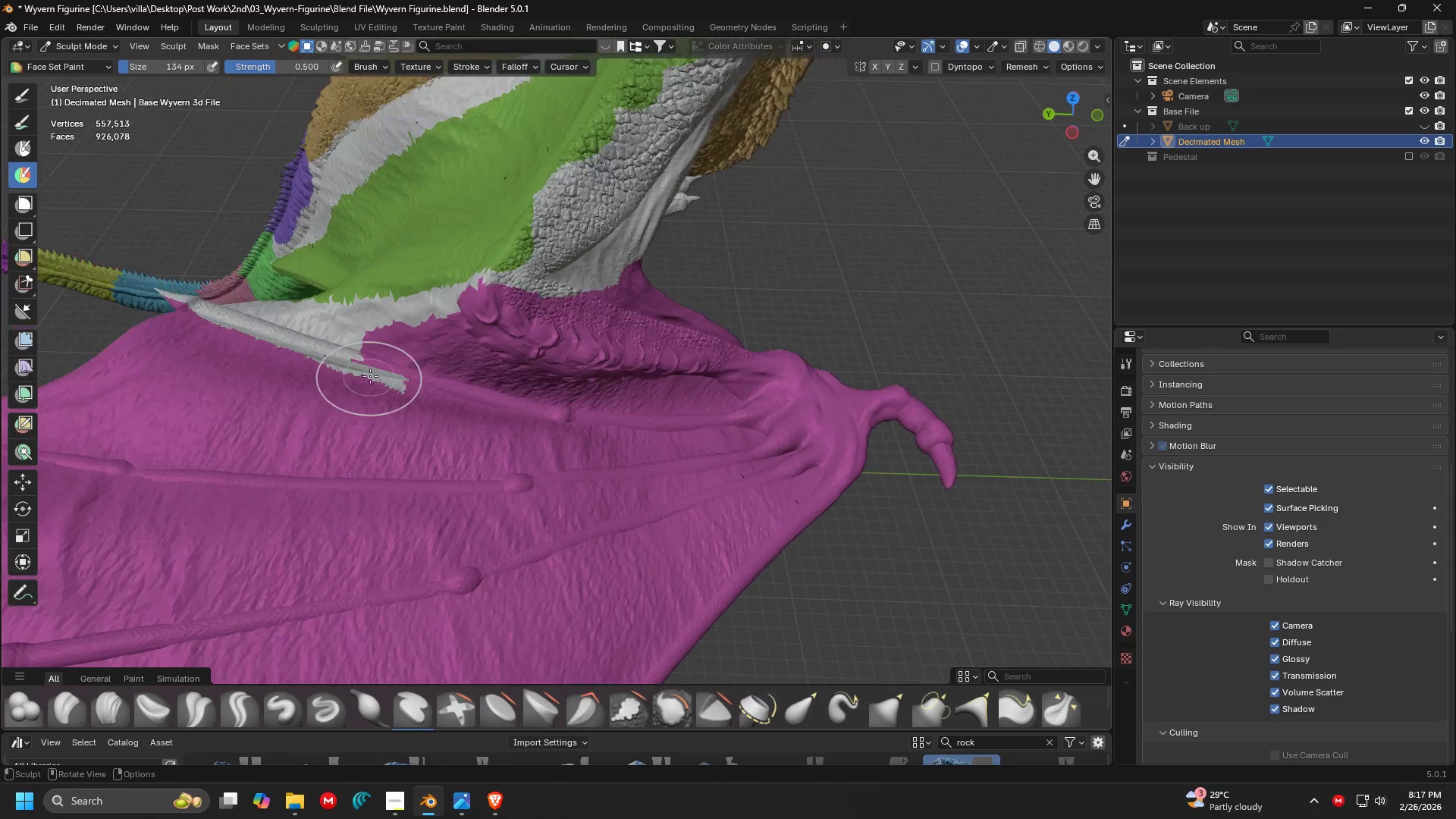 
hold_key(key=ControlLeft, duration=1.41)
left_click_drag(start_coordinate=[604, 376], to_coordinate=[273, 364])
 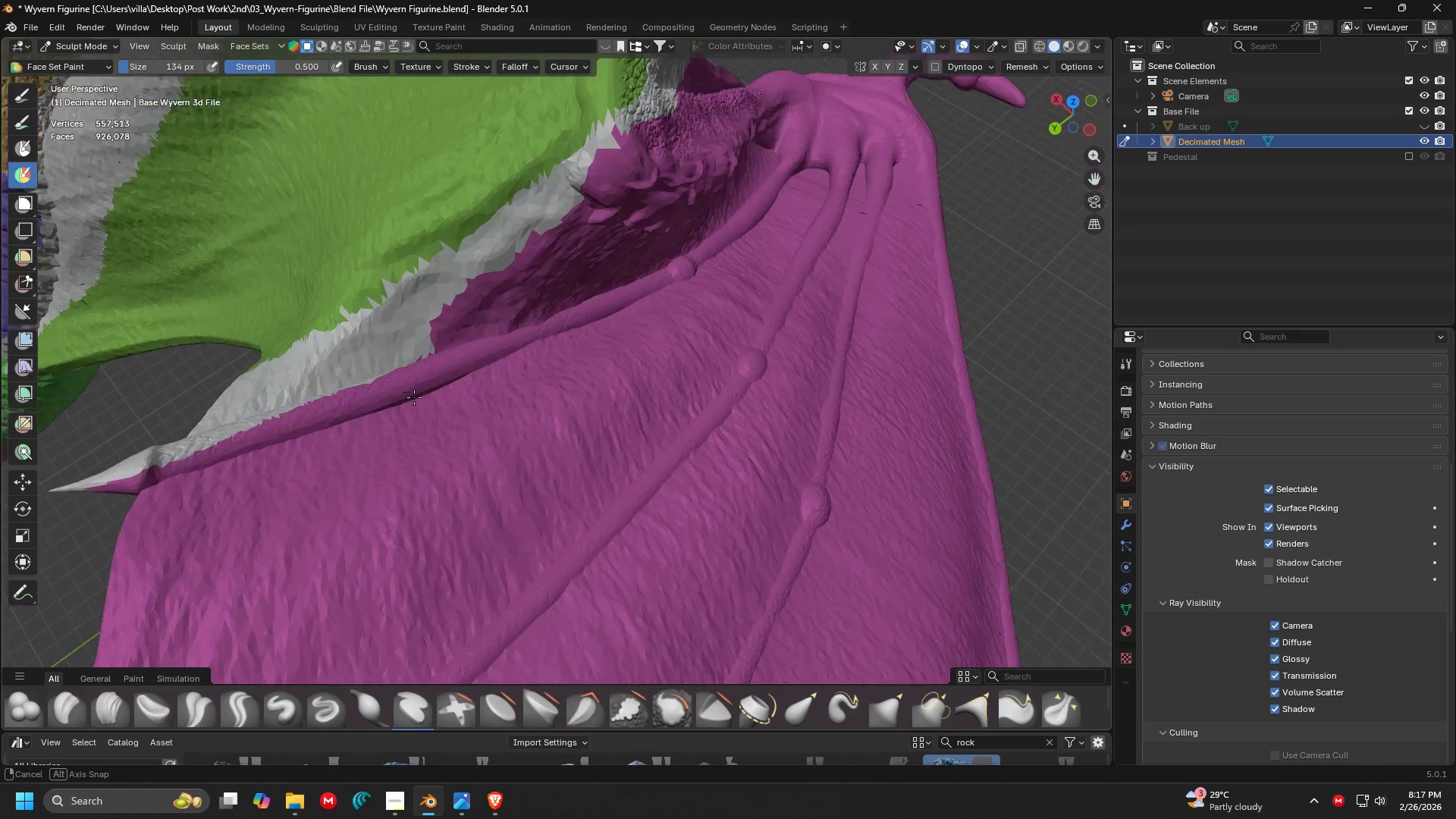 
scroll: coordinate [675, 414], scroll_direction: up, amount: 4.0
 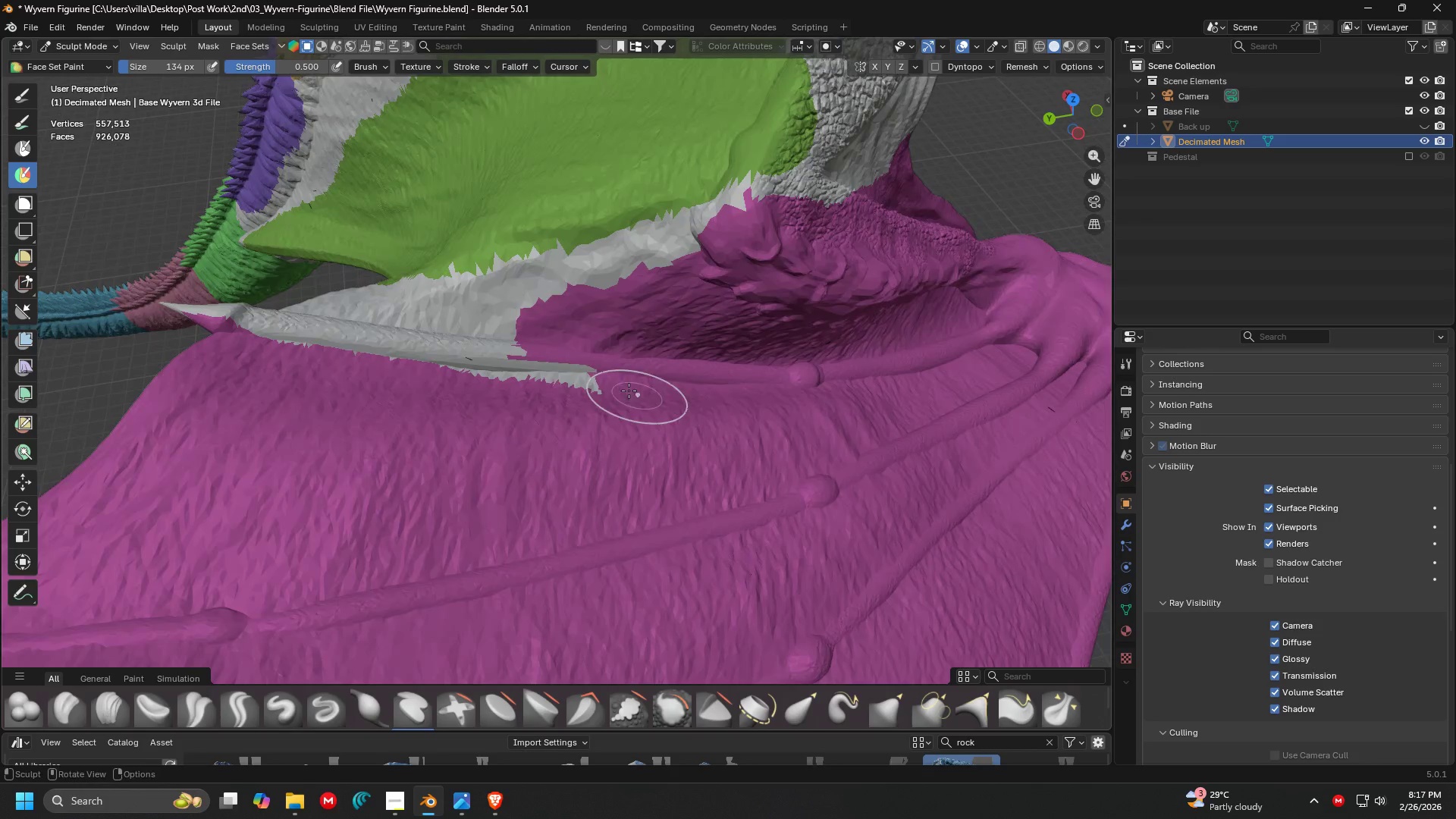 
key(Shift+ShiftLeft)
 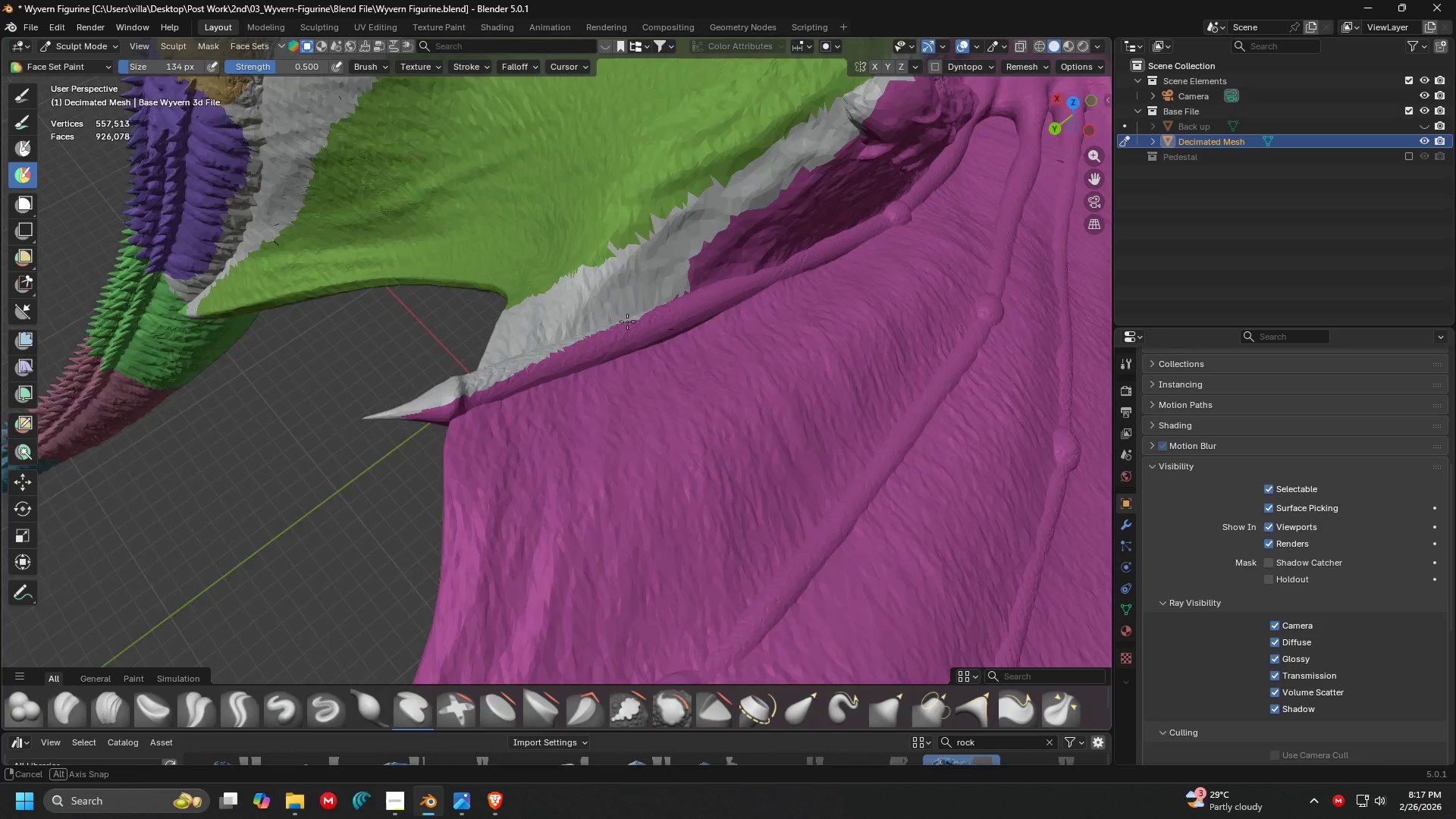 
hold_key(key=ControlLeft, duration=1.51)
left_click_drag(start_coordinate=[441, 372], to_coordinate=[505, 309])
 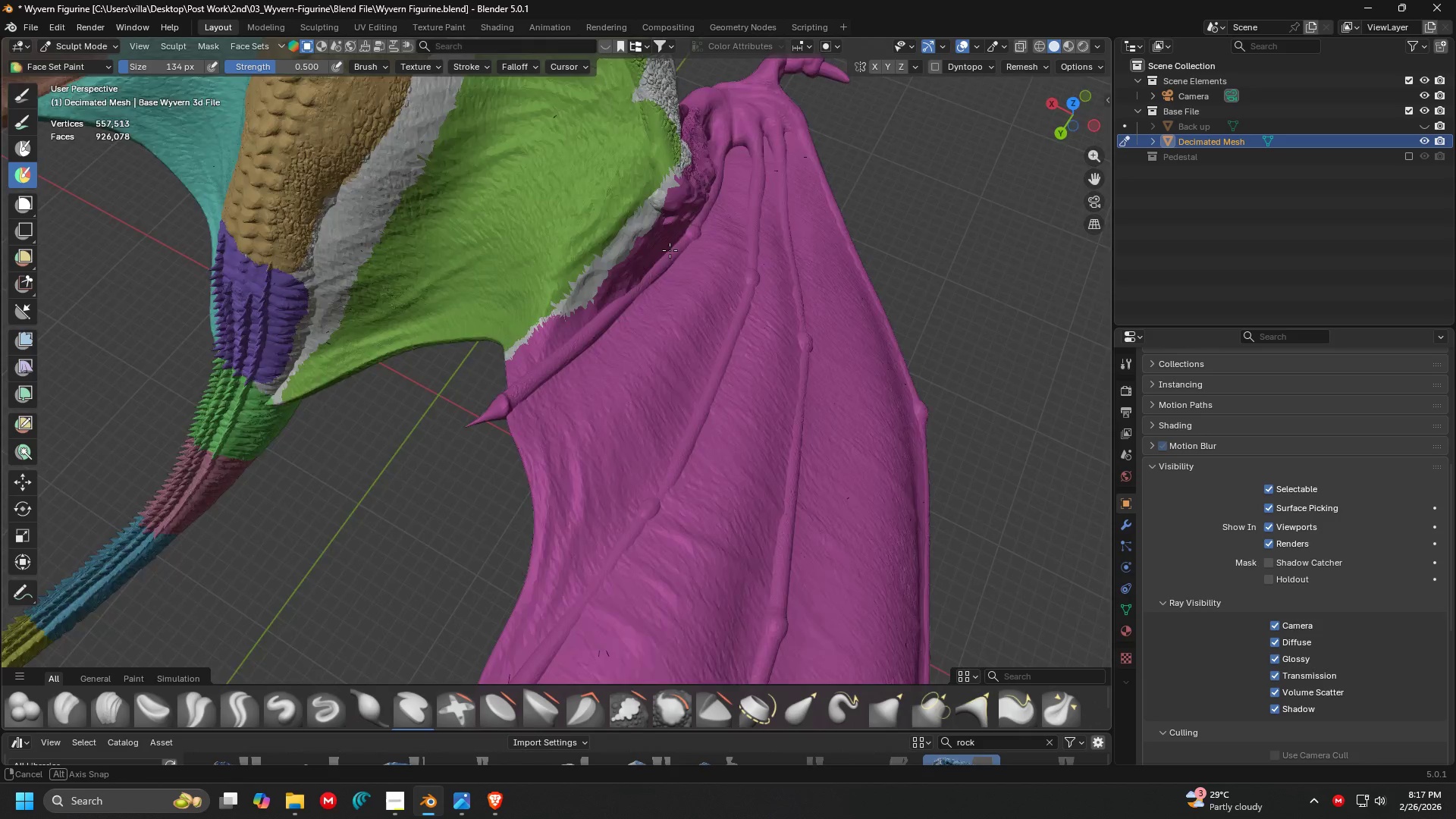 
hold_key(key=ControlLeft, duration=0.62)
 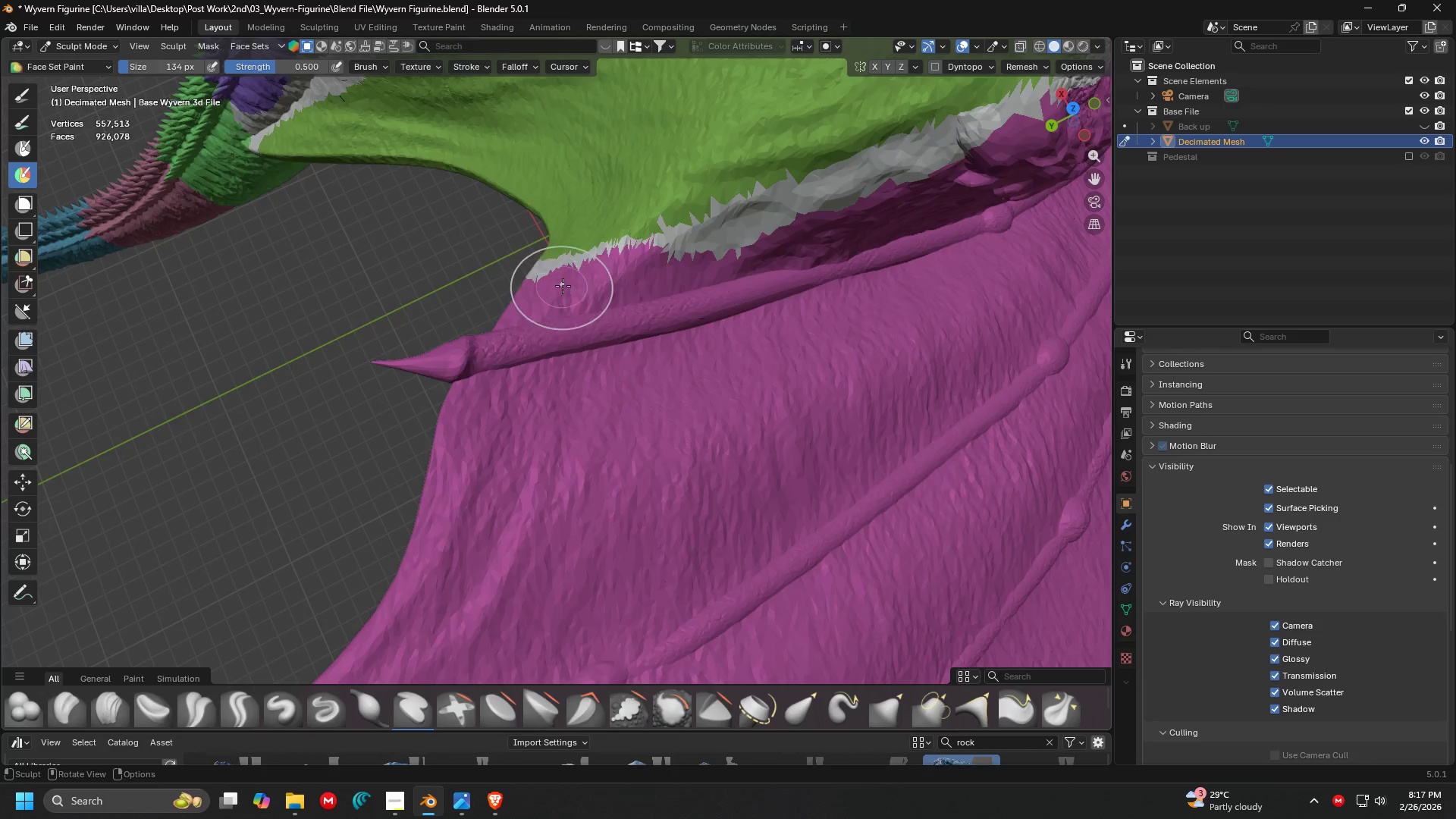 
scroll: coordinate [598, 278], scroll_direction: down, amount: 4.0
 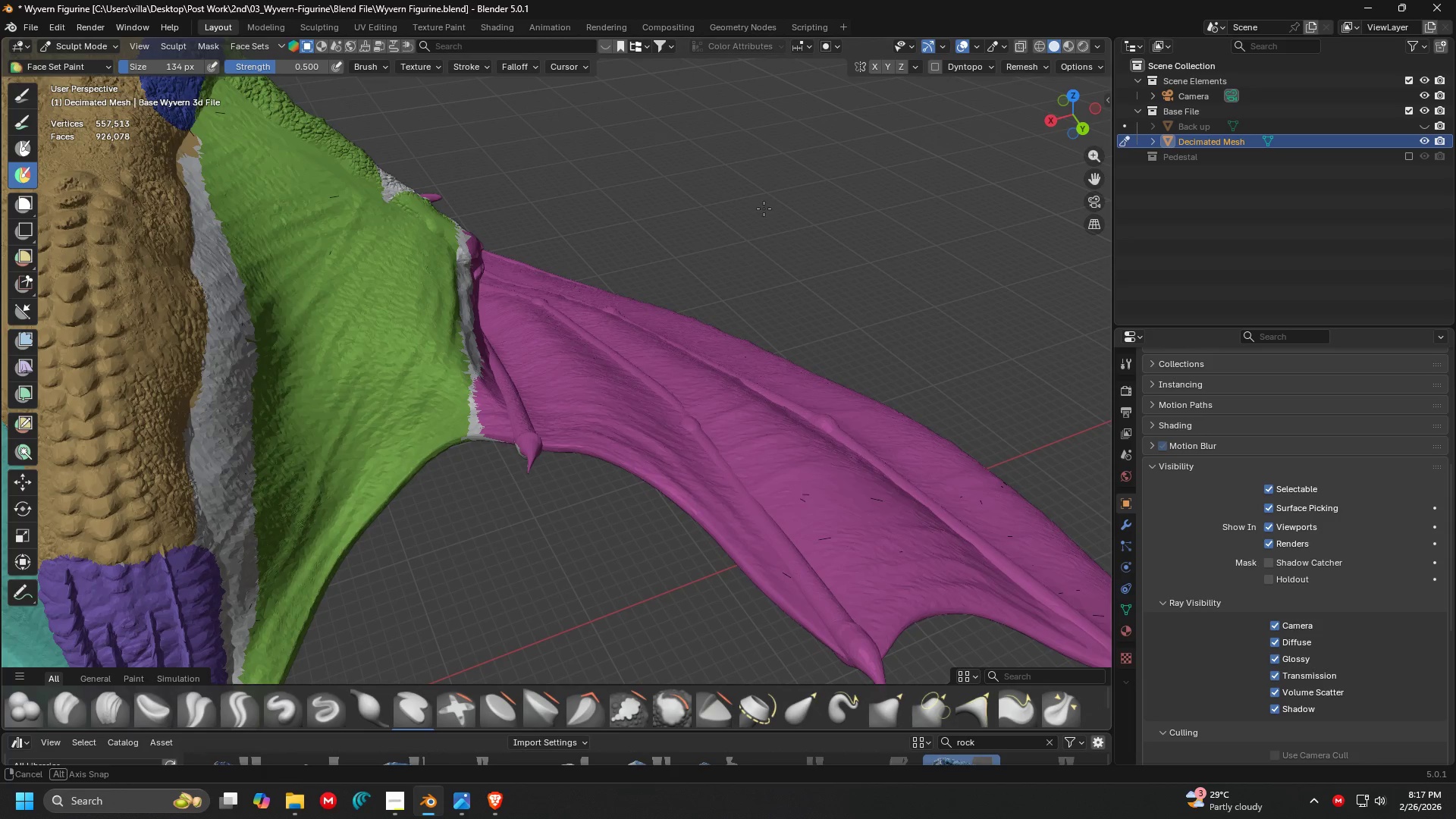 
key(Shift+ShiftLeft)
 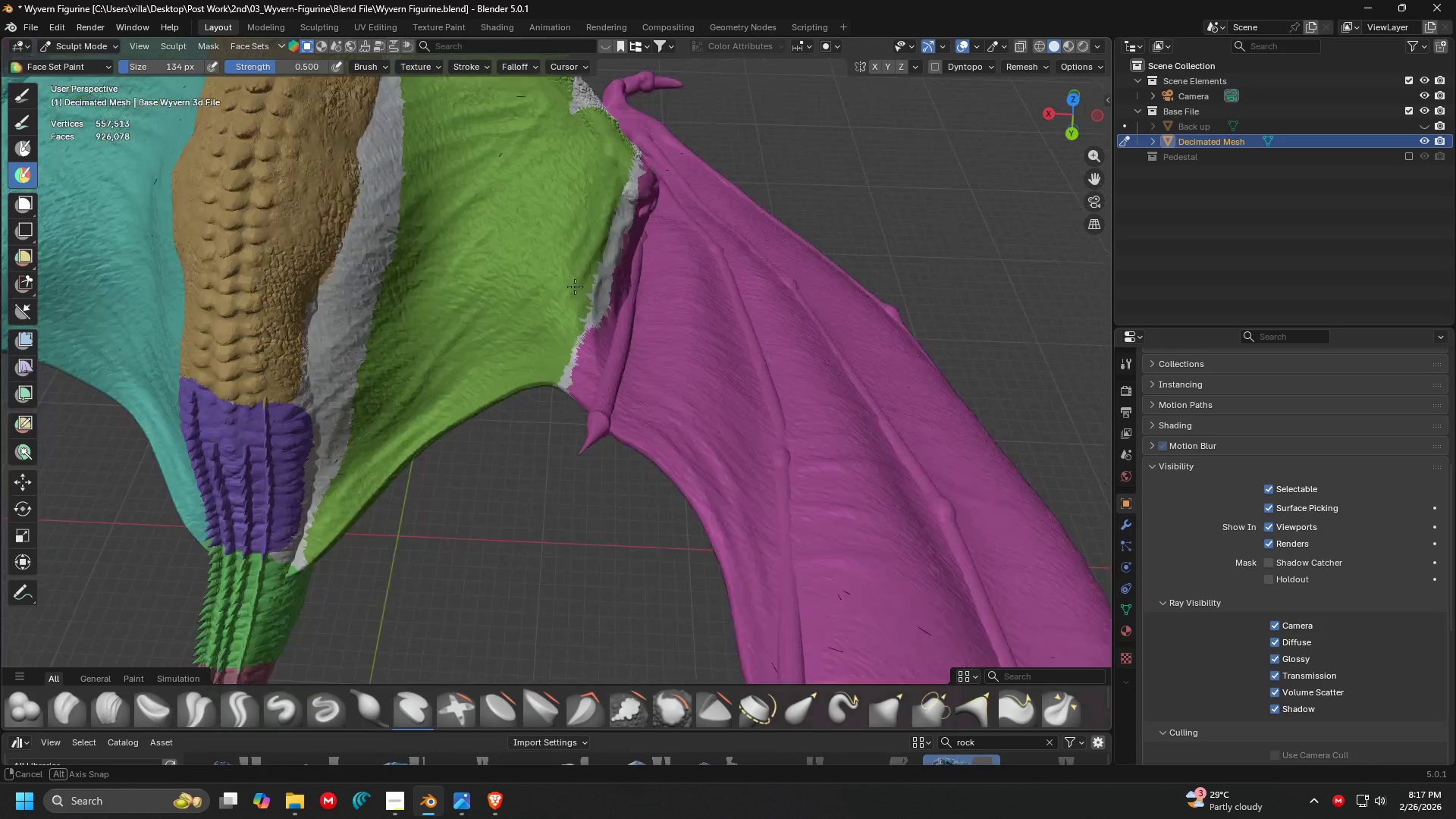 
scroll: coordinate [520, 295], scroll_direction: up, amount: 2.0
 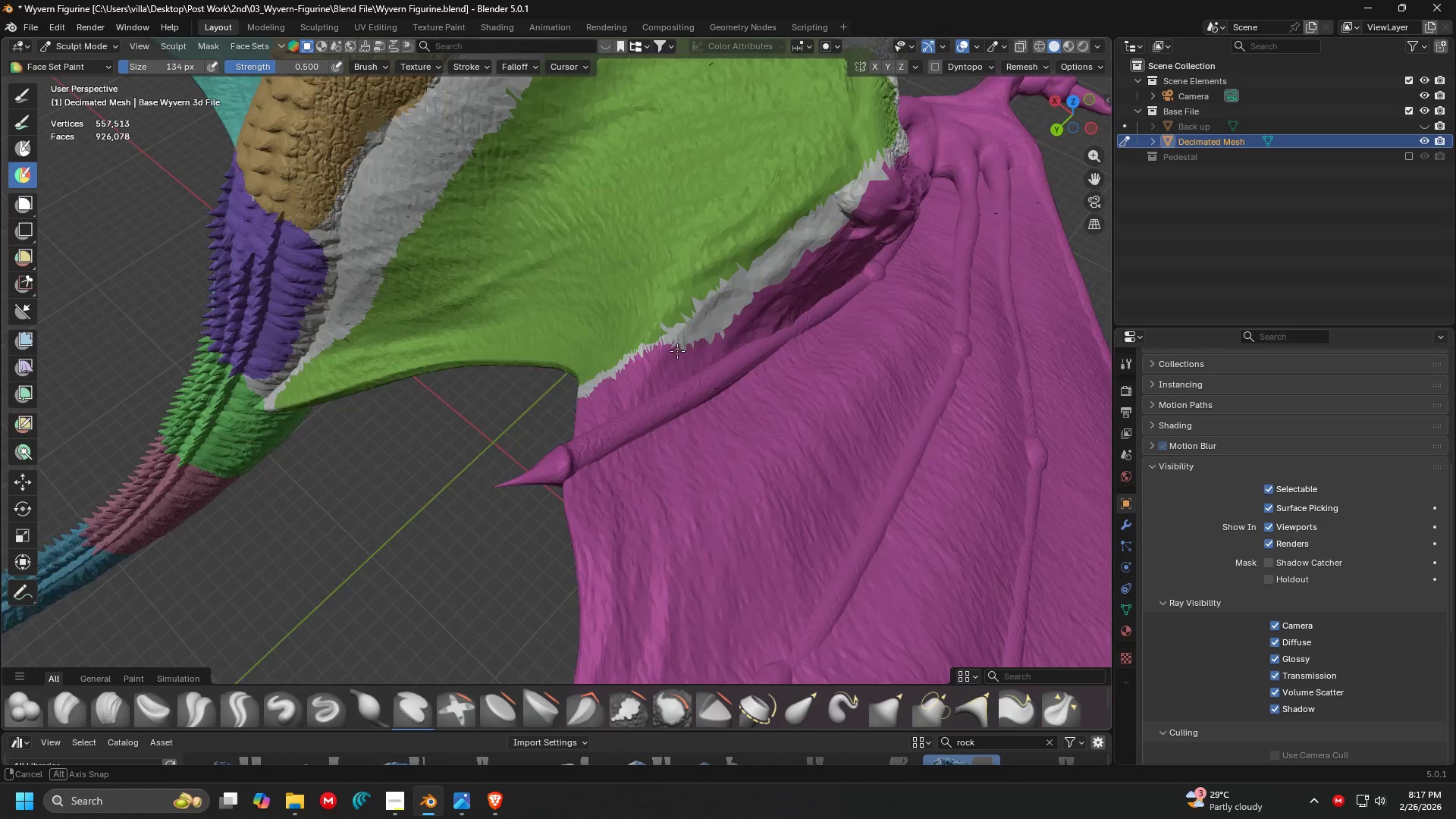 
hold_key(key=ShiftLeft, duration=0.38)
scroll: coordinate [761, 328], scroll_direction: down, amount: 2.0
 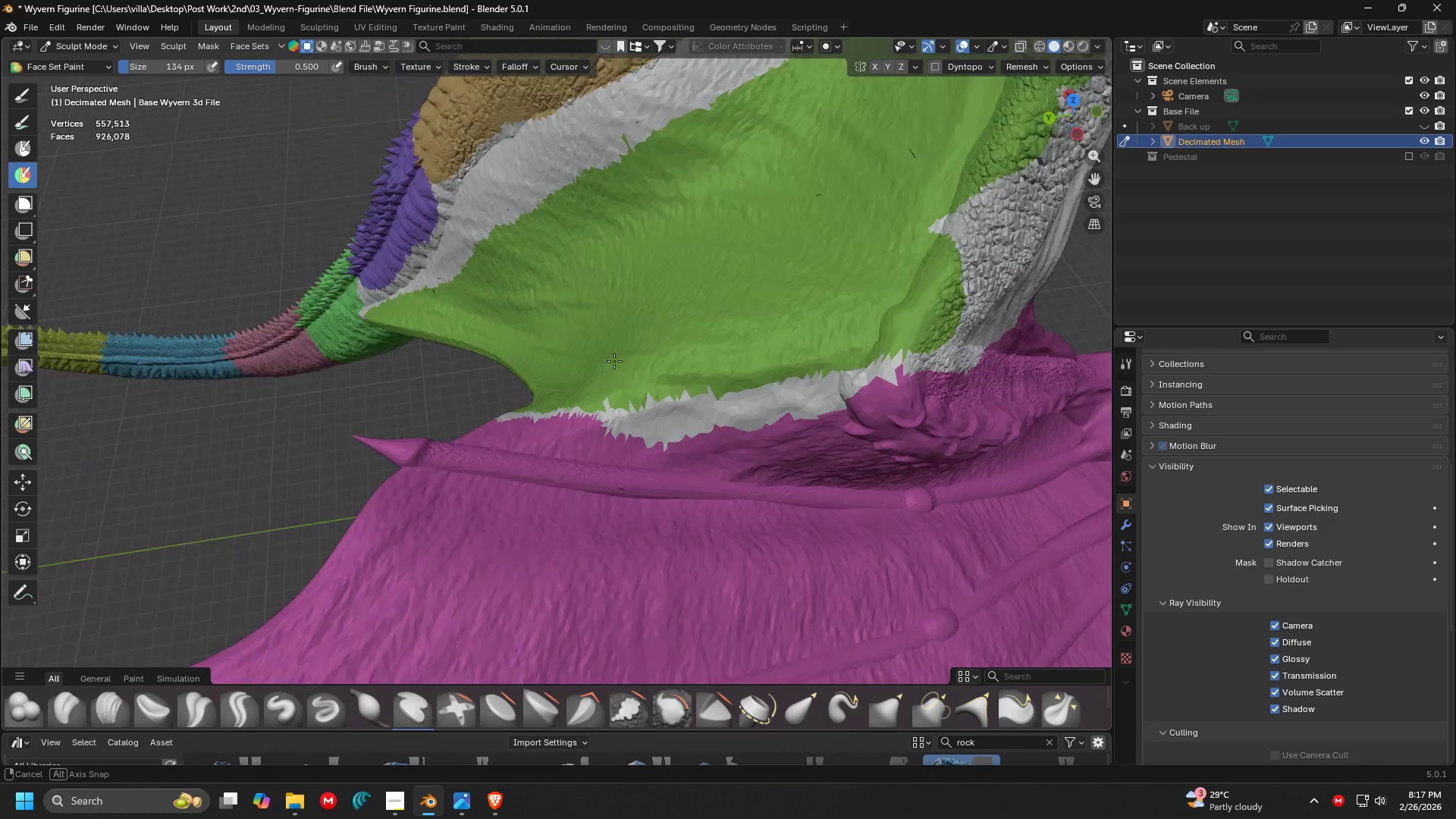 
key(Shift+ShiftLeft)
 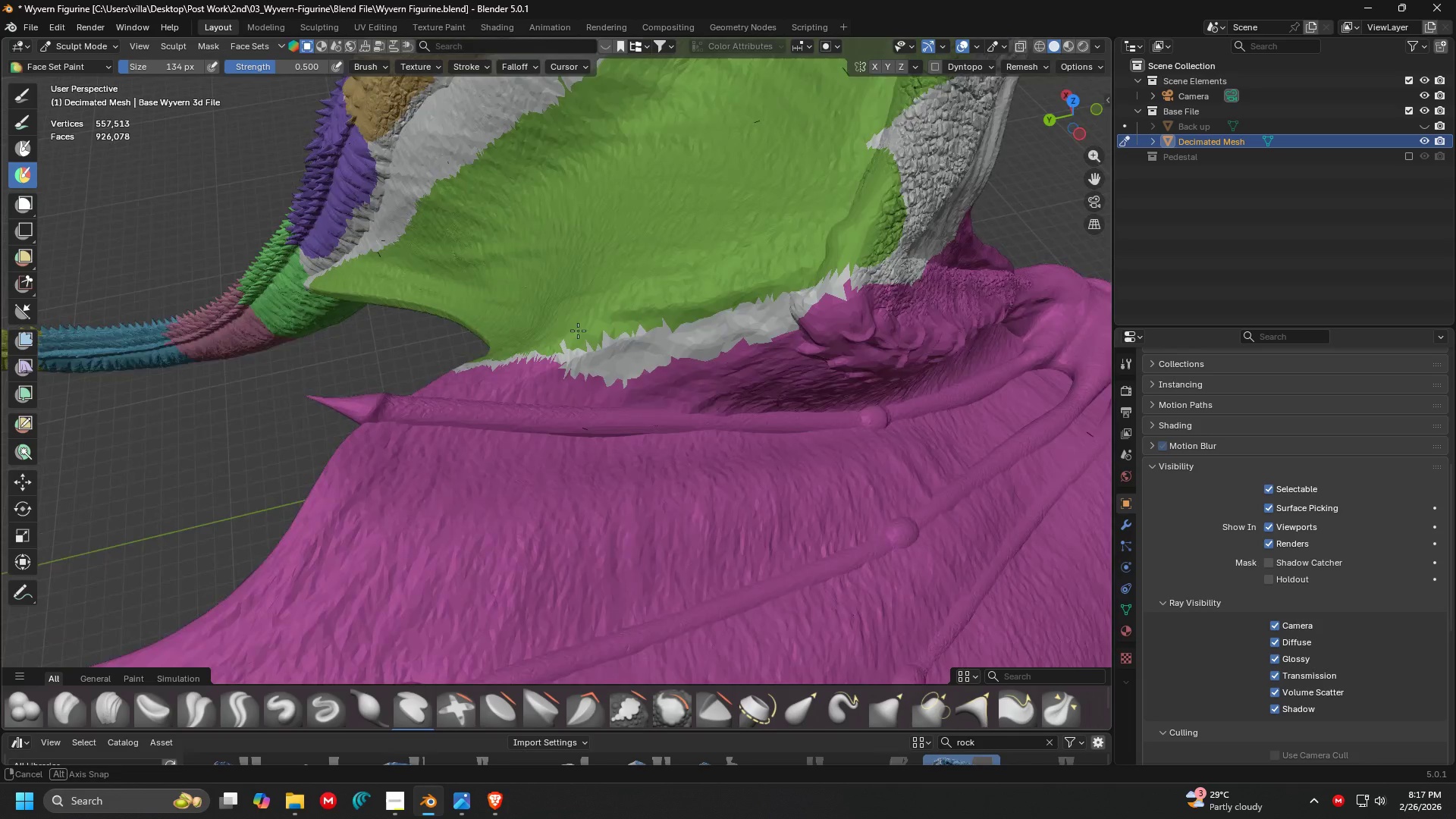 
hold_key(key=ControlLeft, duration=0.88)
 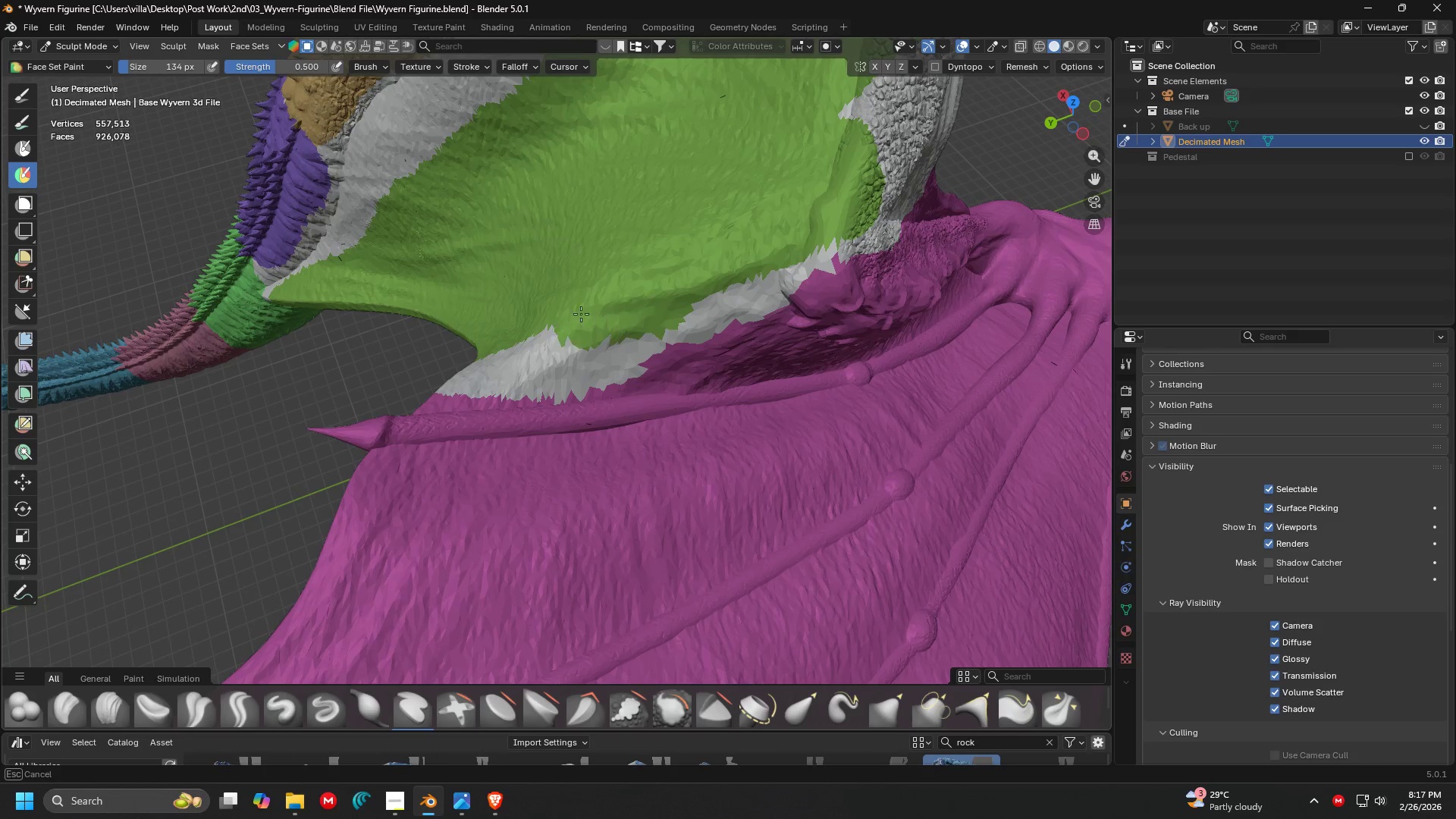 
scroll: coordinate [592, 337], scroll_direction: up, amount: 1.0
 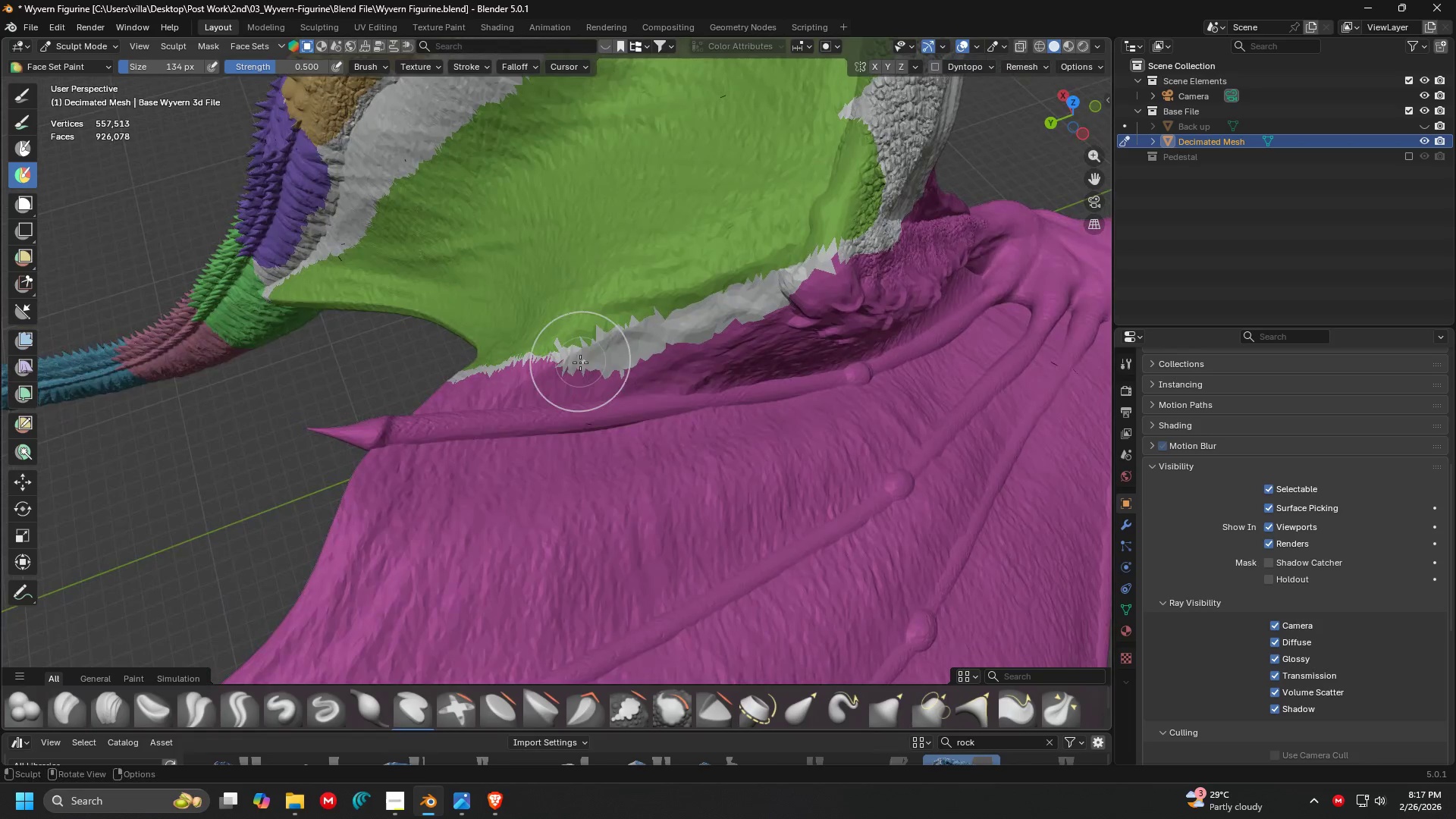 
left_click_drag(start_coordinate=[612, 350], to_coordinate=[449, 375])
 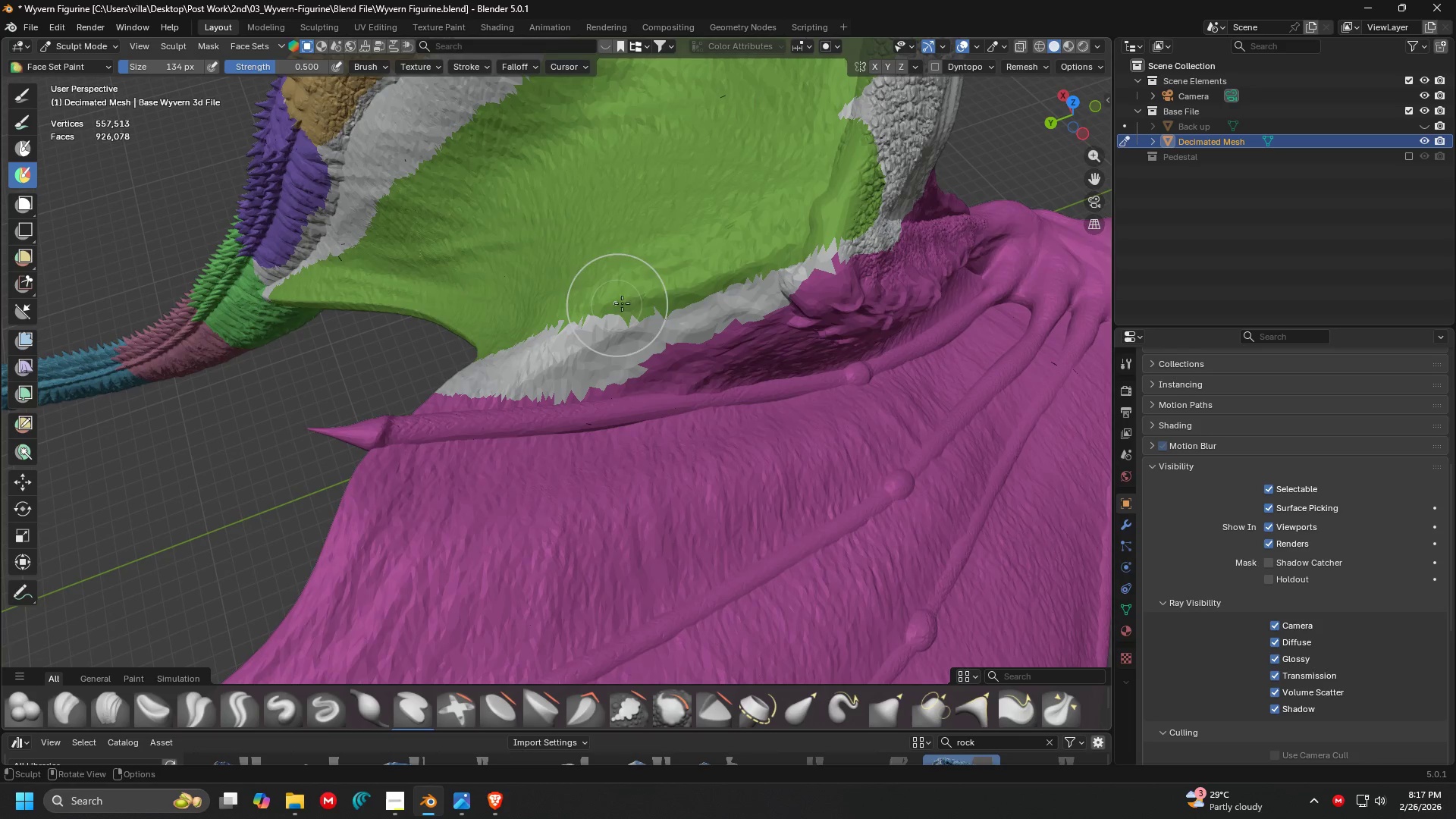 
hold_key(key=ControlLeft, duration=1.5)
left_click_drag(start_coordinate=[660, 296], to_coordinate=[849, 224])
 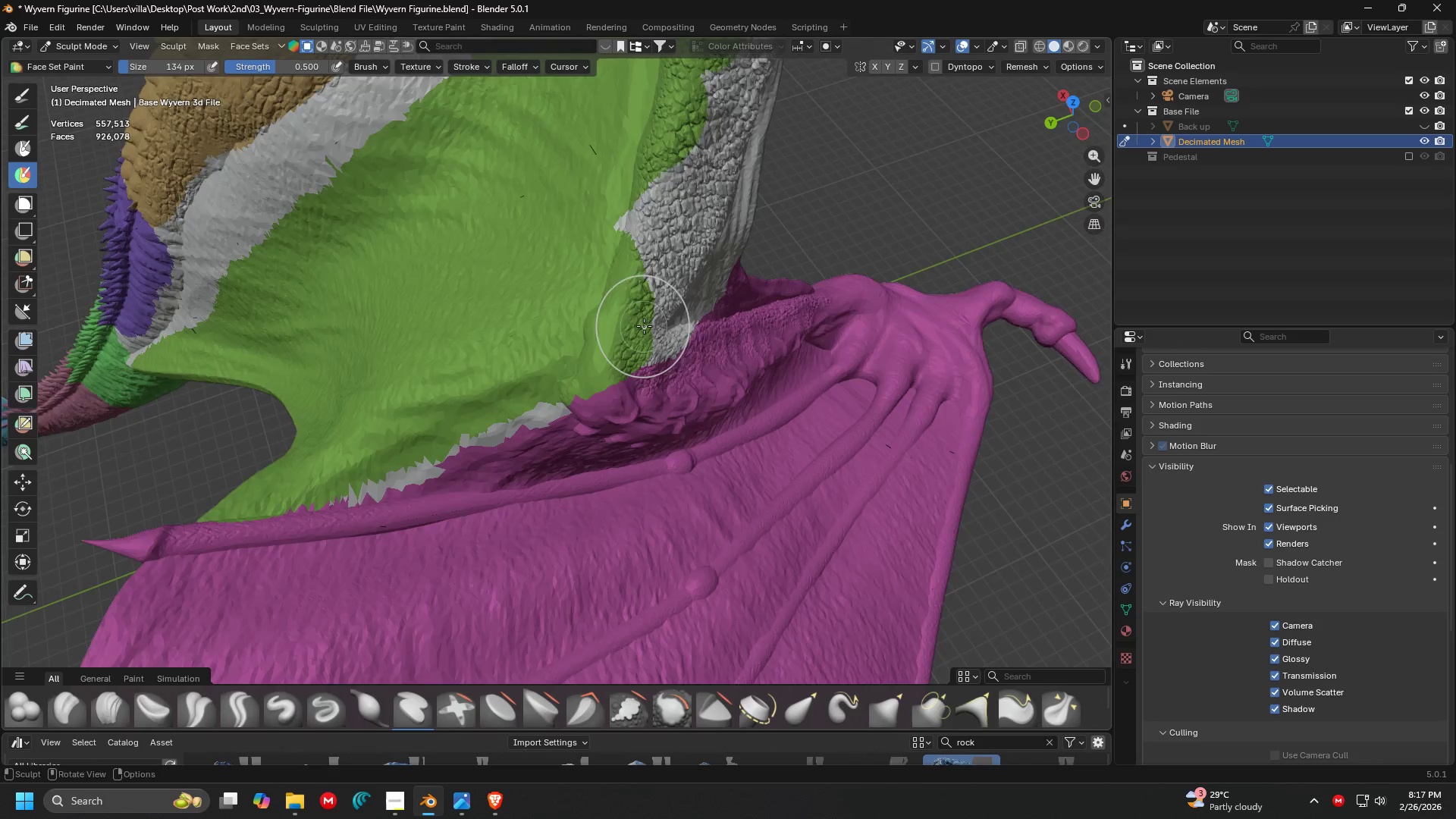 
hold_key(key=ControlLeft, duration=1.51)
 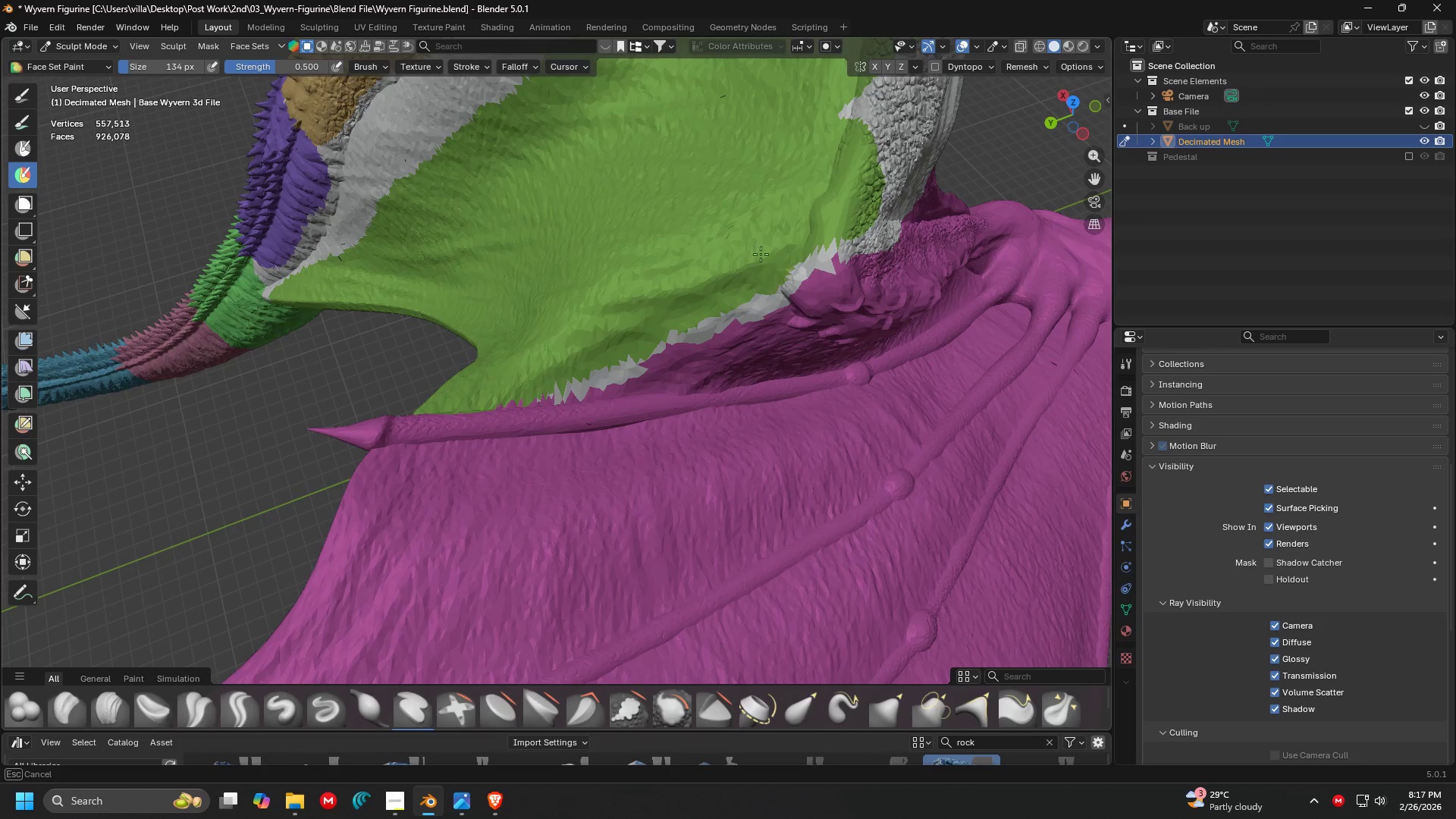 
hold_key(key=ControlLeft, duration=1.52)
 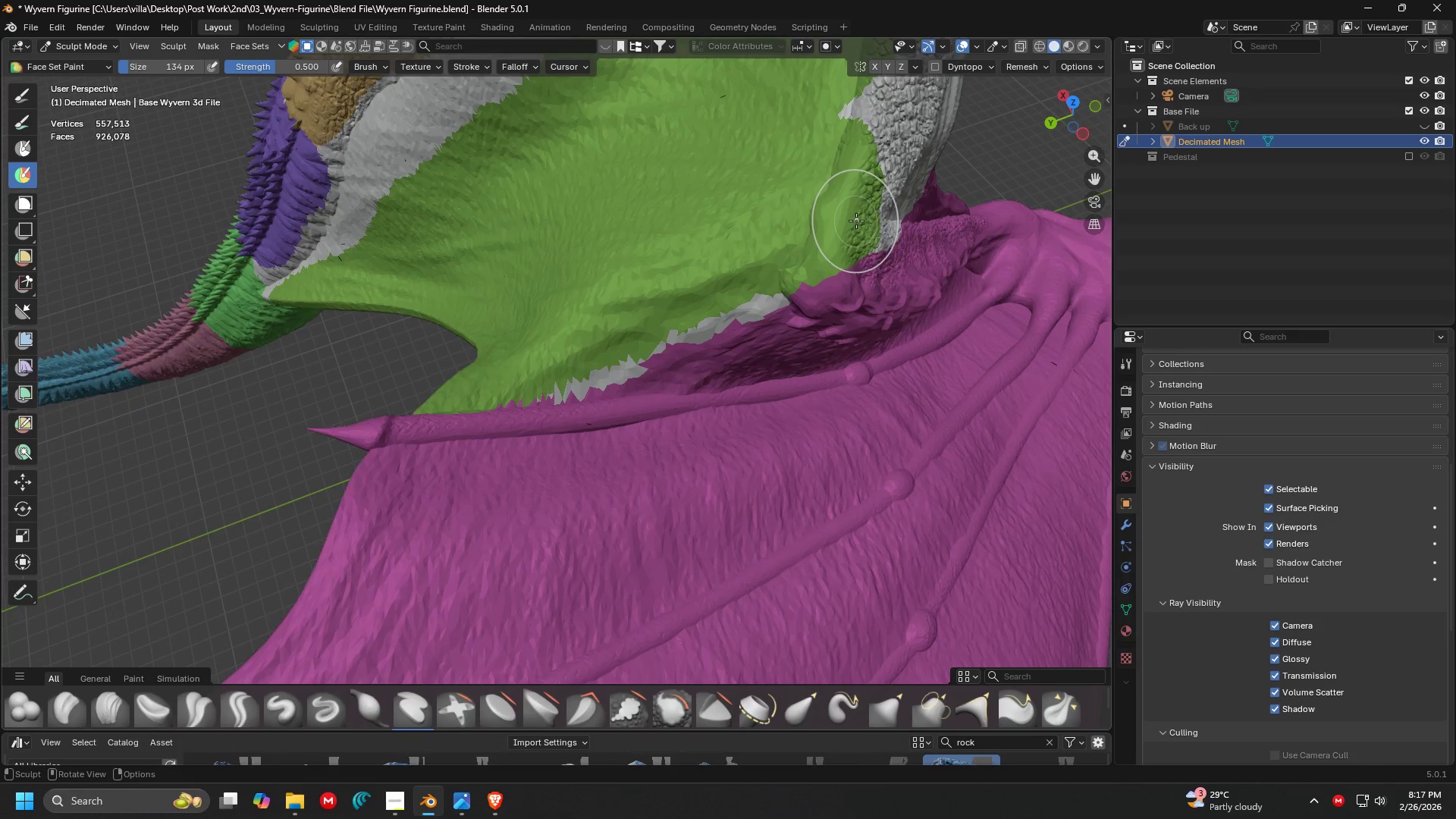 
key(Shift+ShiftLeft)
 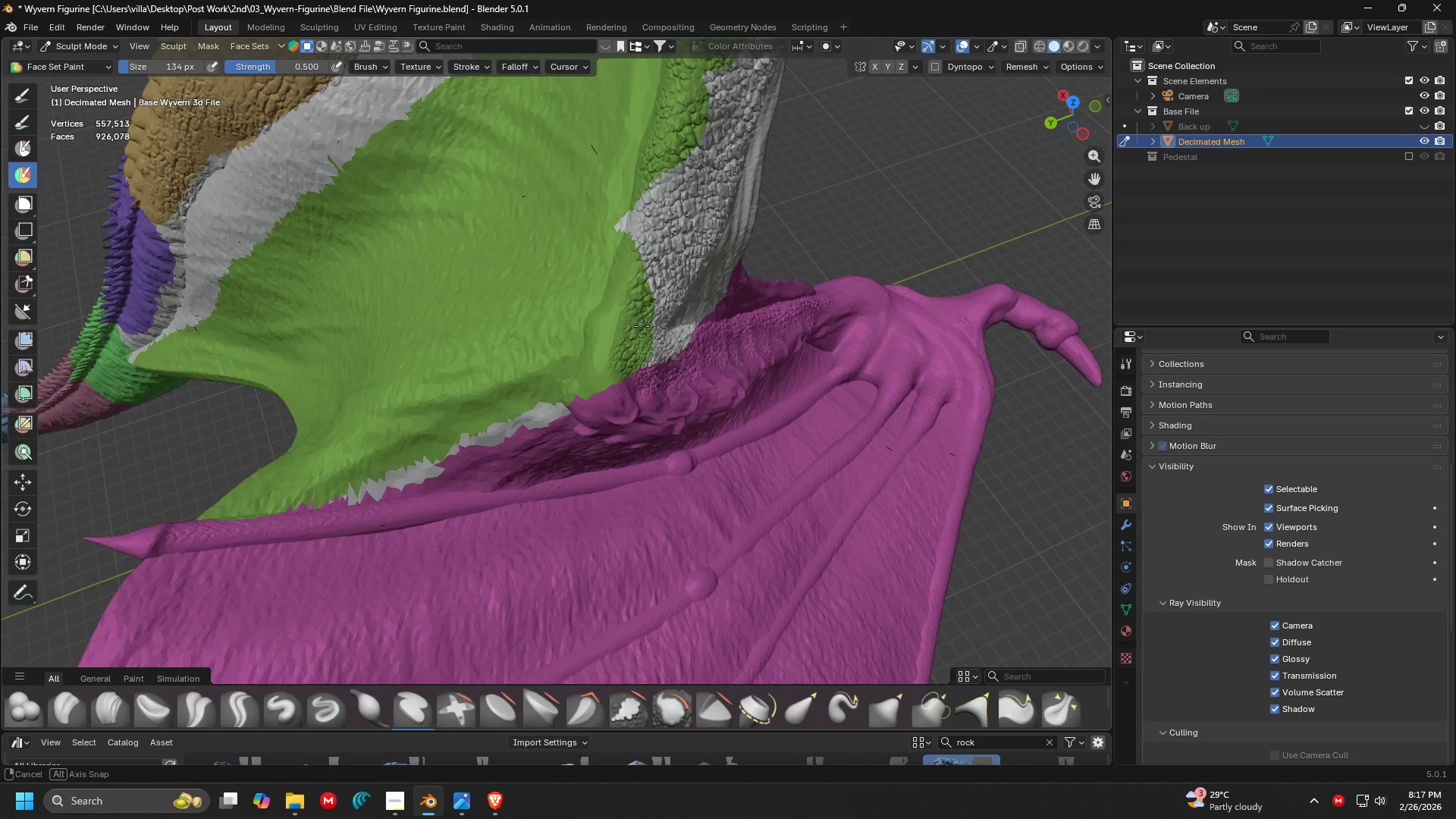 
hold_key(key=ShiftLeft, duration=0.31)
 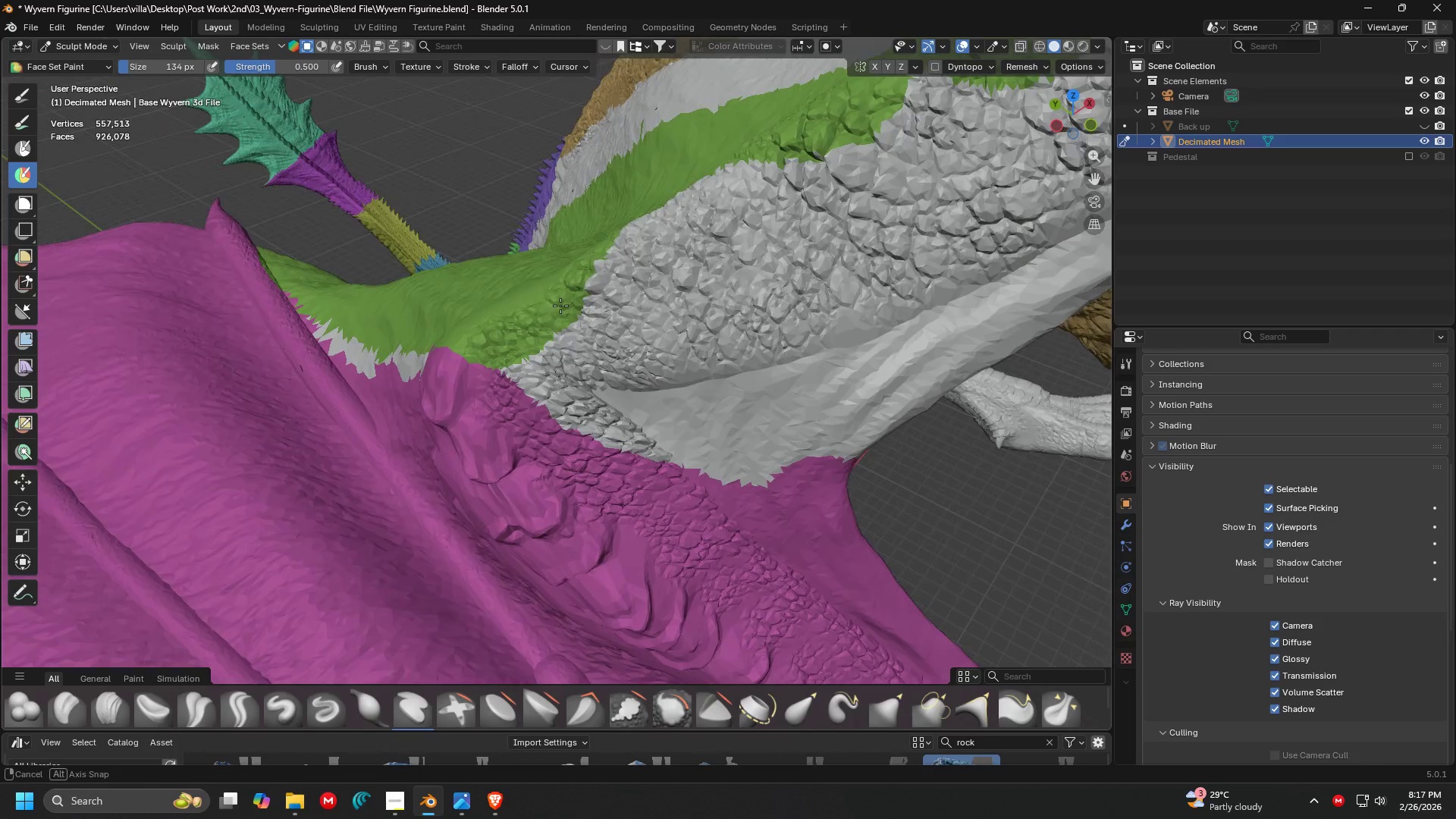 
scroll: coordinate [535, 290], scroll_direction: up, amount: 3.0
 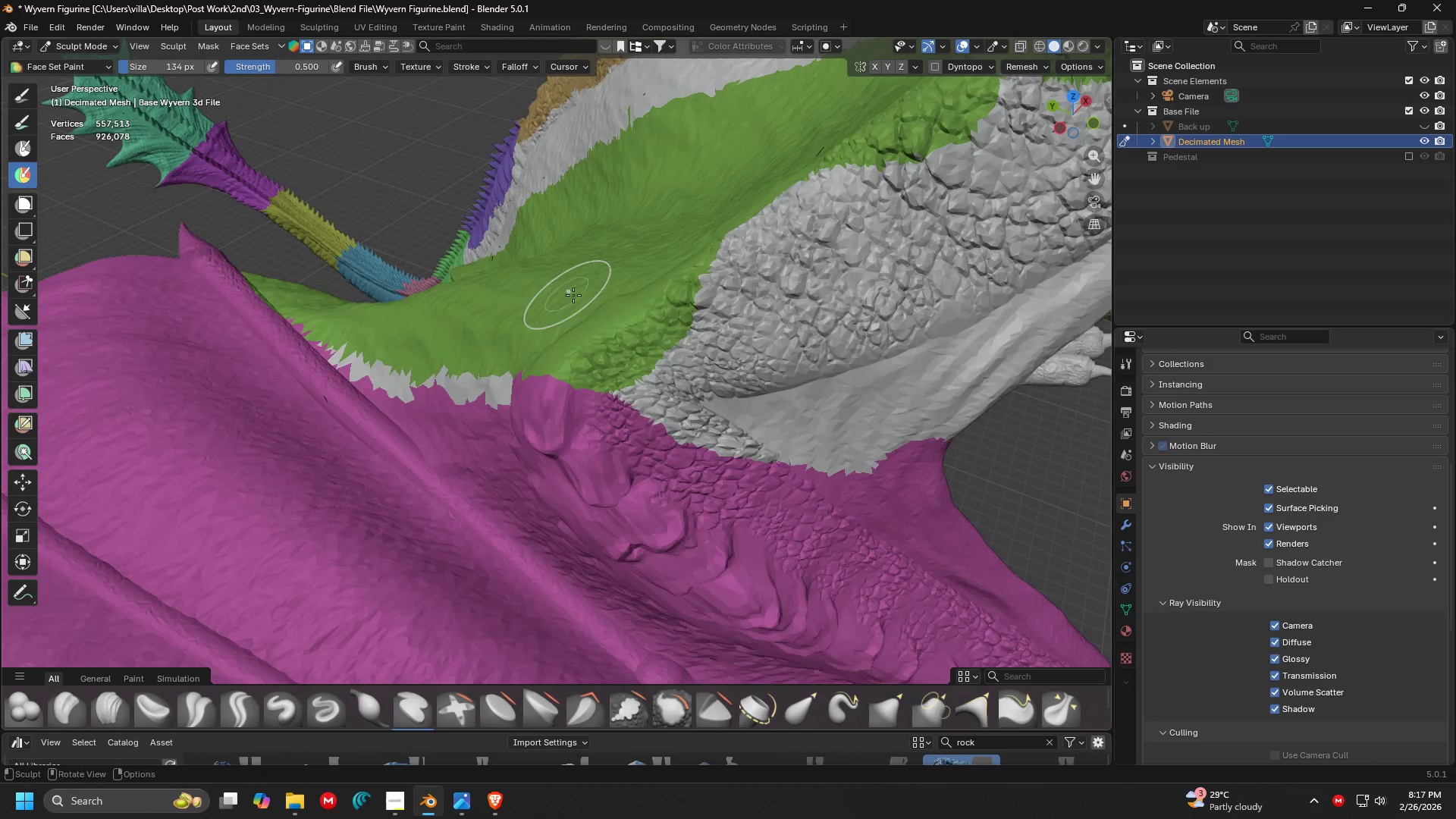 
hold_key(key=ControlLeft, duration=1.5)
left_click_drag(start_coordinate=[541, 307], to_coordinate=[865, 425])
 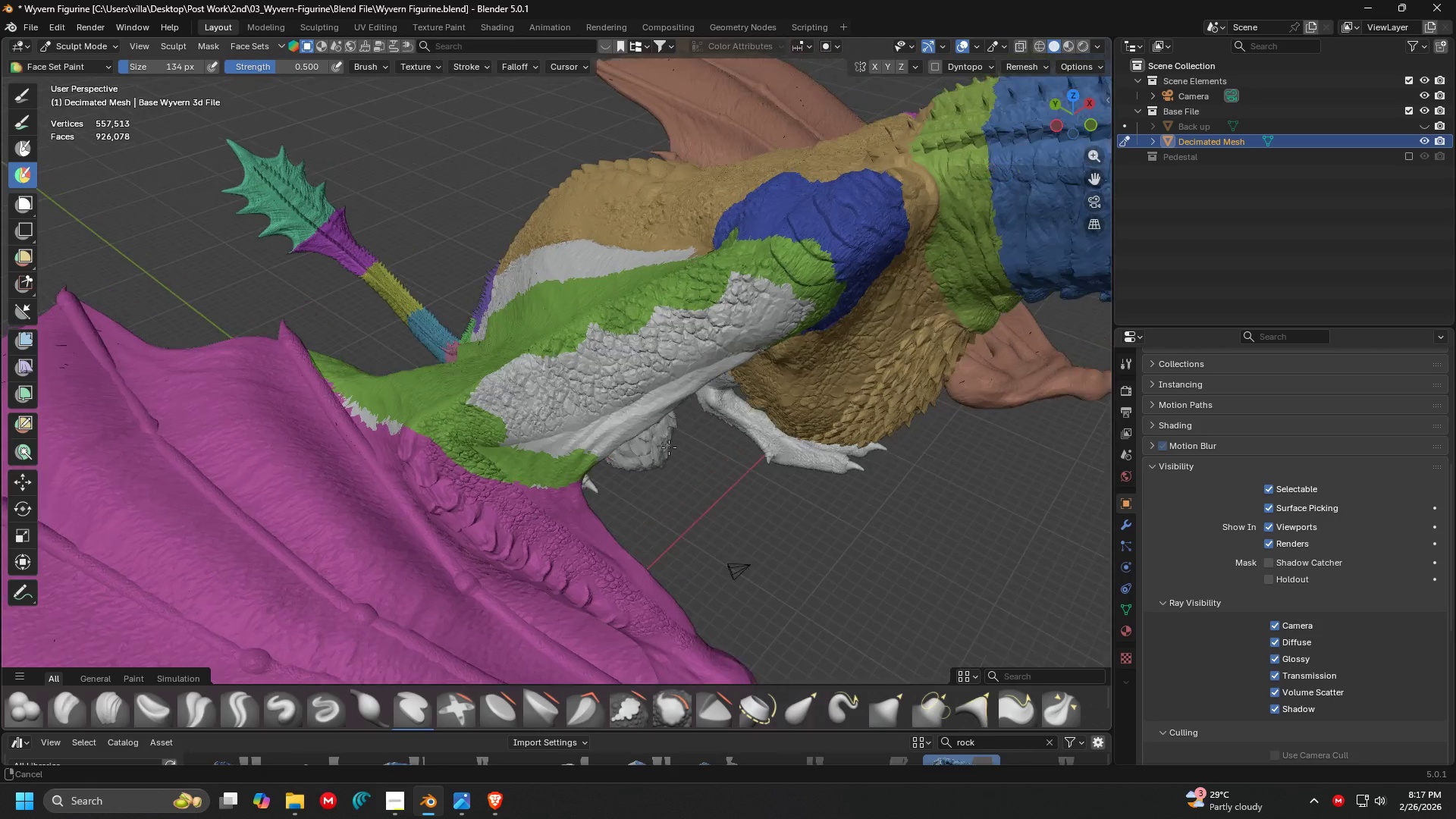 
hold_key(key=ControlLeft, duration=1.52)
 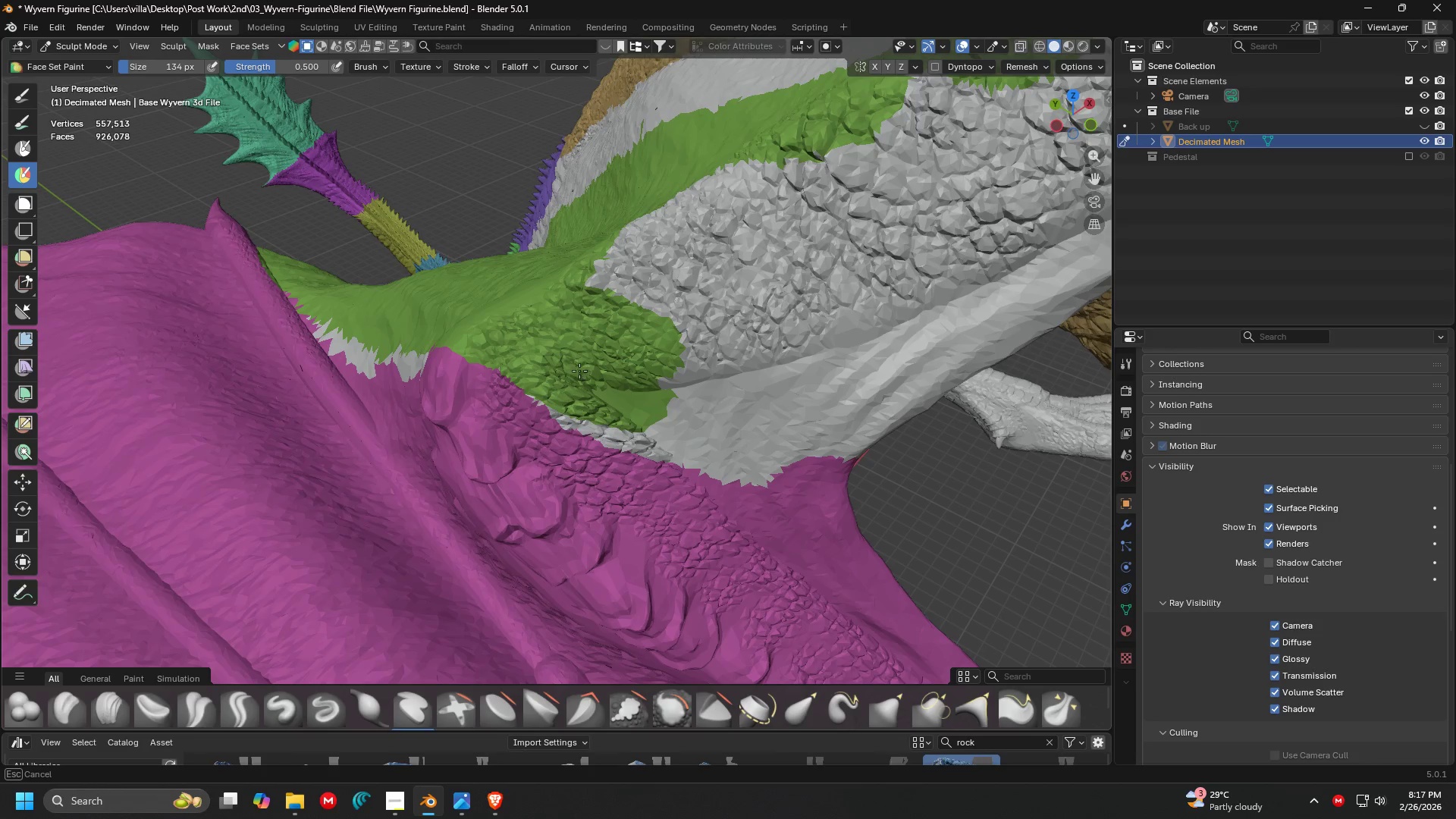 
hold_key(key=ControlLeft, duration=1.51)
 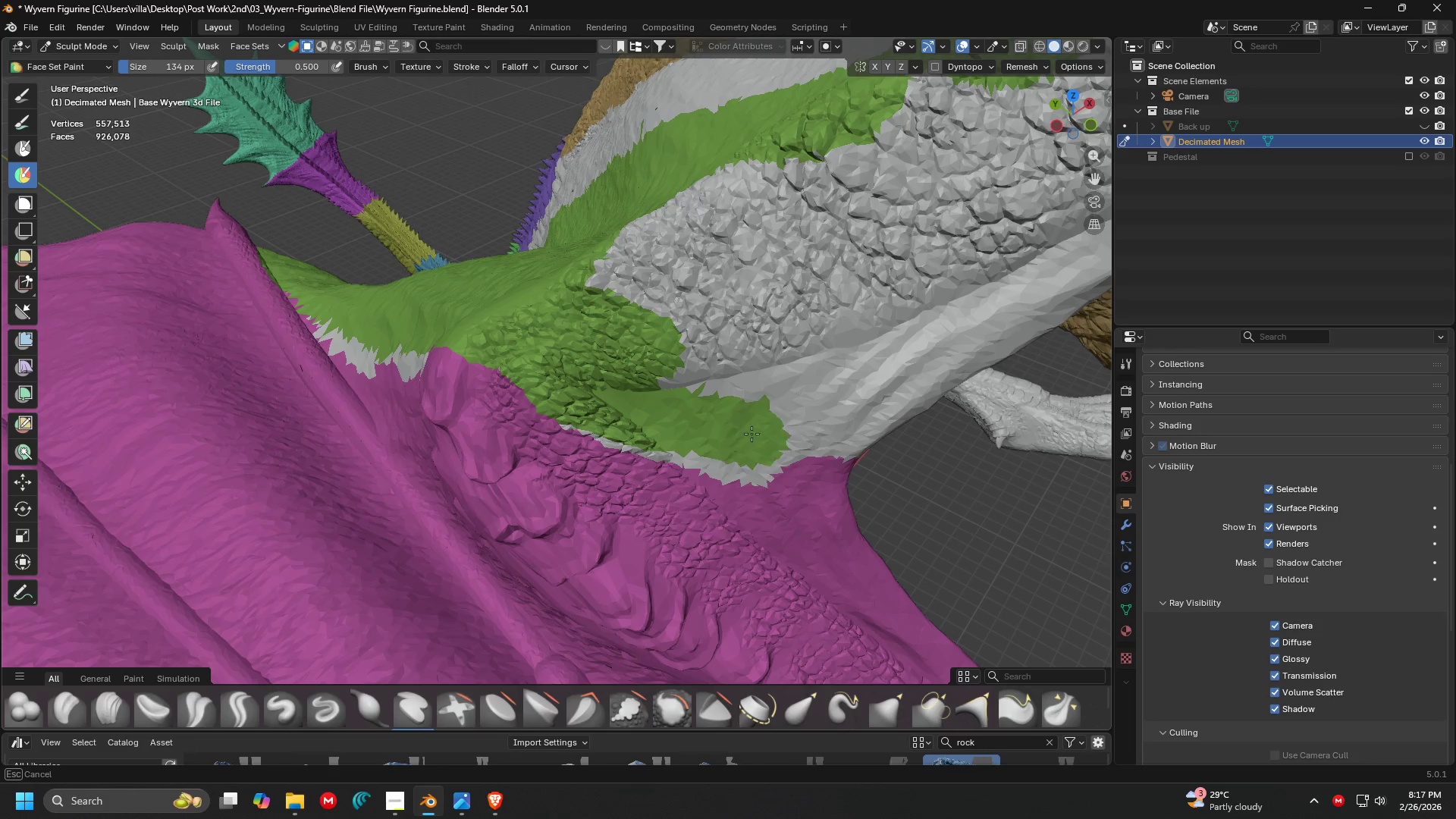 
hold_key(key=ControlLeft, duration=1.52)
 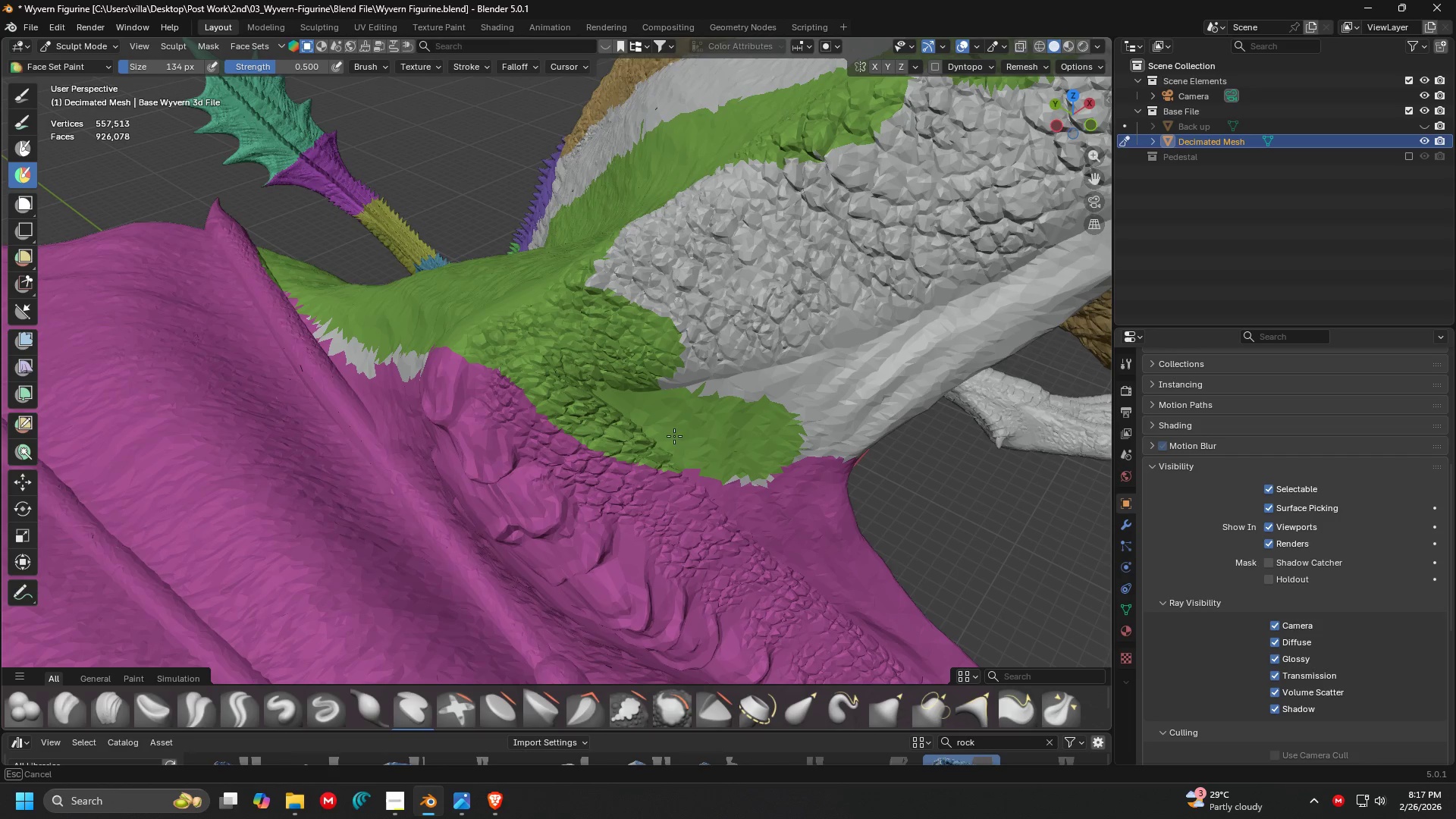 
hold_key(key=ControlLeft, duration=1.25)
 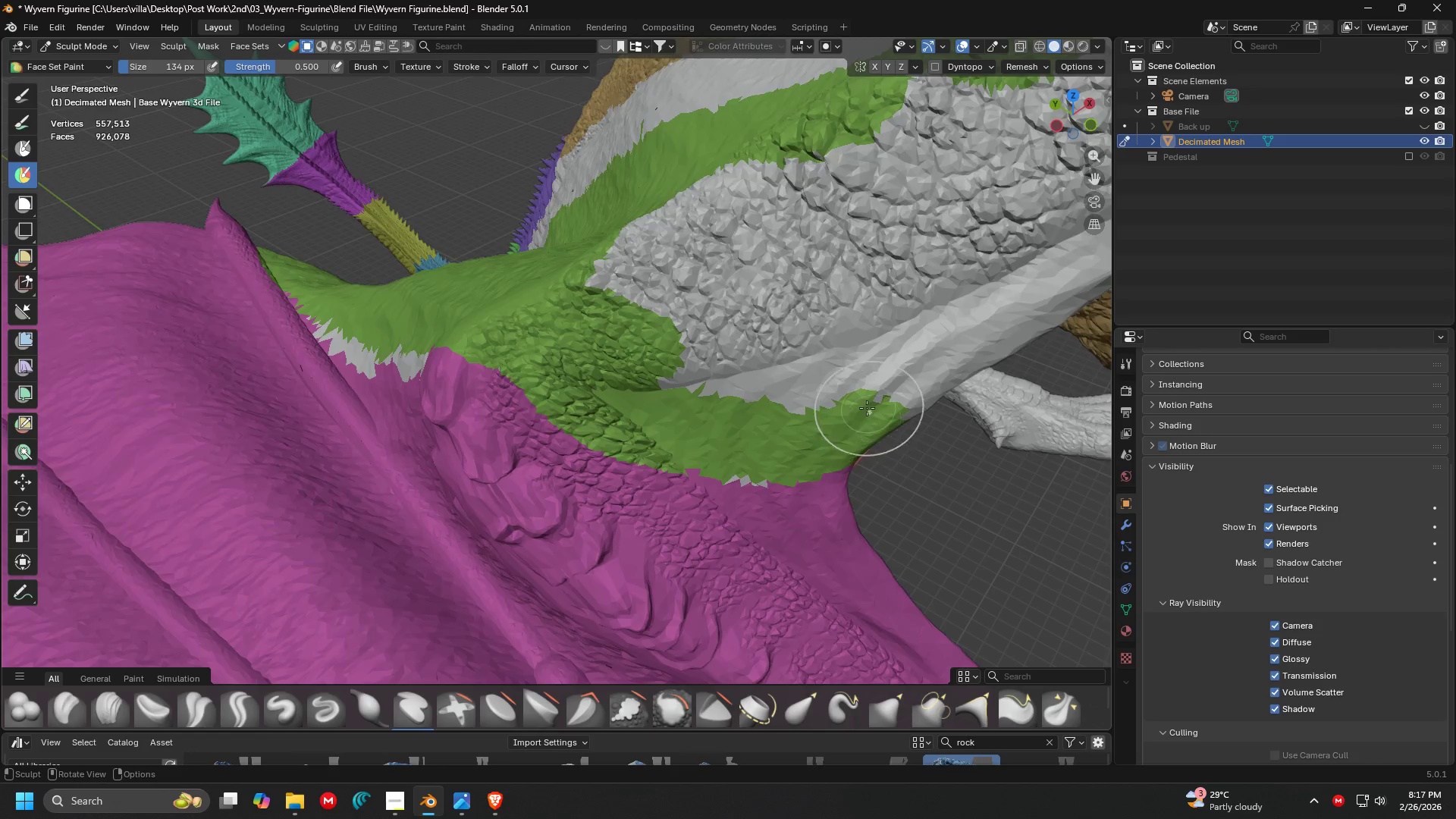 
key(Shift+ShiftLeft)
 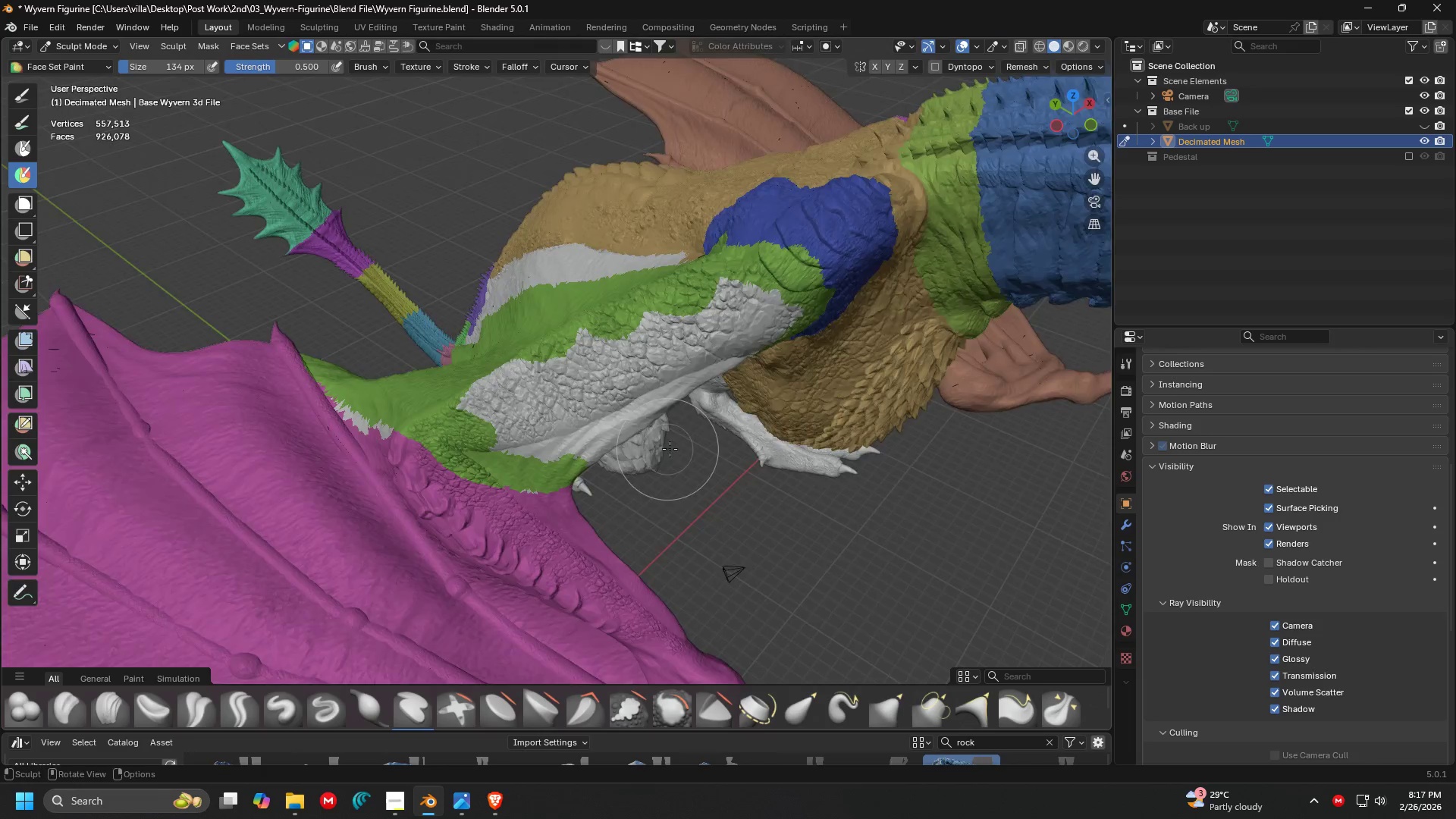 
scroll: coordinate [839, 397], scroll_direction: down, amount: 4.0
 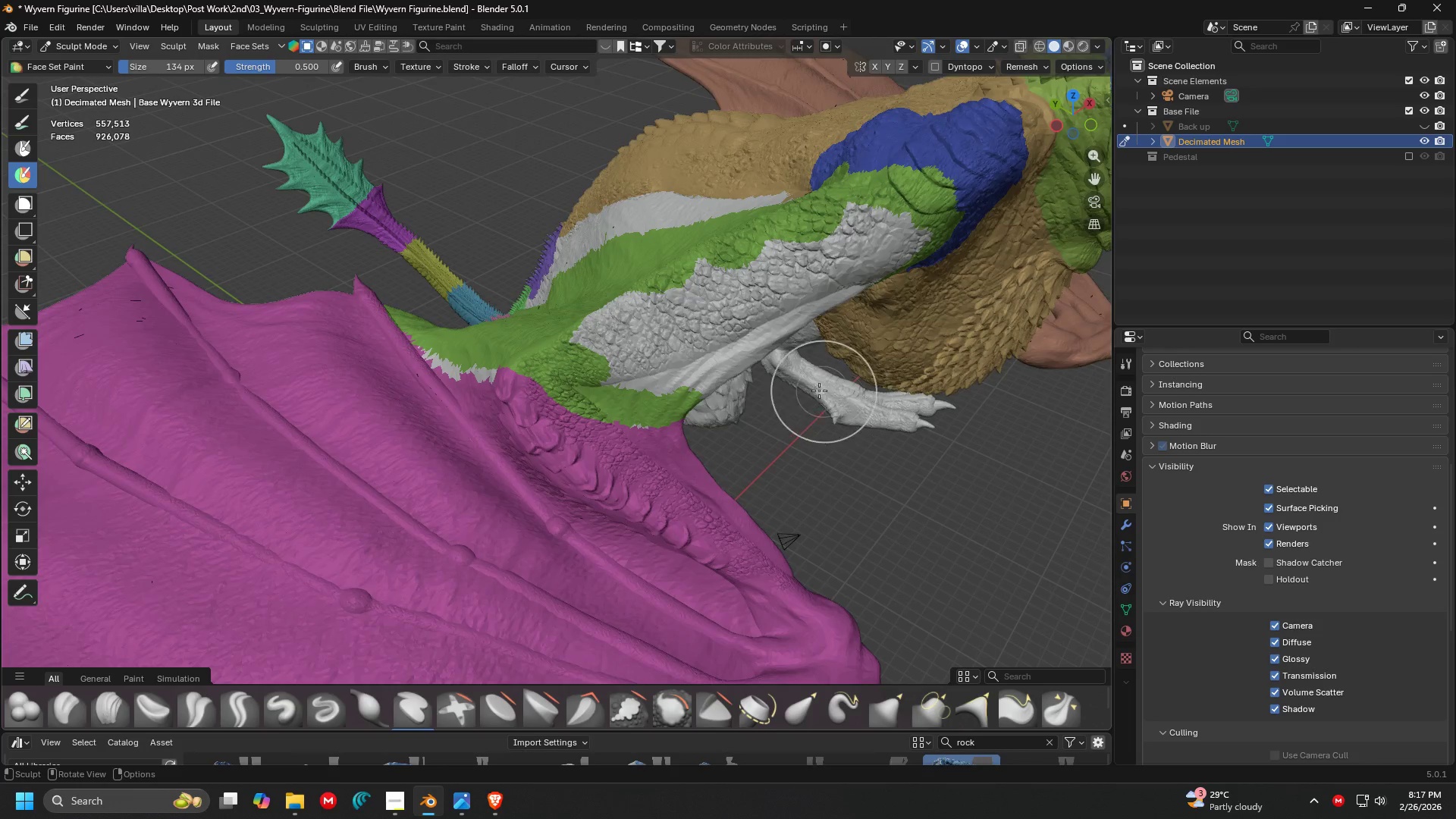 
key(Shift+ShiftLeft)
 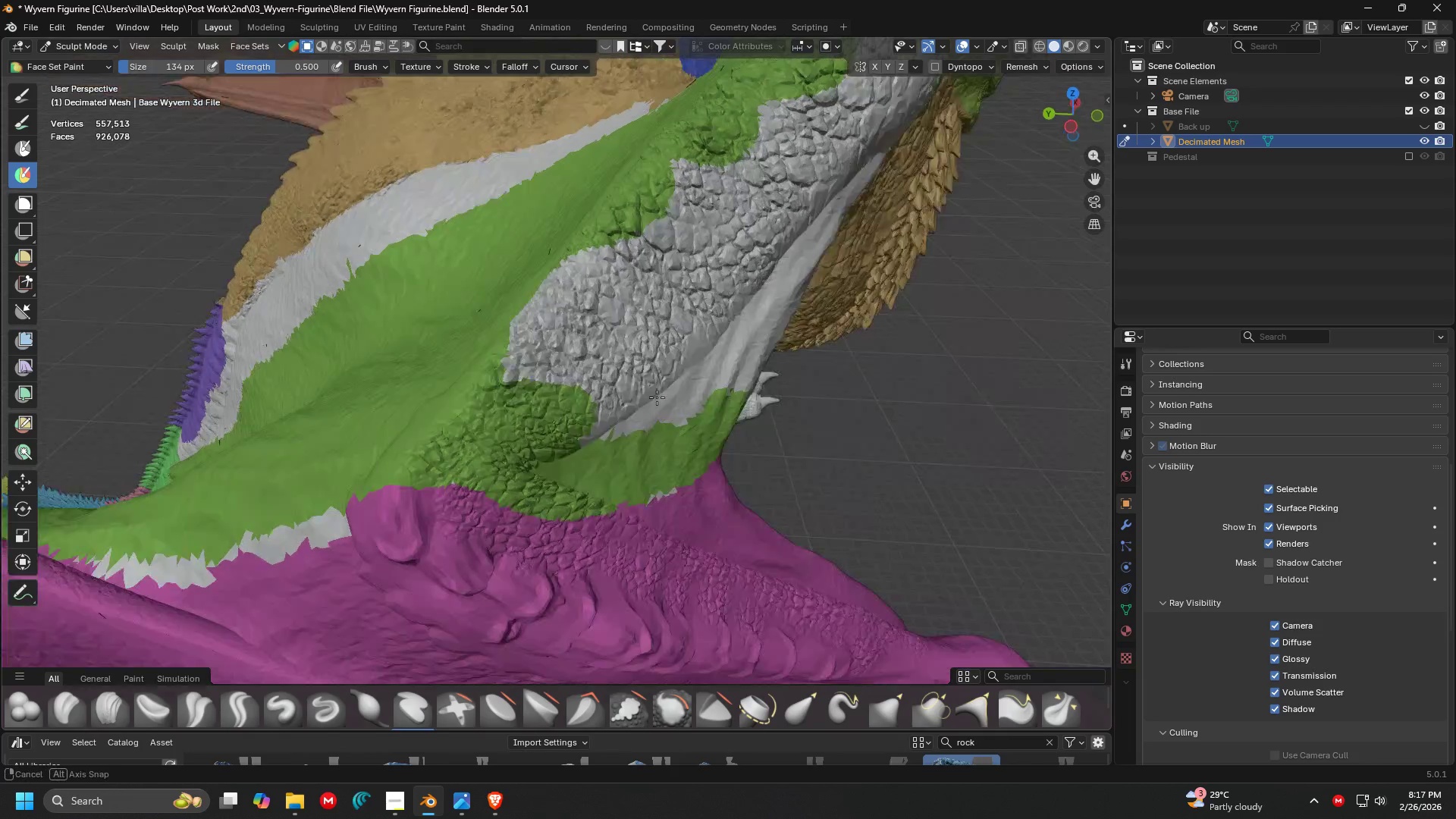 
scroll: coordinate [785, 435], scroll_direction: up, amount: 5.0
 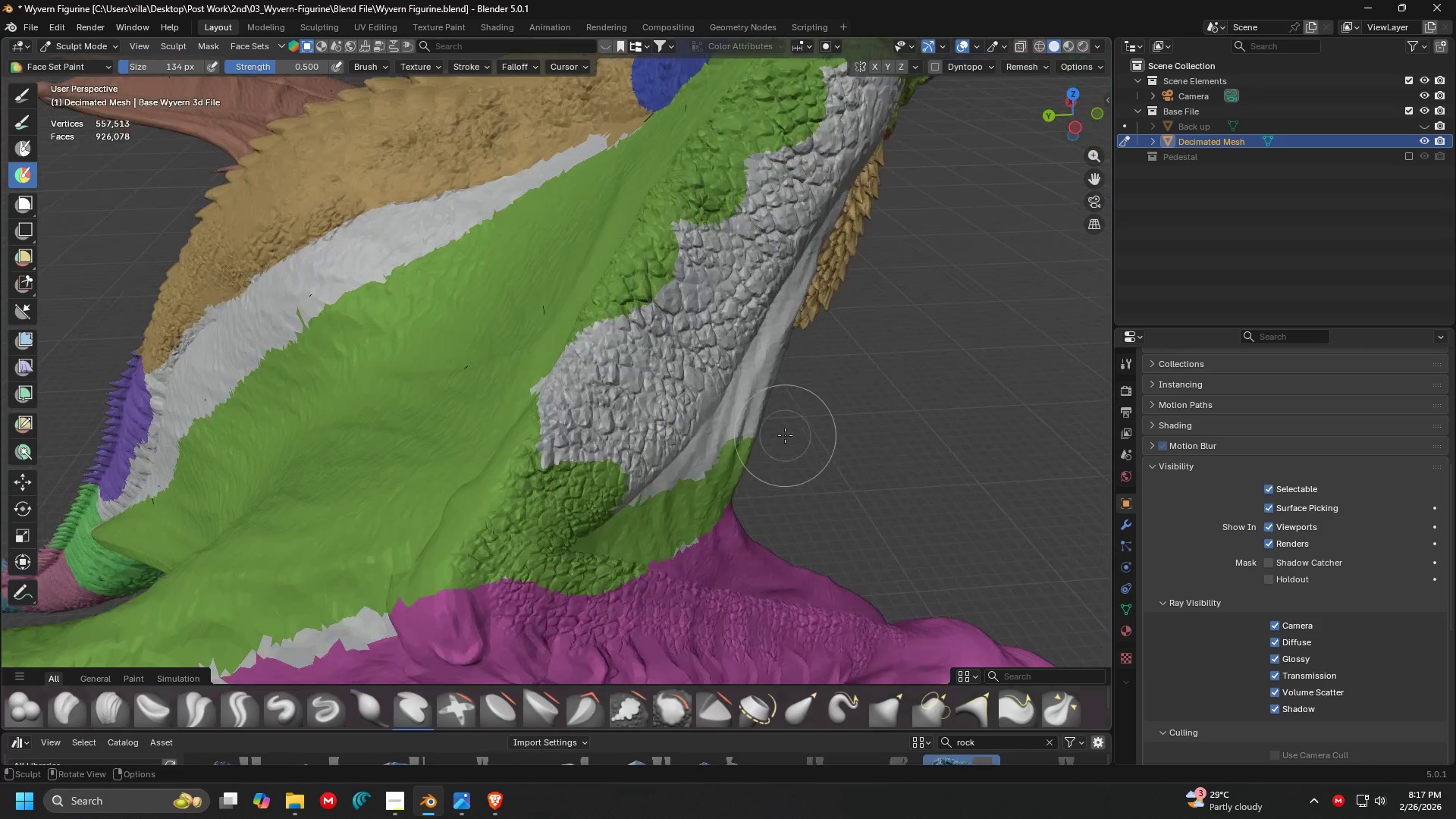 
hold_key(key=ControlLeft, duration=1.5)
left_click_drag(start_coordinate=[626, 453], to_coordinate=[415, 338])
 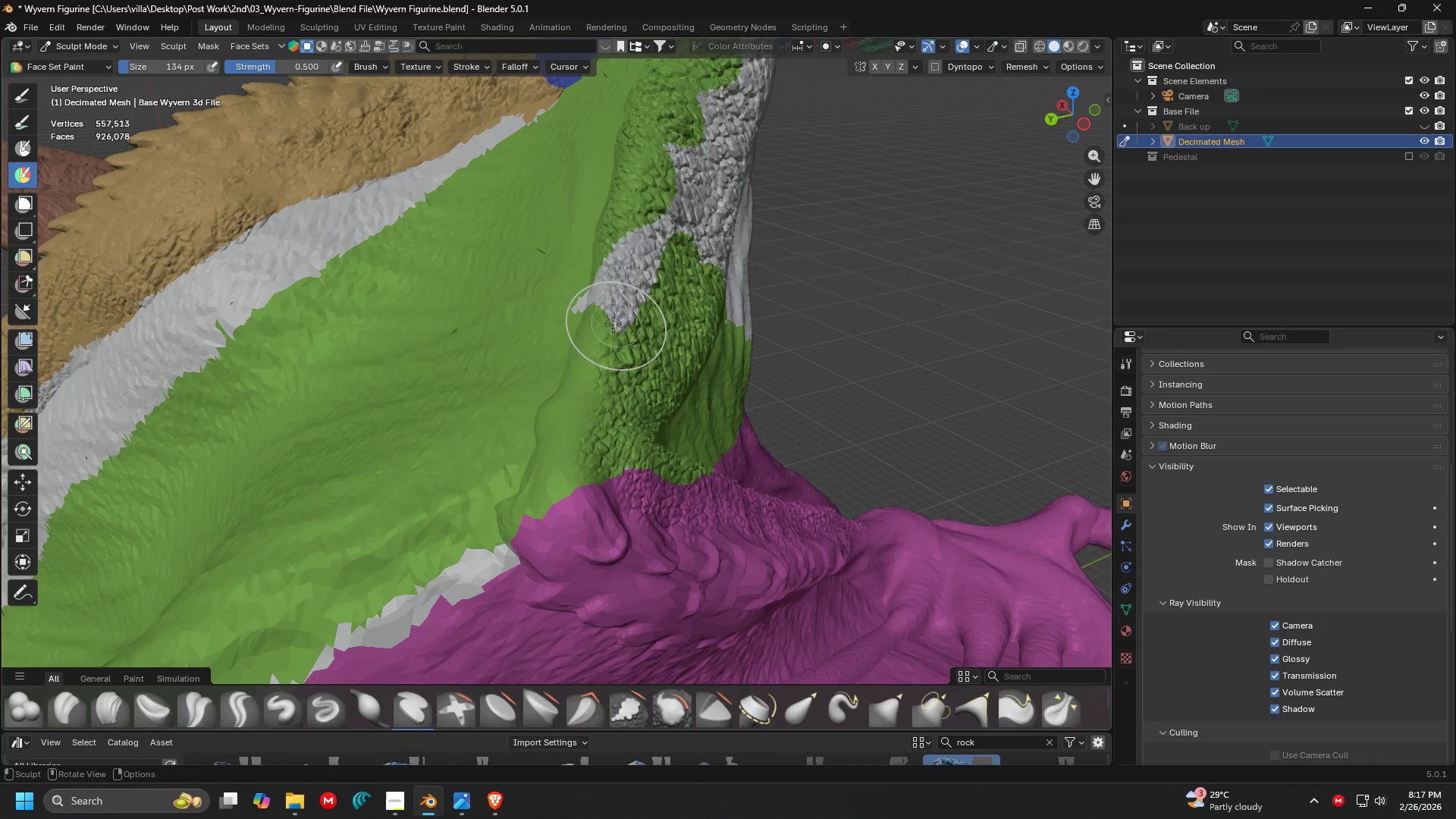 
hold_key(key=ControlLeft, duration=0.94)
 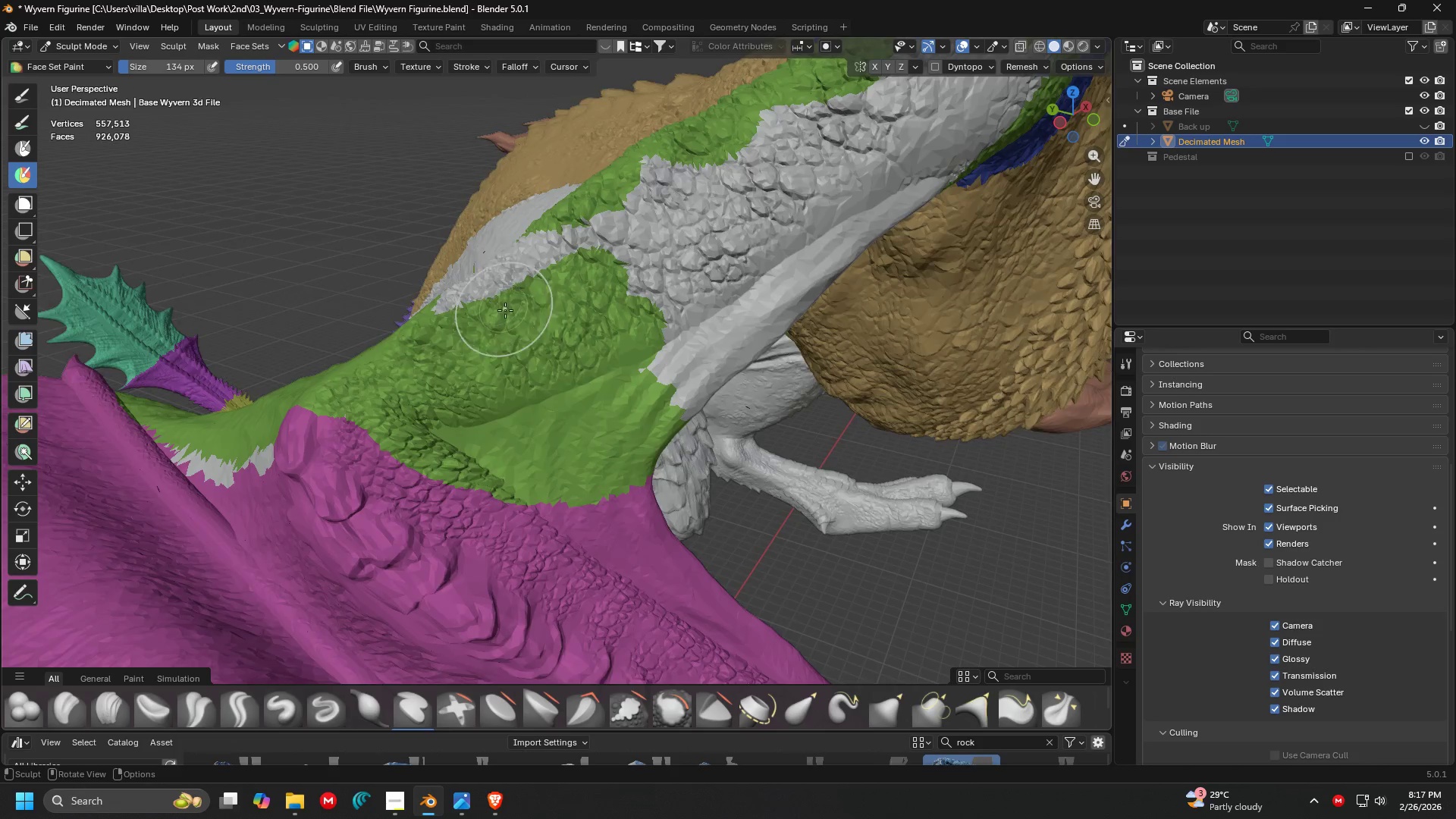 
hold_key(key=ControlLeft, duration=0.88)
left_click_drag(start_coordinate=[572, 357], to_coordinate=[620, 251])
 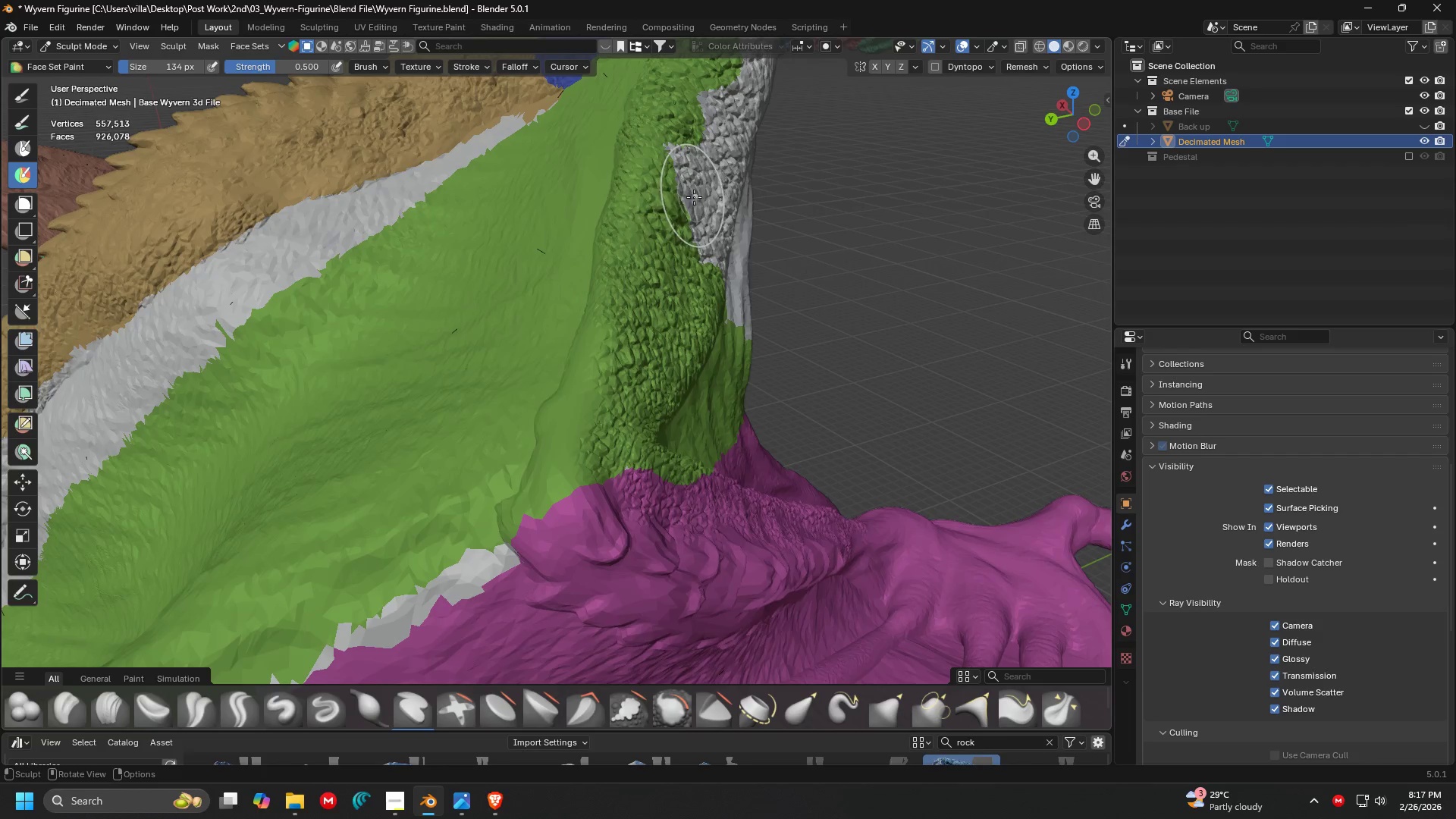 
scroll: coordinate [524, 328], scroll_direction: down, amount: 1.0
 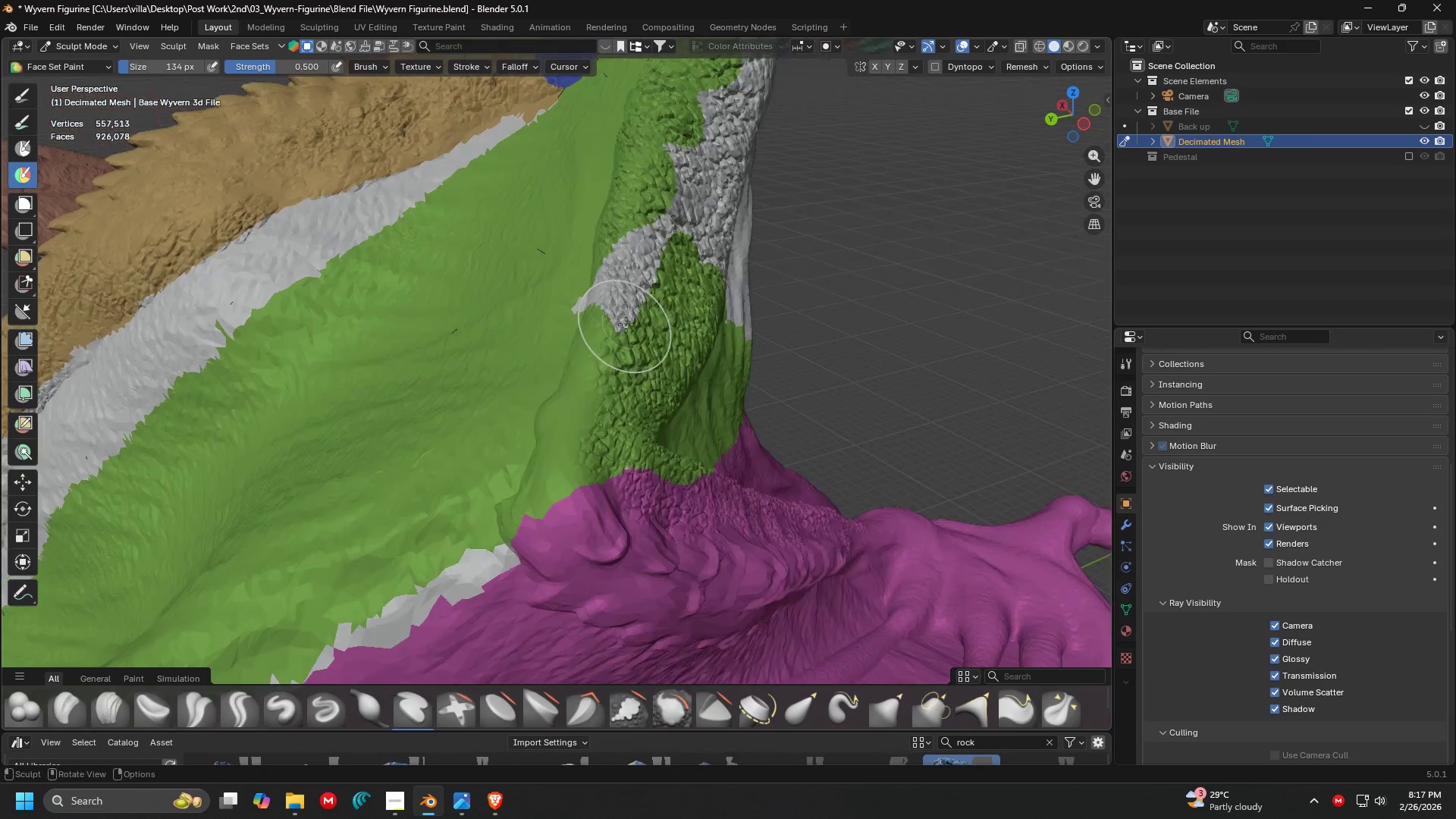 
key(Shift+ShiftLeft)
 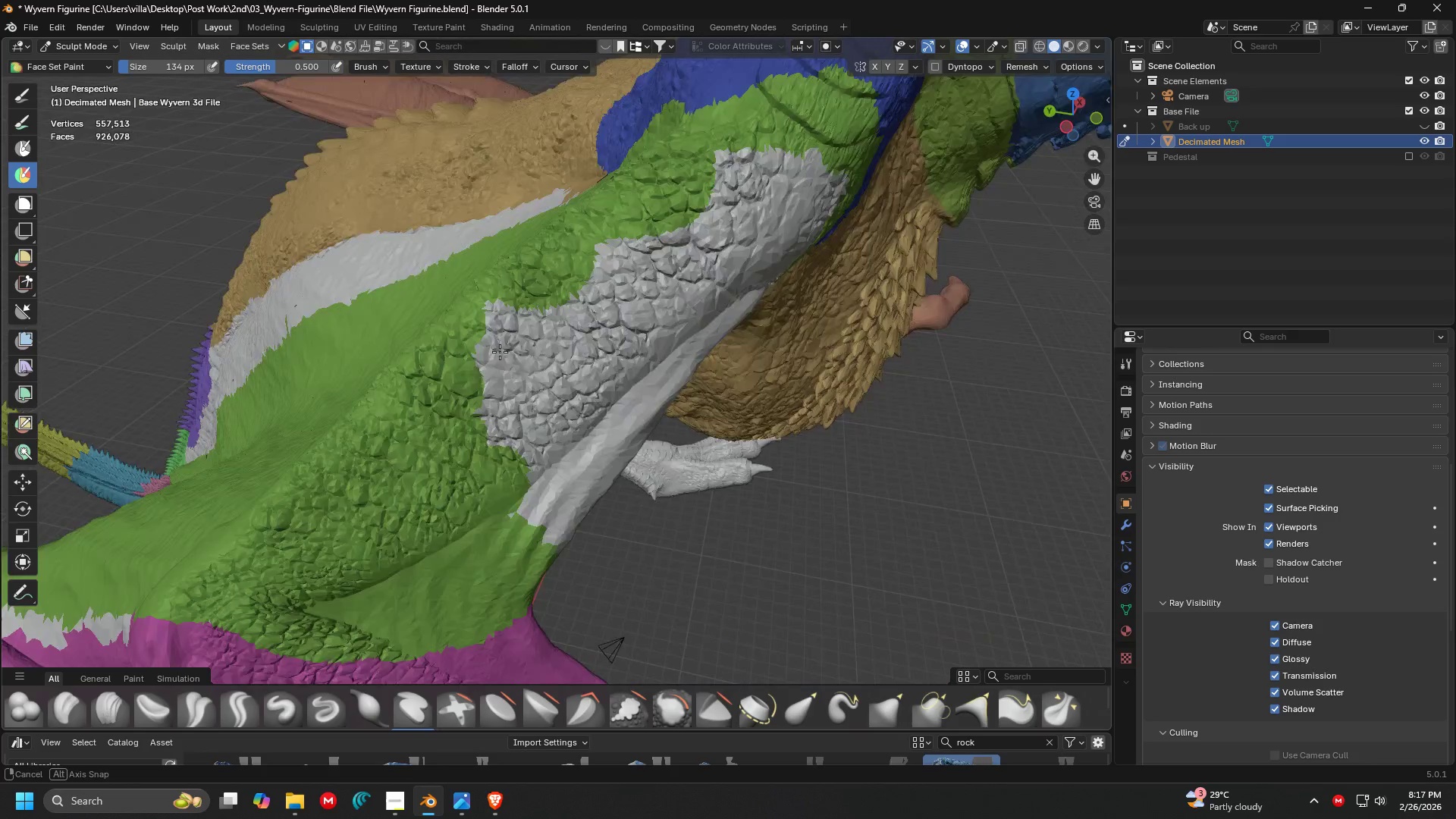 
scroll: coordinate [670, 247], scroll_direction: down, amount: 1.0
 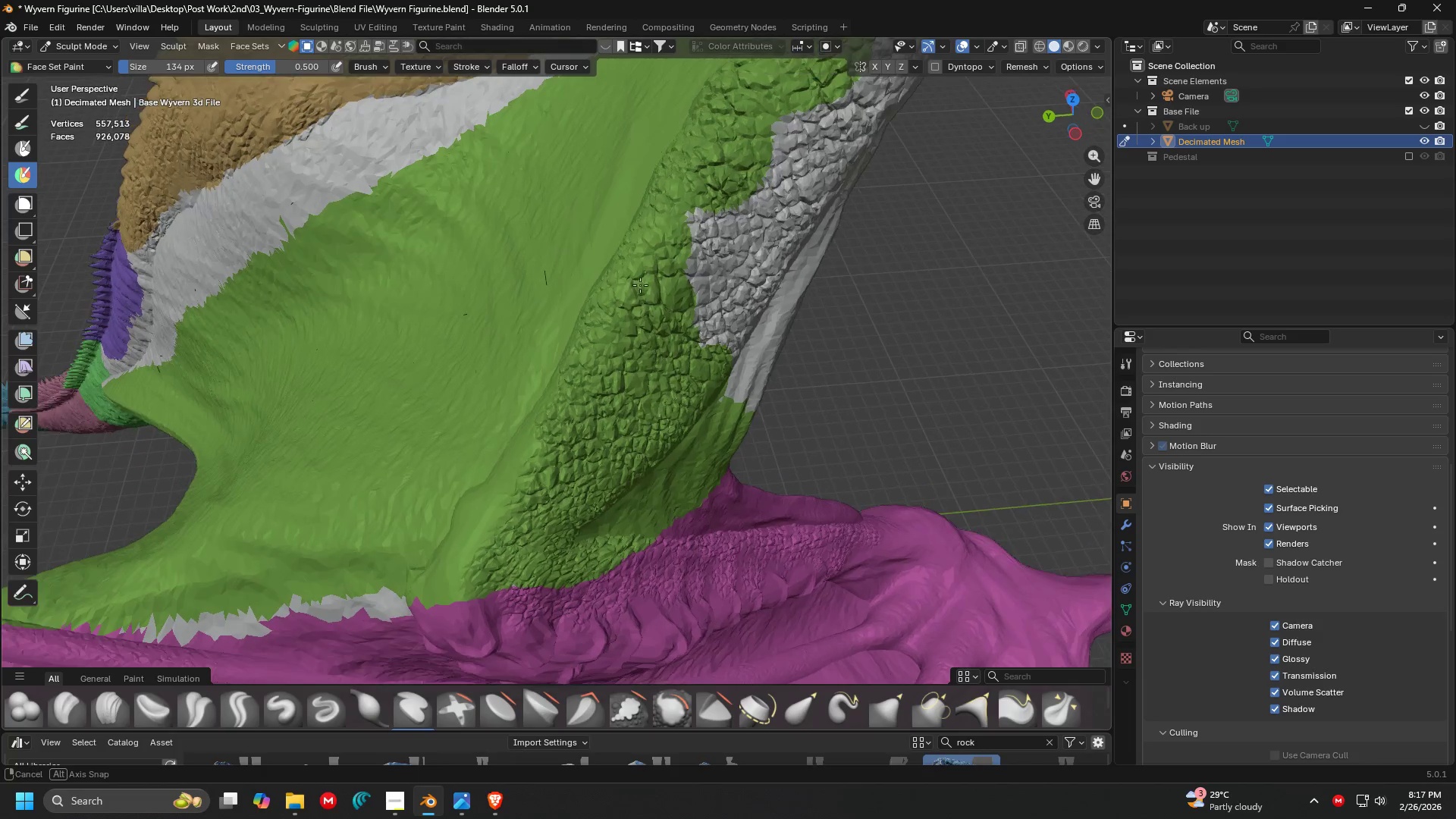 
hold_key(key=ControlLeft, duration=0.72)
left_click_drag(start_coordinate=[508, 303], to_coordinate=[507, 256])
 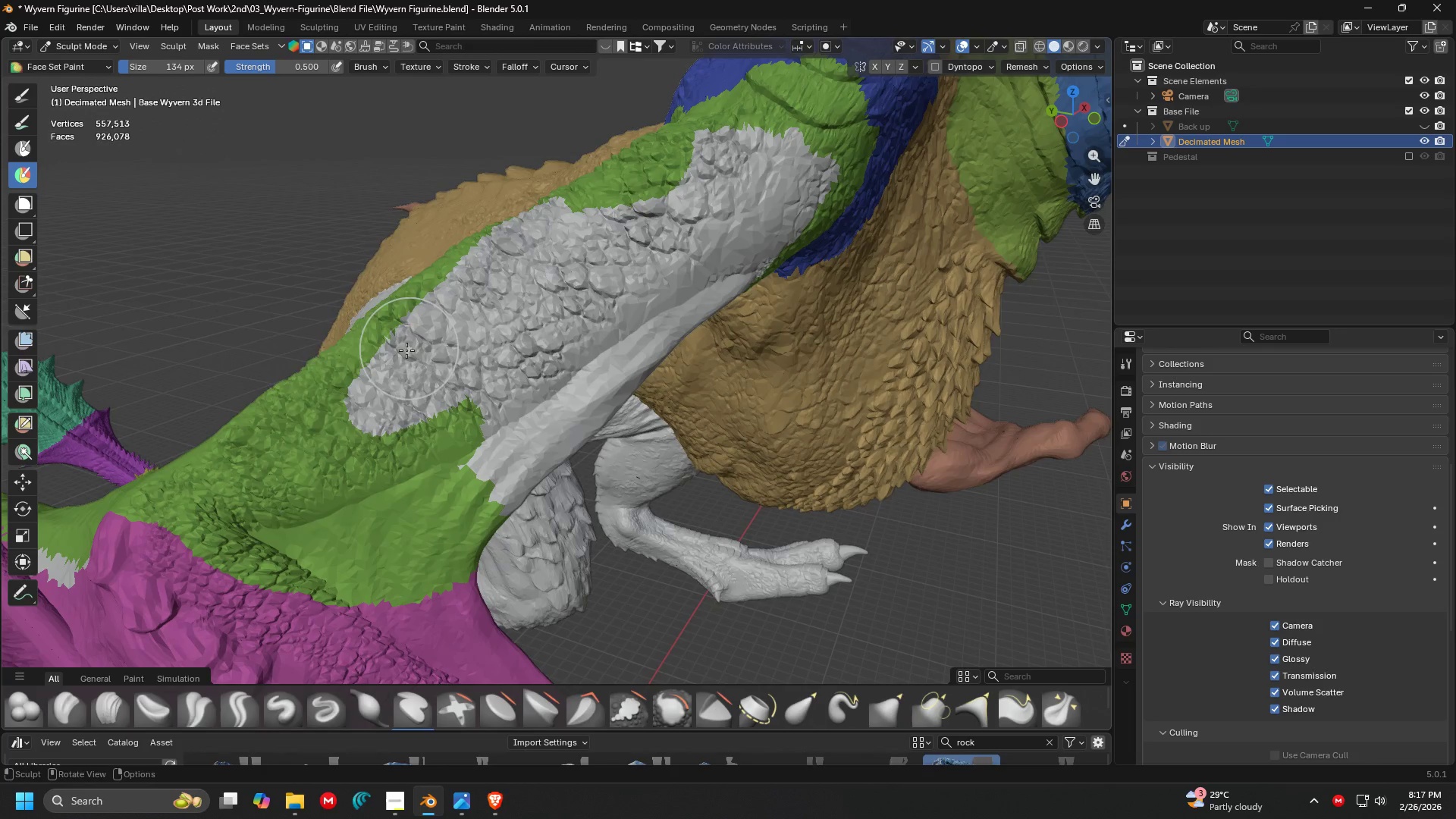 
hold_key(key=ControlLeft, duration=1.5)
left_click_drag(start_coordinate=[283, 403], to_coordinate=[510, 431])
 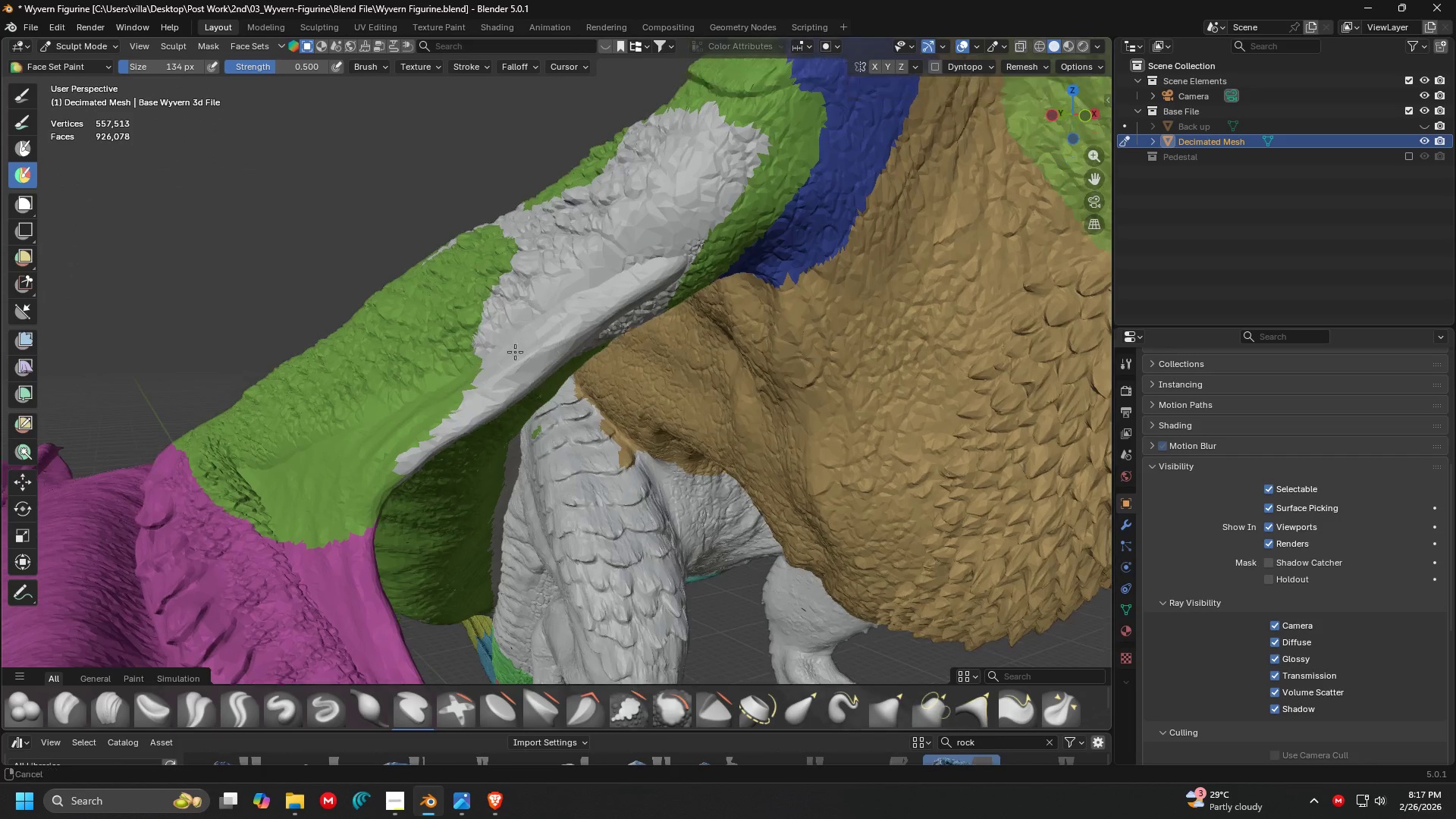 
key(Control+ControlLeft)
 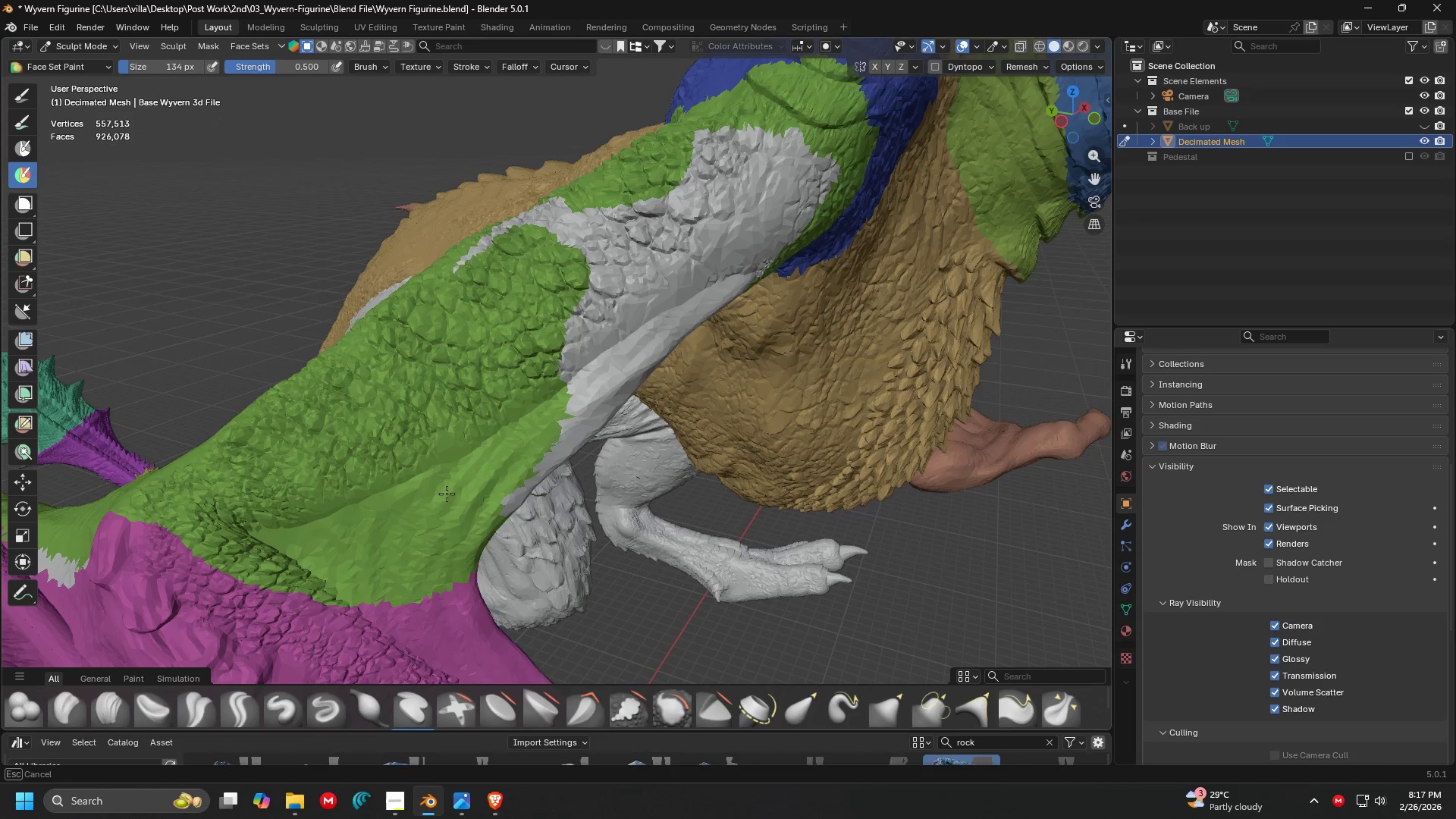 
key(Control+ControlLeft)
 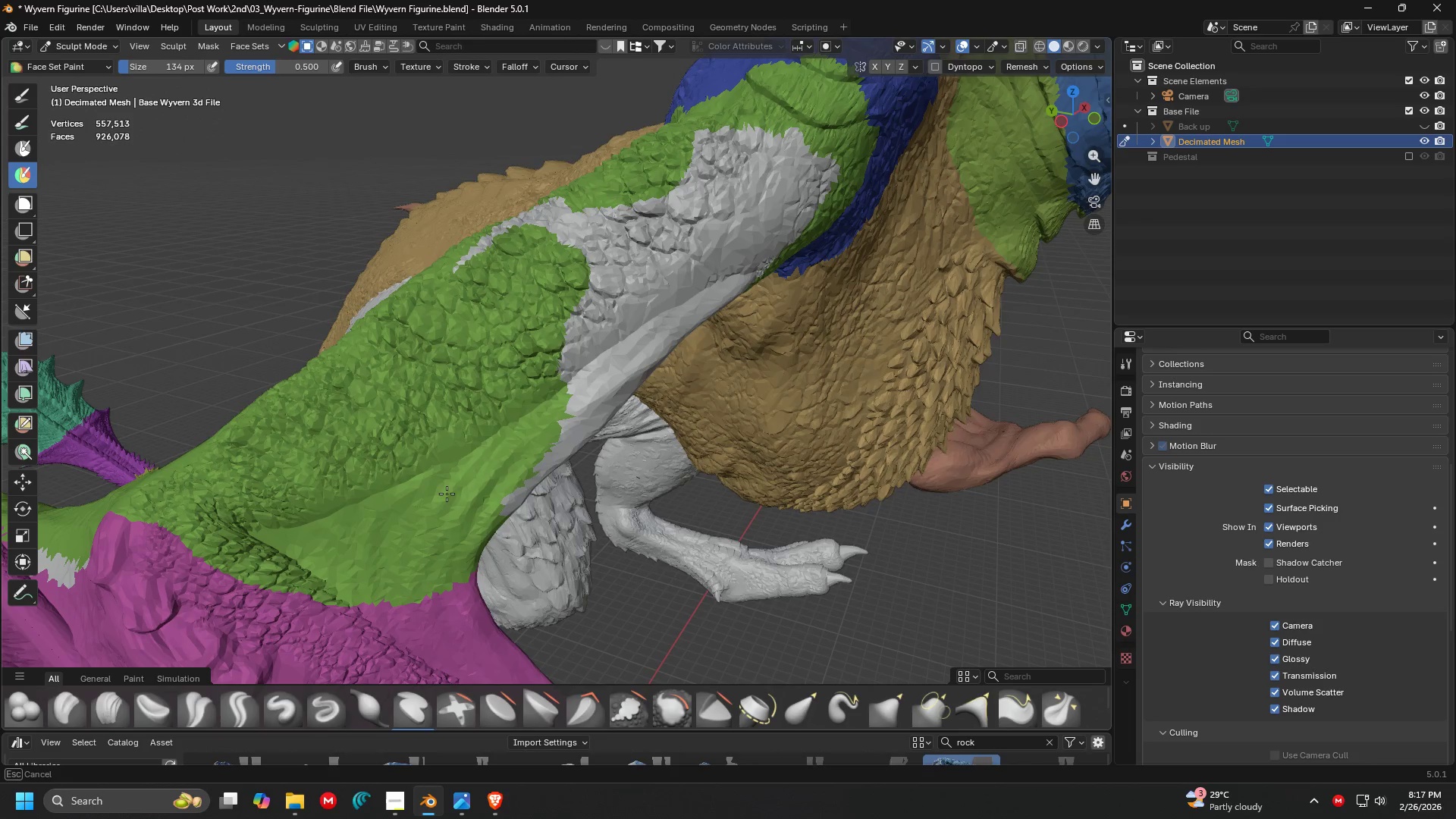 
key(Control+ControlLeft)
 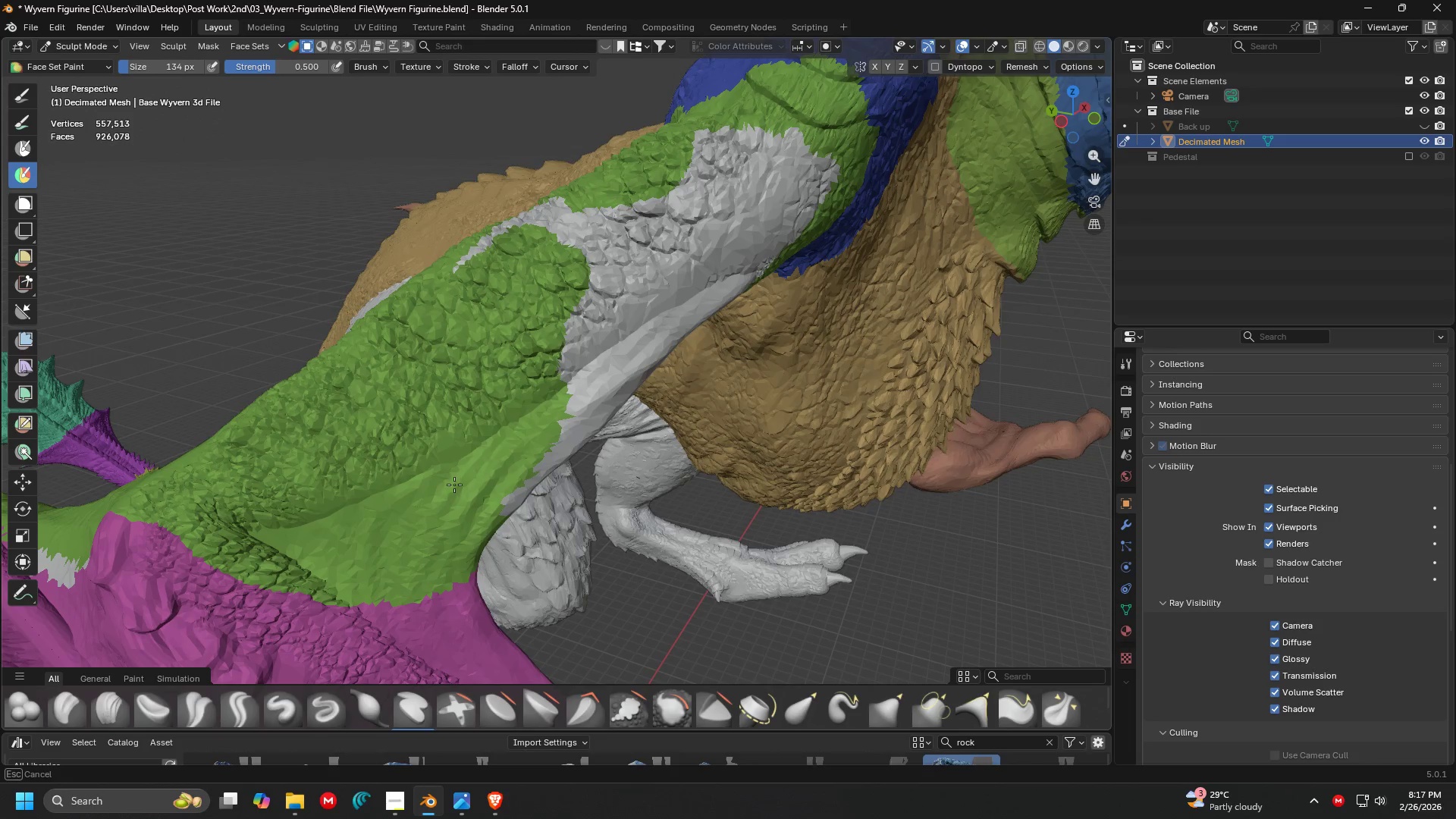 
key(Control+ControlLeft)
 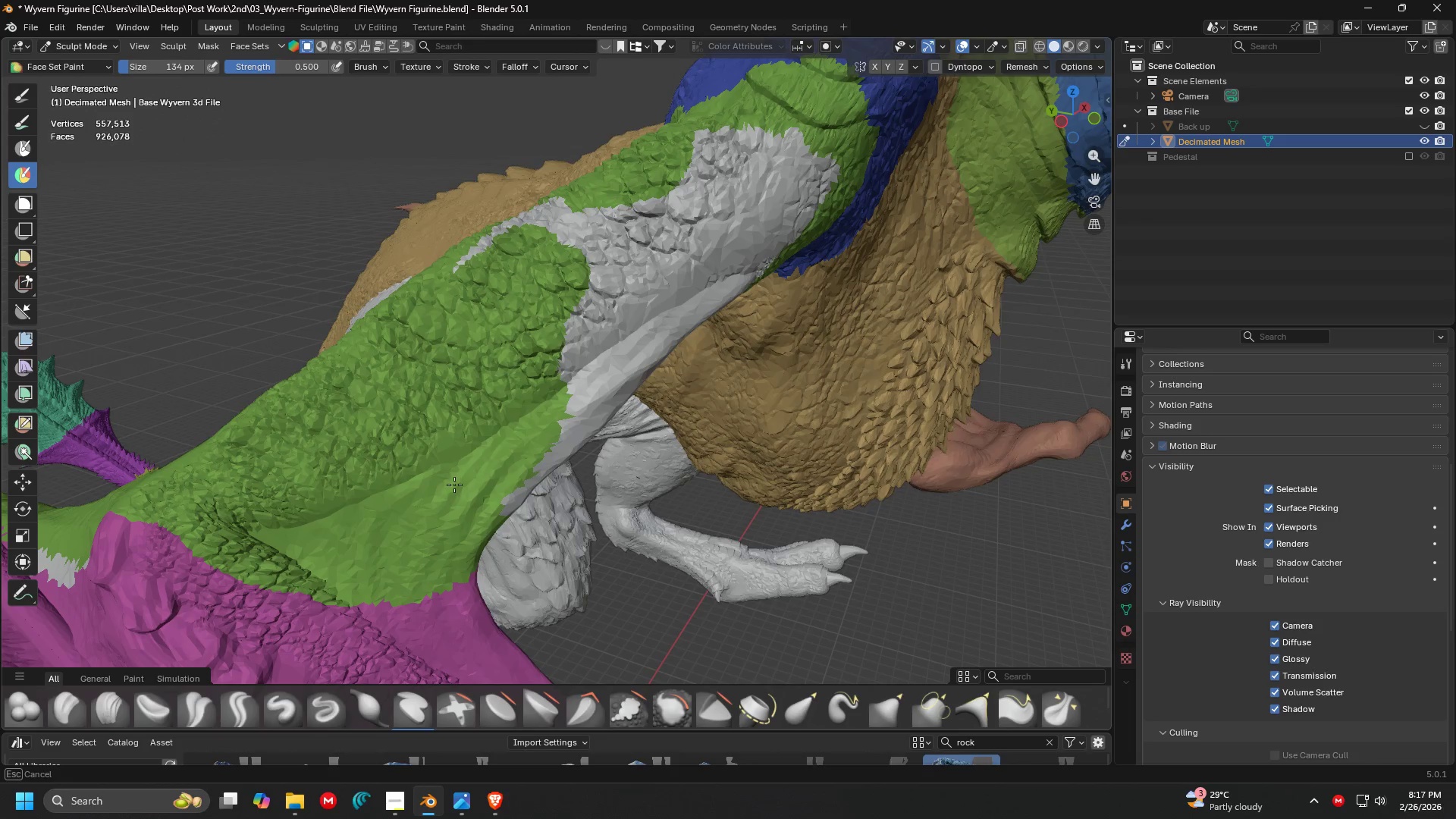 
key(Control+ControlLeft)
 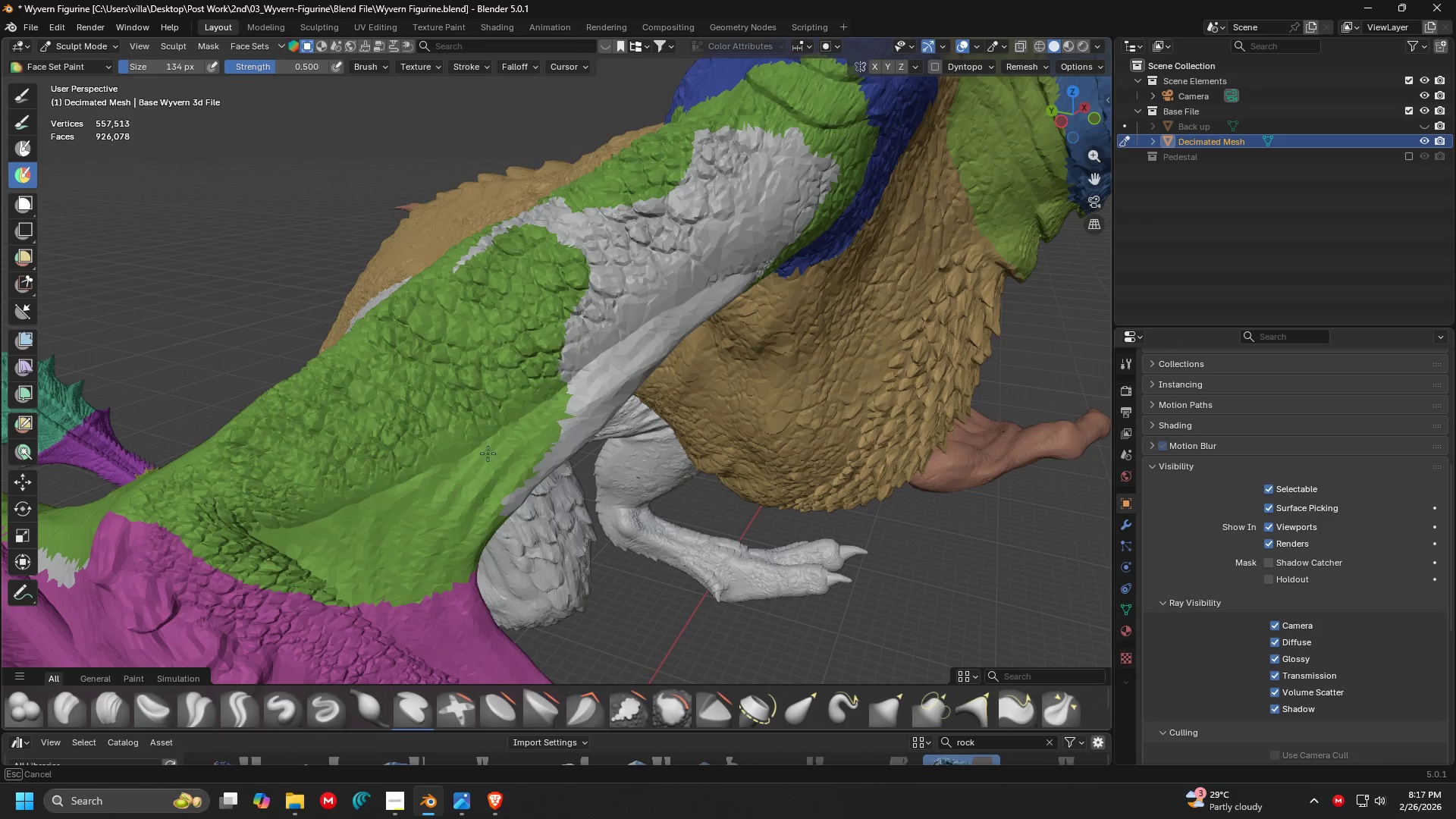 
key(Control+ControlLeft)
 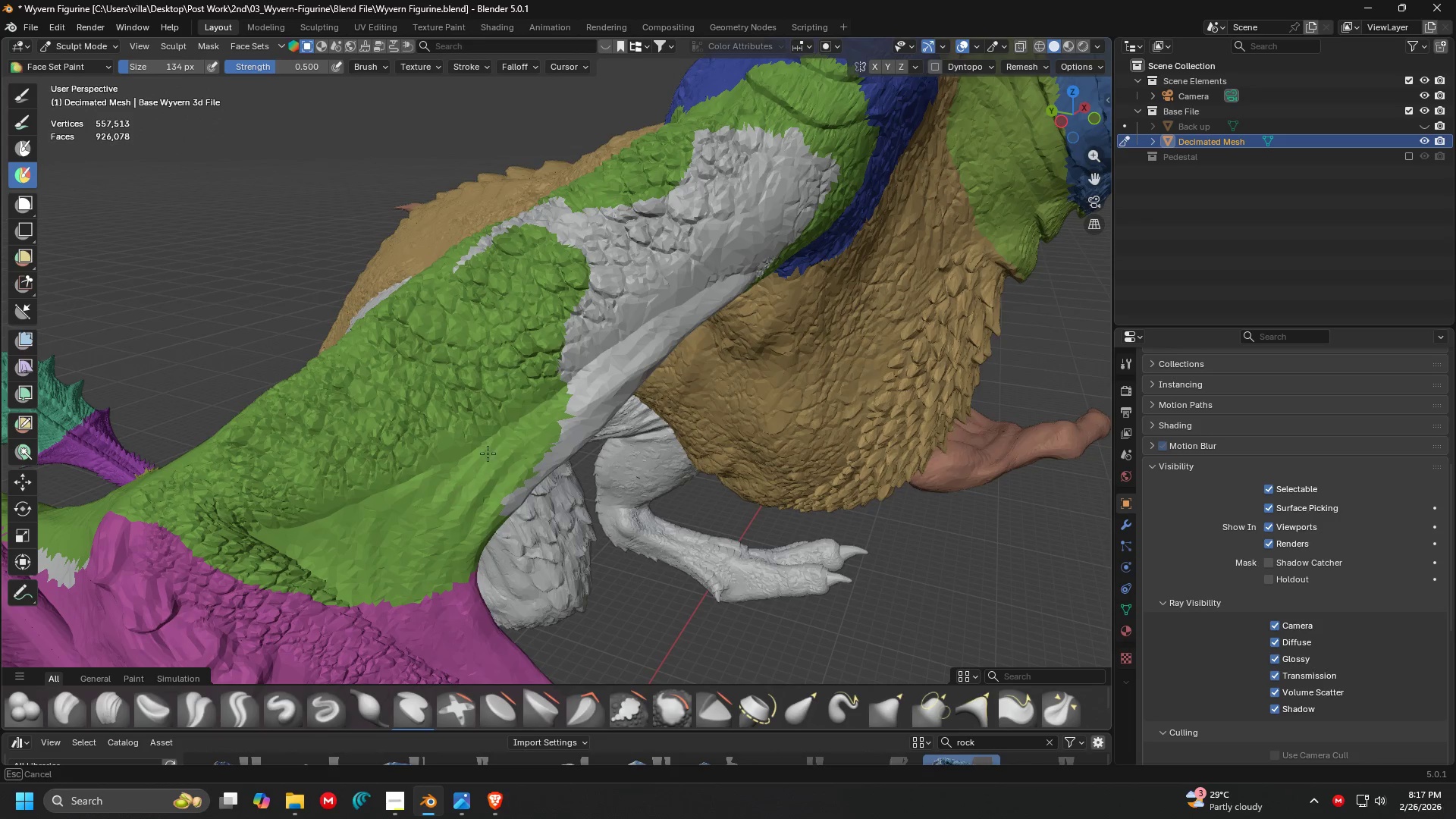 
key(Control+ControlLeft)
 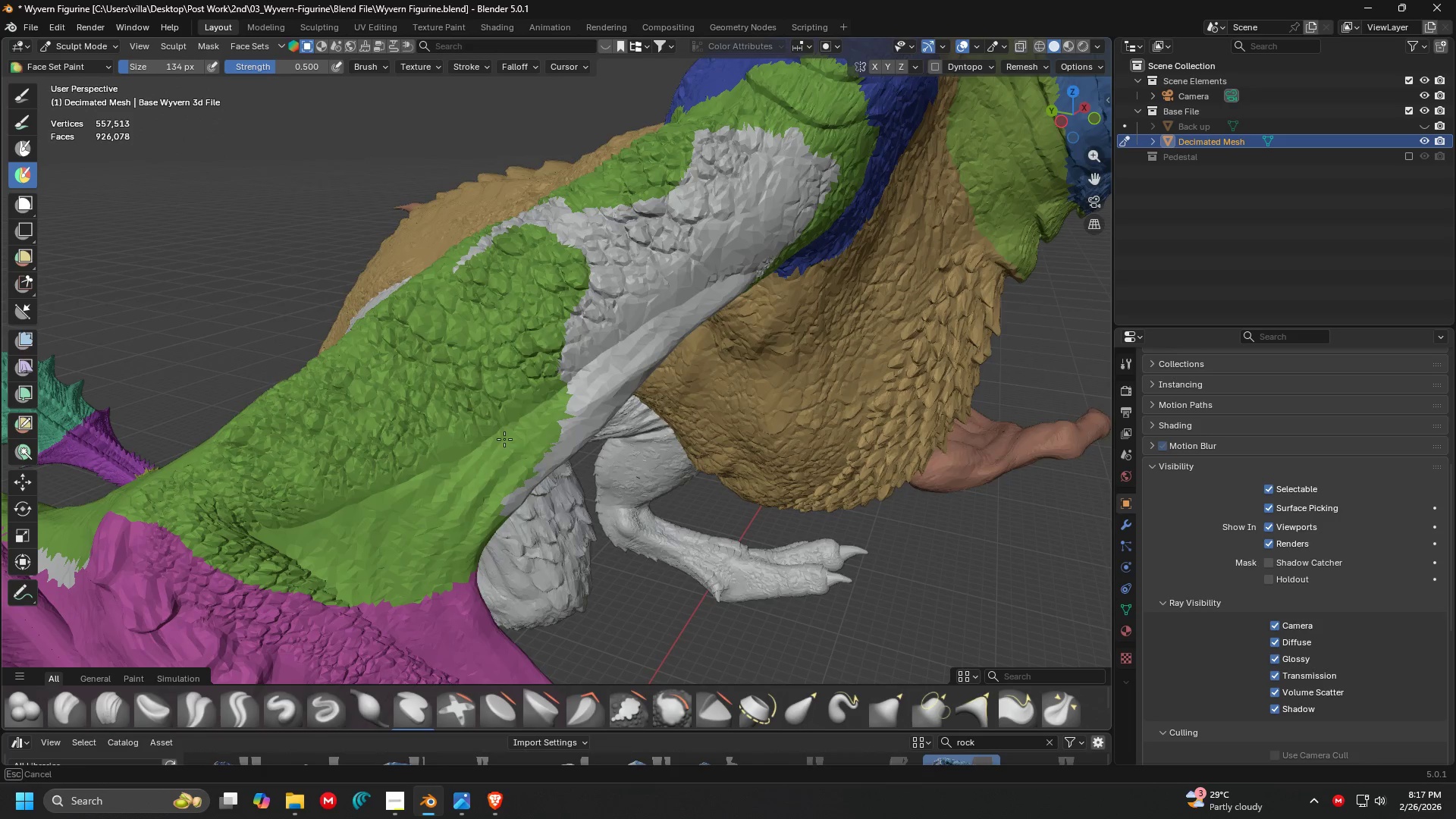 
key(Control+ControlLeft)
 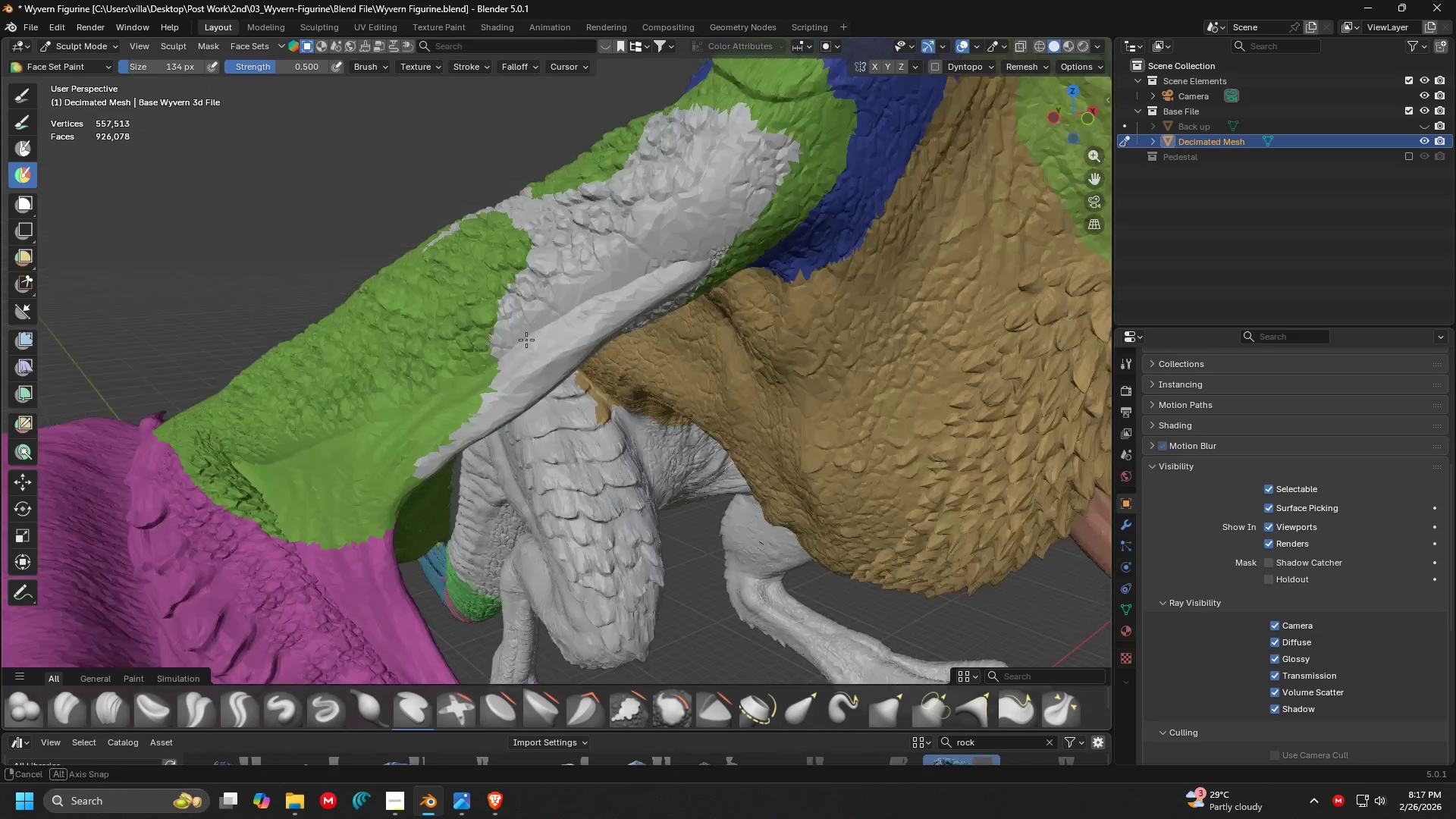 
key(Shift+ShiftLeft)
 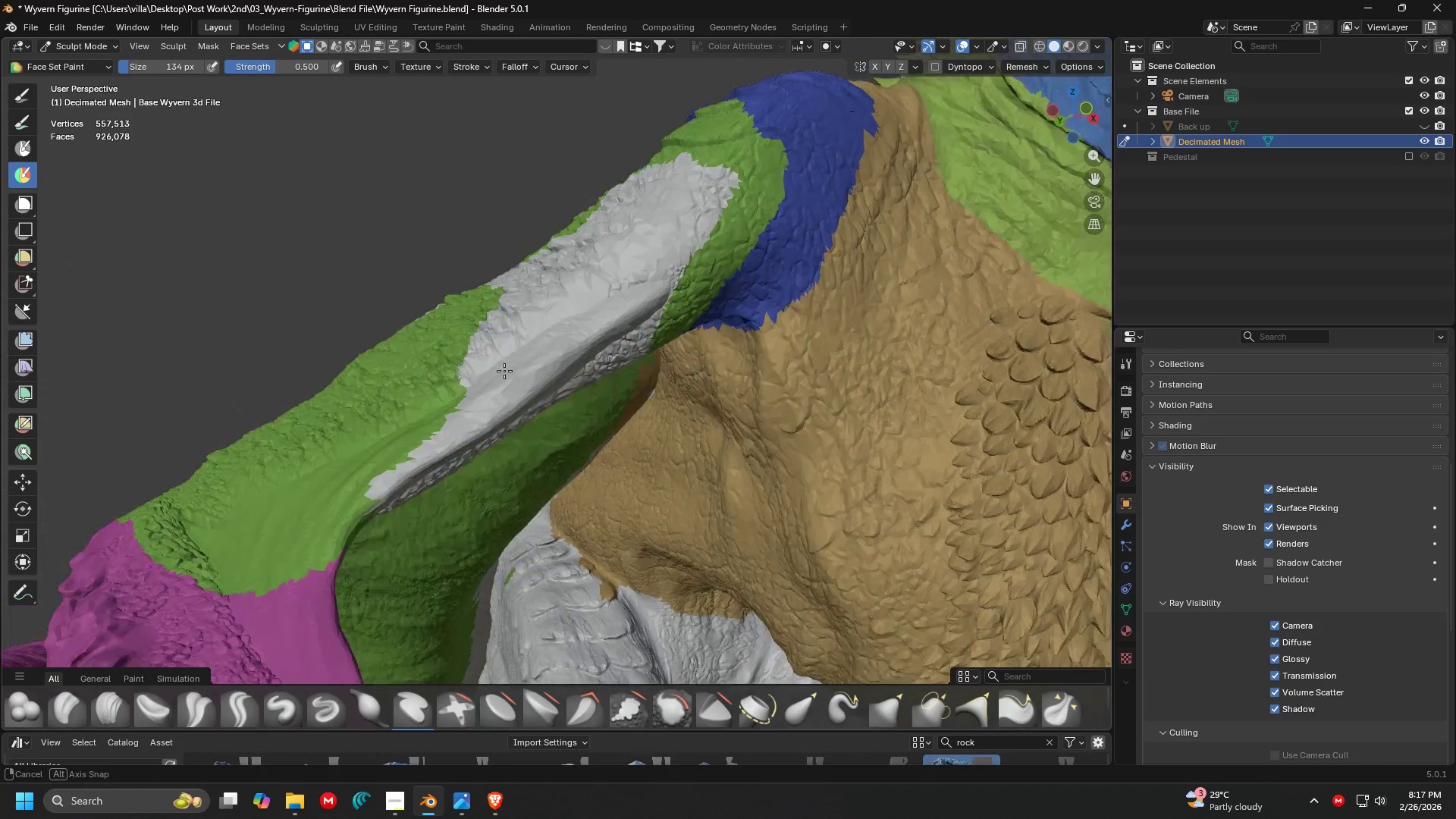 
hold_key(key=ControlLeft, duration=0.69)
left_click_drag(start_coordinate=[416, 441], to_coordinate=[462, 400])
 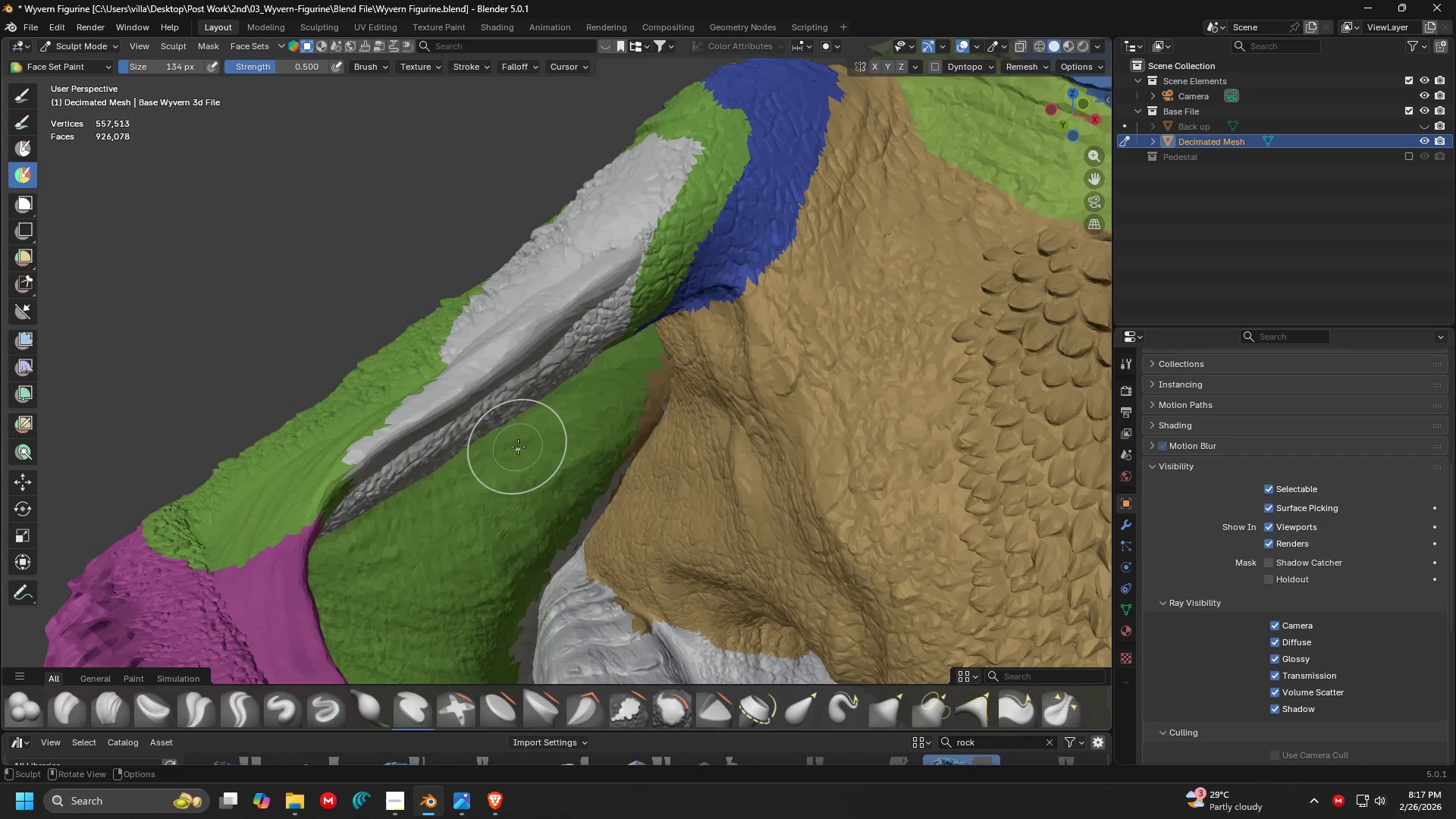 
scroll: coordinate [505, 436], scroll_direction: up, amount: 1.0
 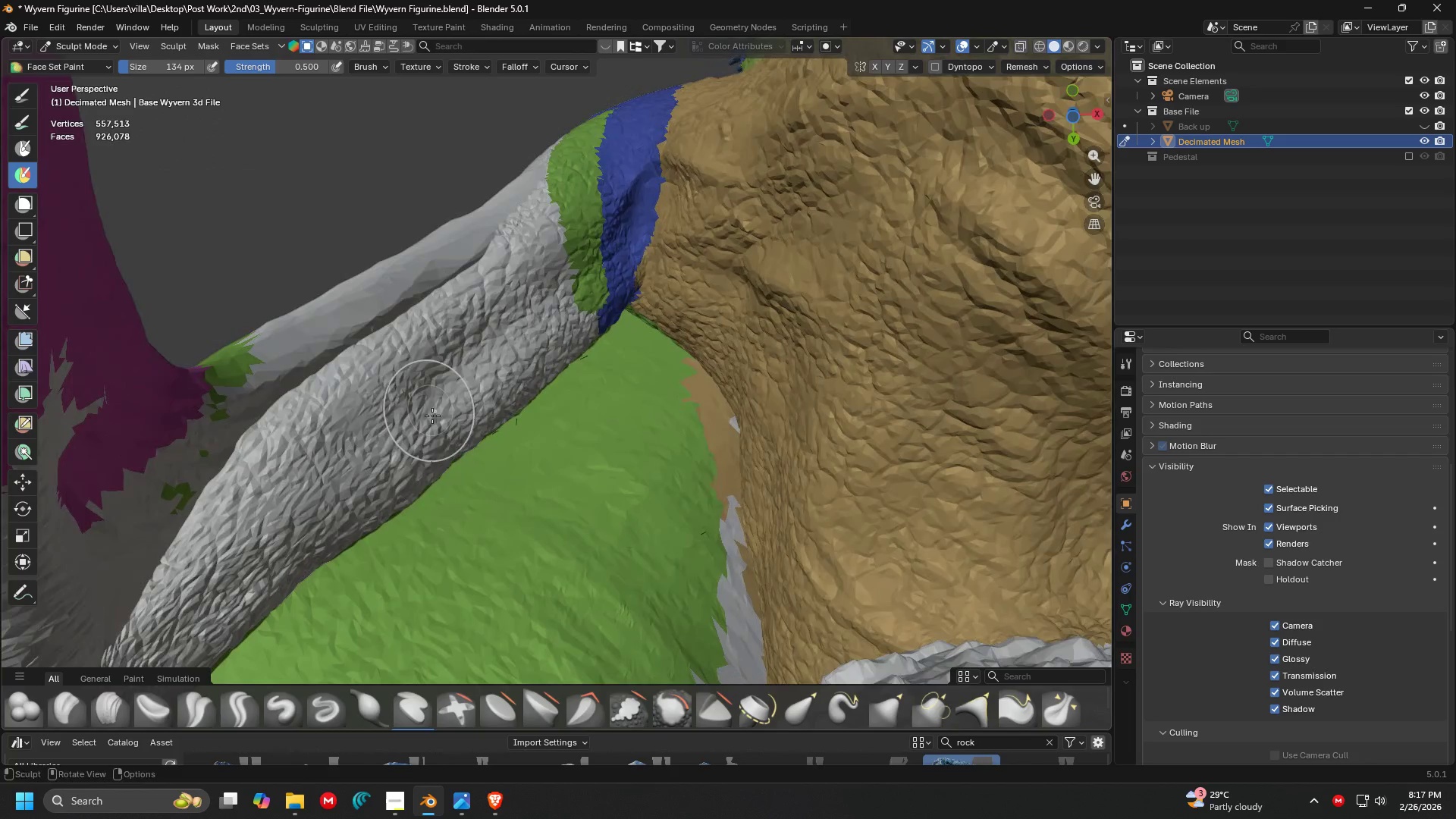 
key(Shift+ShiftLeft)
 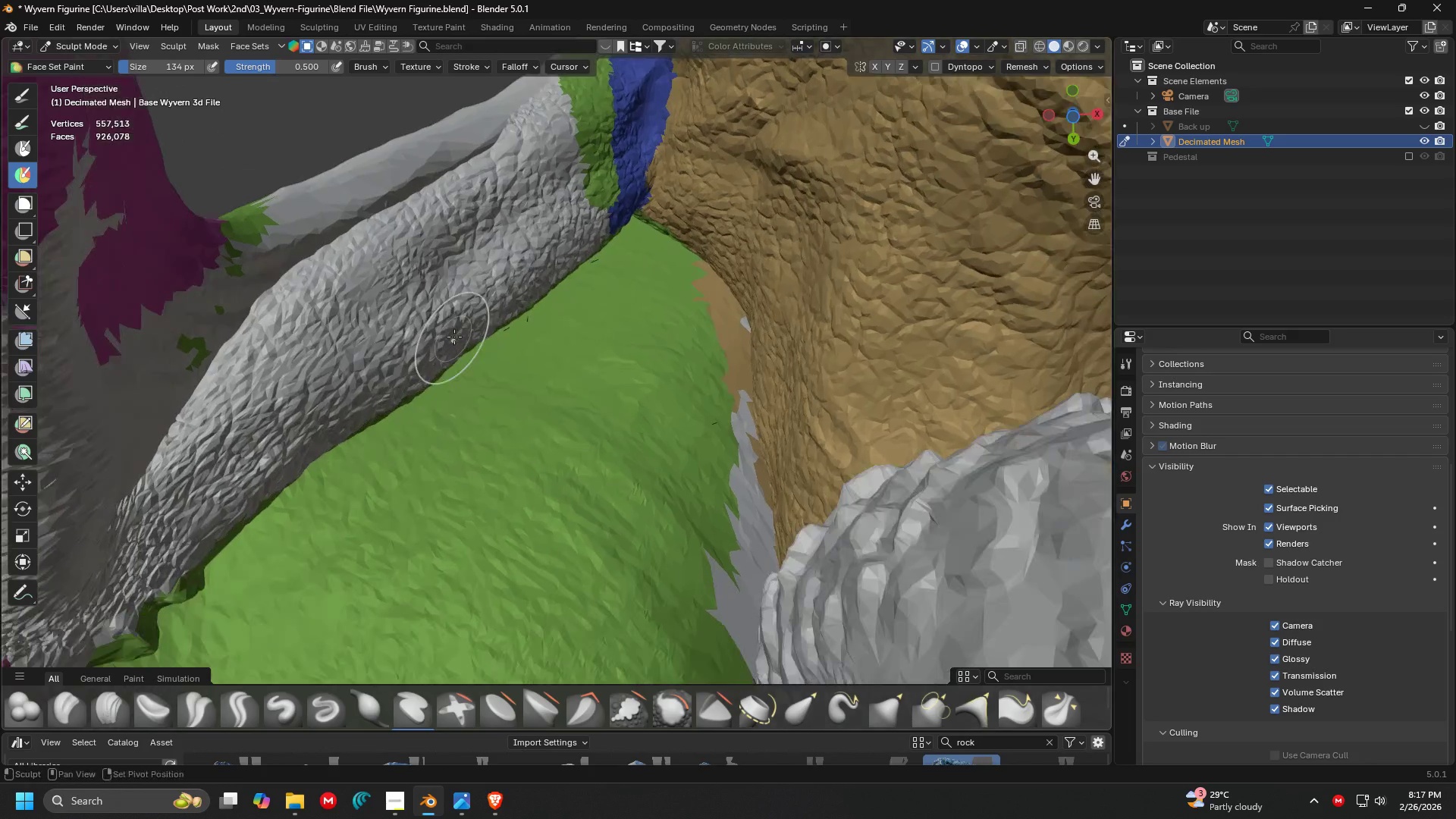 
hold_key(key=ControlLeft, duration=1.5)
 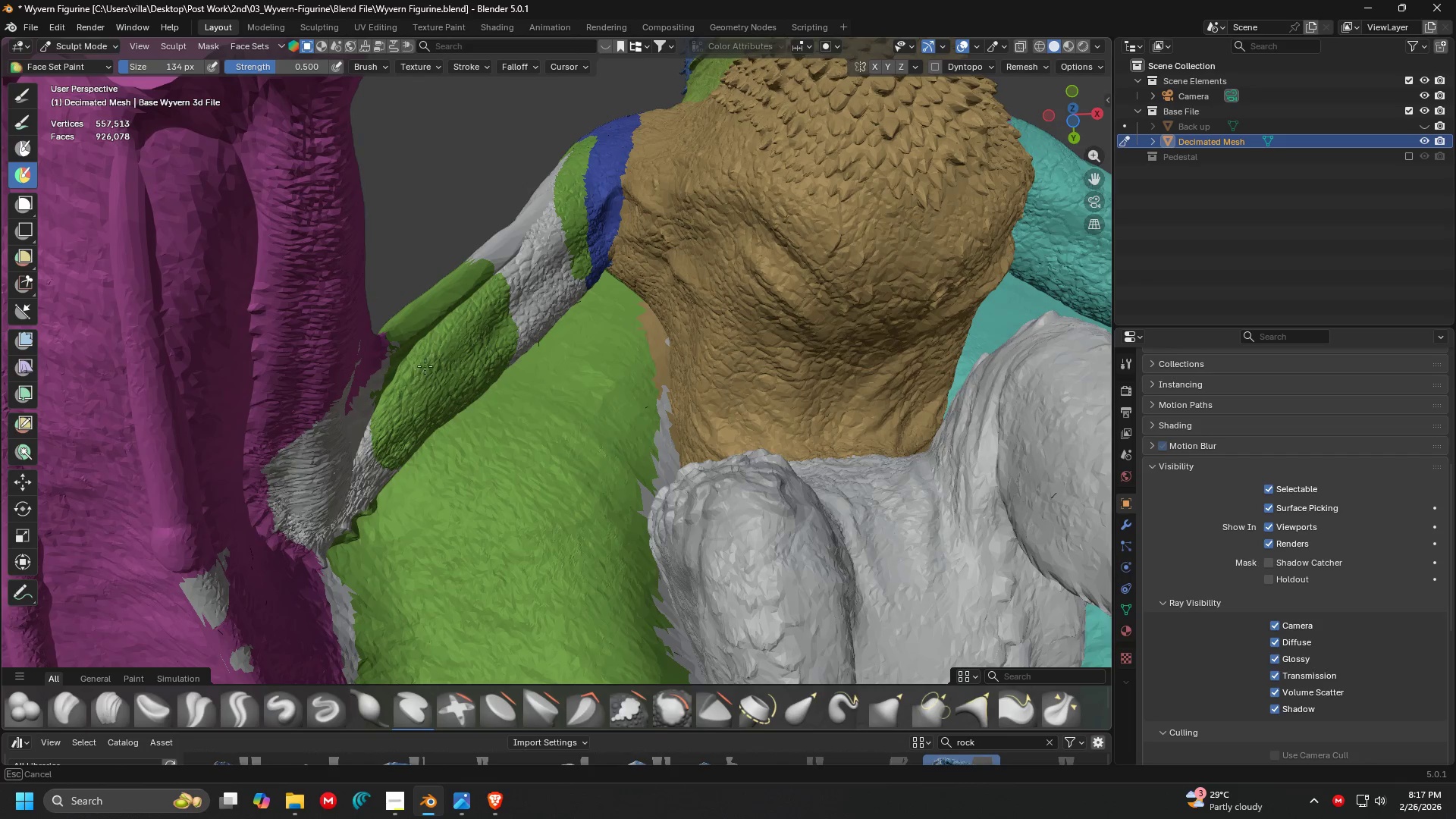 
scroll: coordinate [459, 333], scroll_direction: down, amount: 3.0
 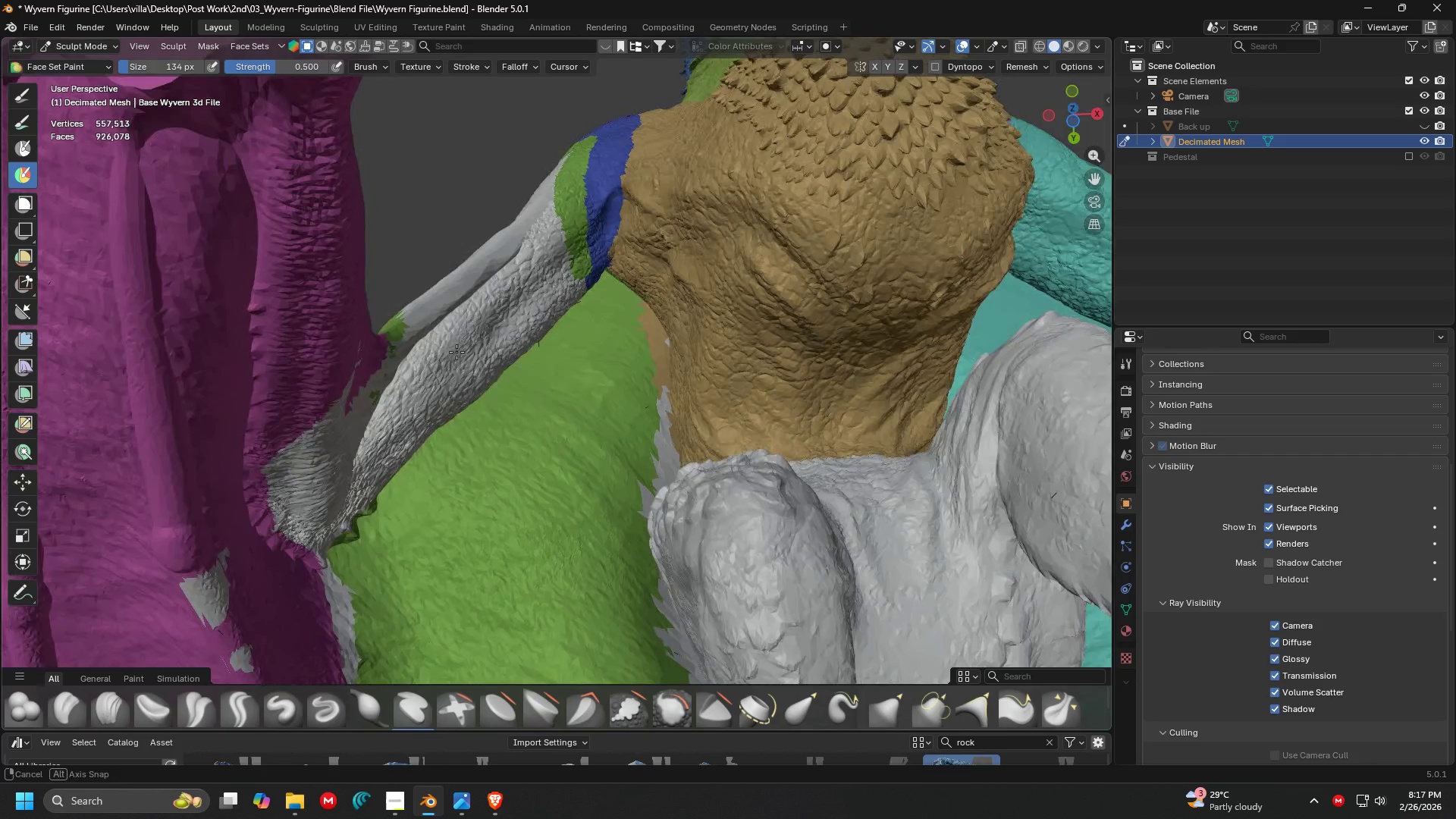 
left_click_drag(start_coordinate=[454, 440], to_coordinate=[553, 259])
 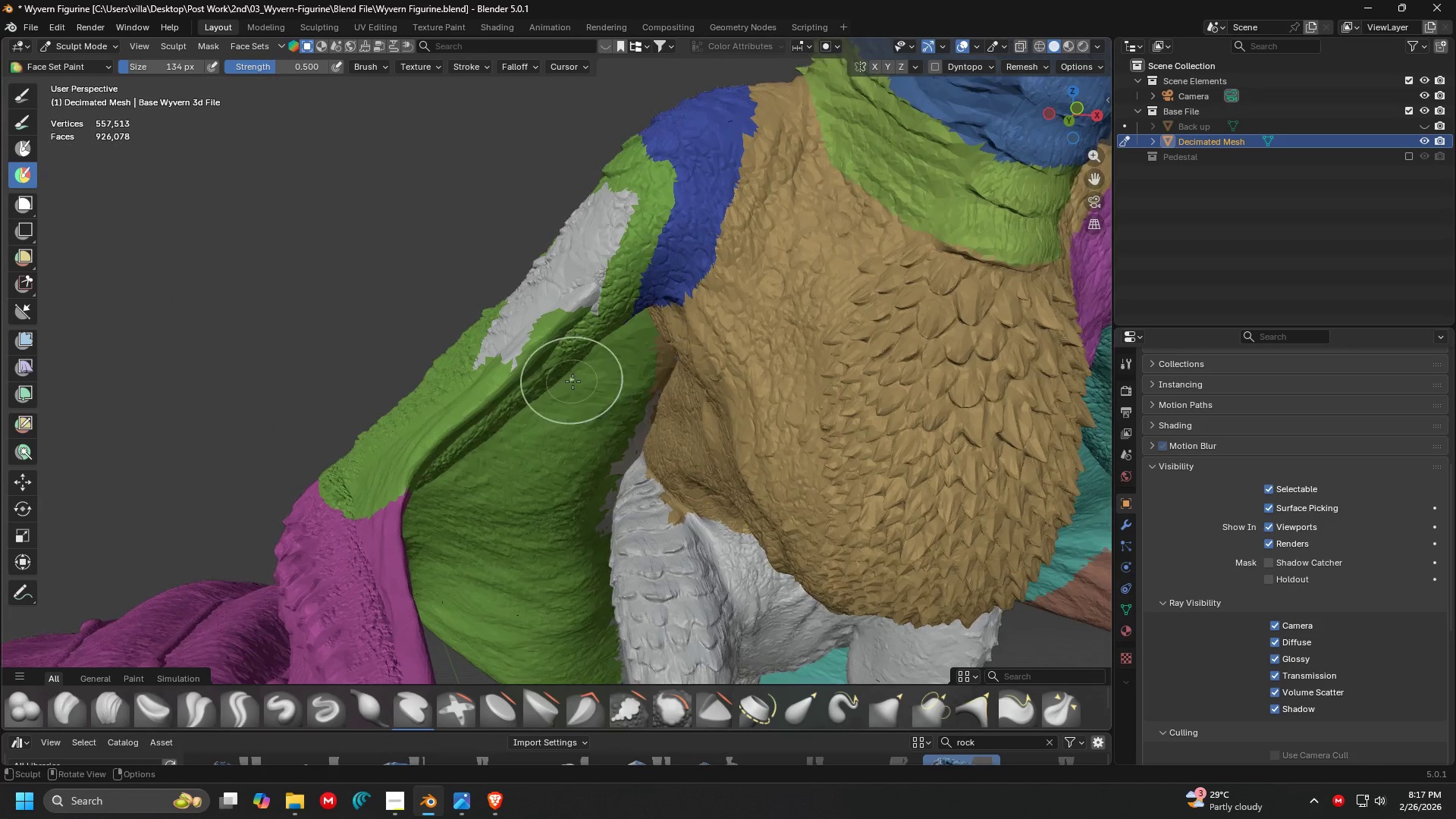 
hold_key(key=ControlLeft, duration=1.52)
 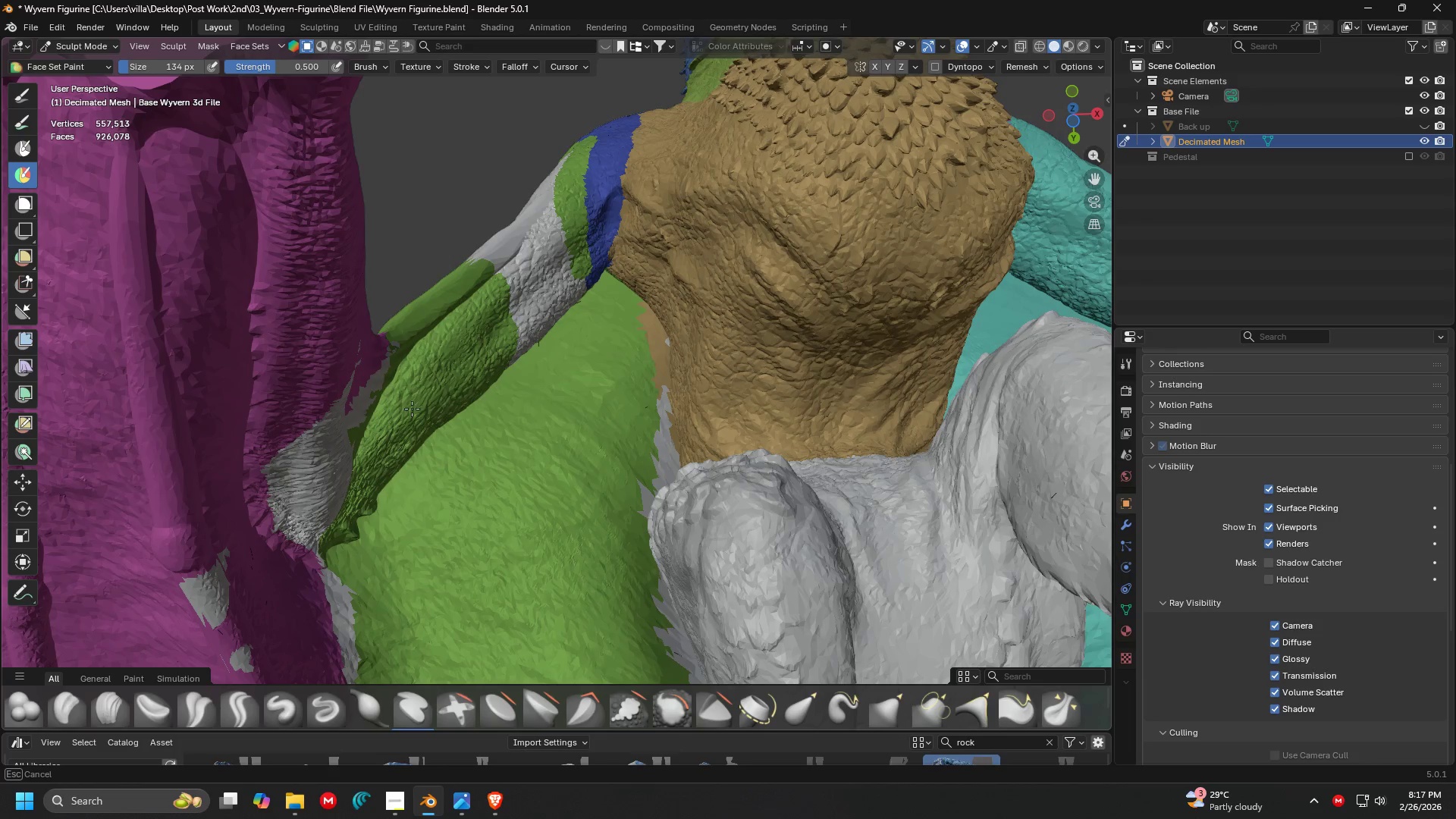 
hold_key(key=ControlLeft, duration=1.51)
 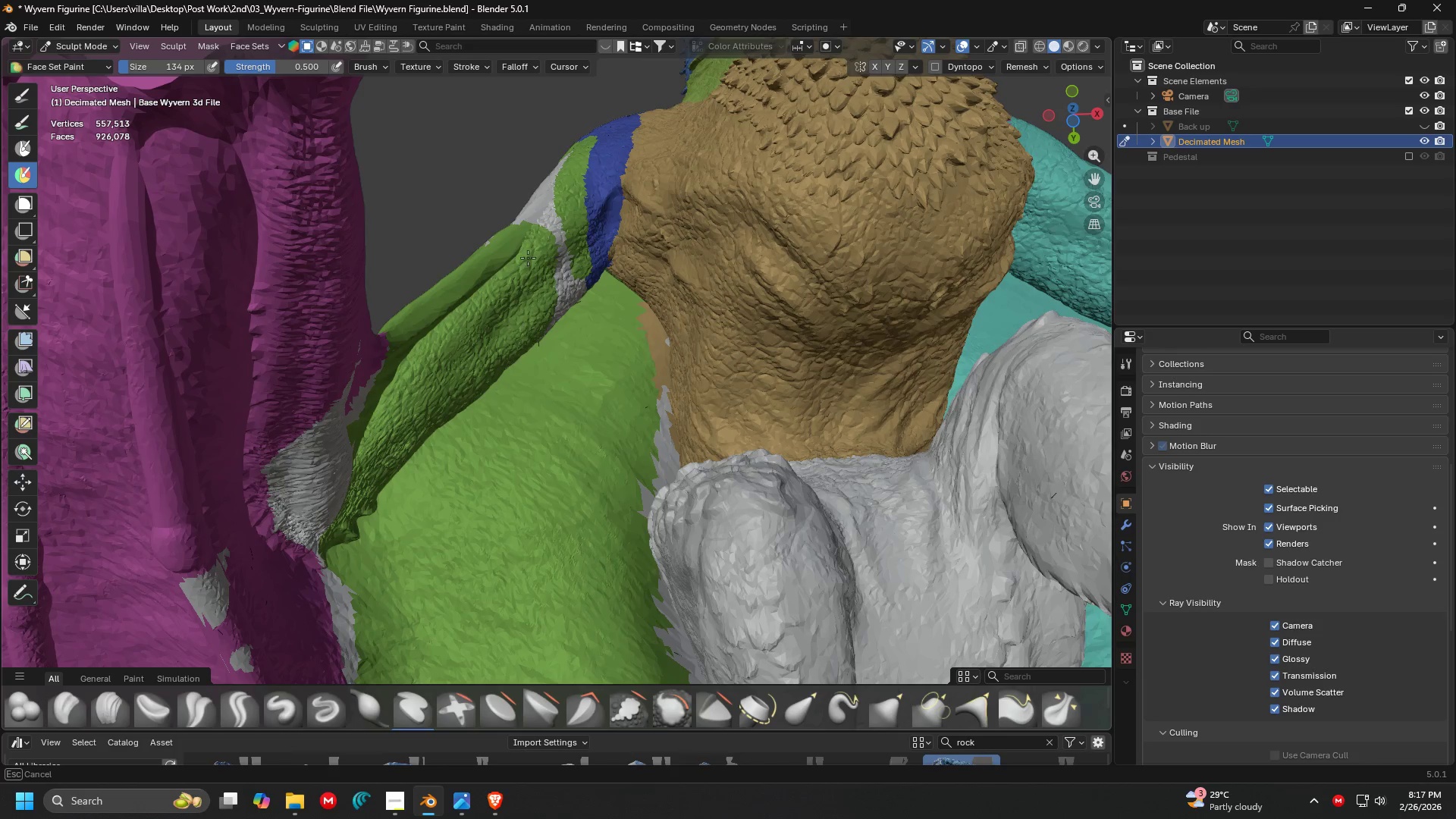 
hold_key(key=ControlLeft, duration=1.24)
 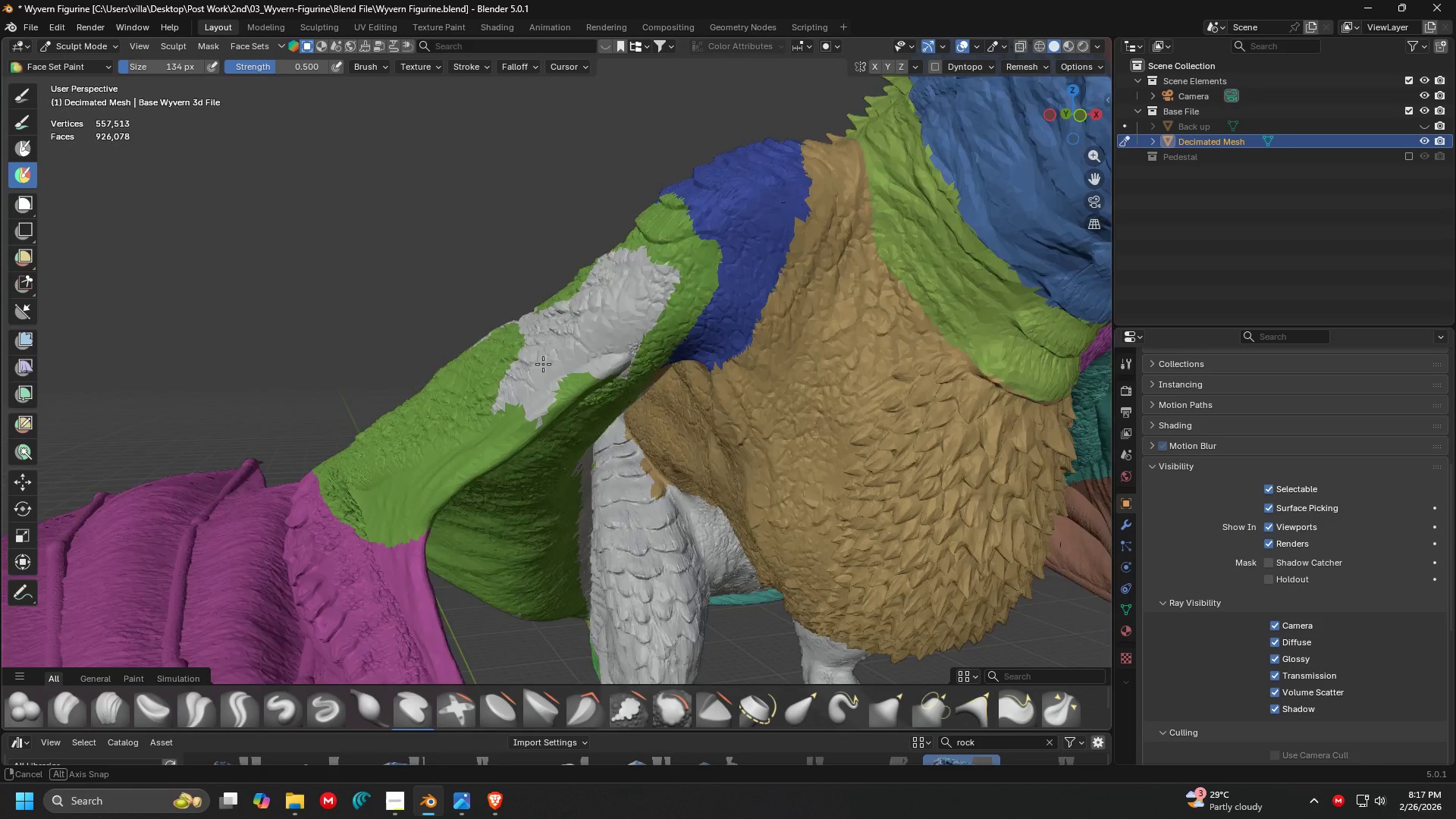 
hold_key(key=ControlLeft, duration=0.64)
left_click_drag(start_coordinate=[543, 410], to_coordinate=[607, 397])
 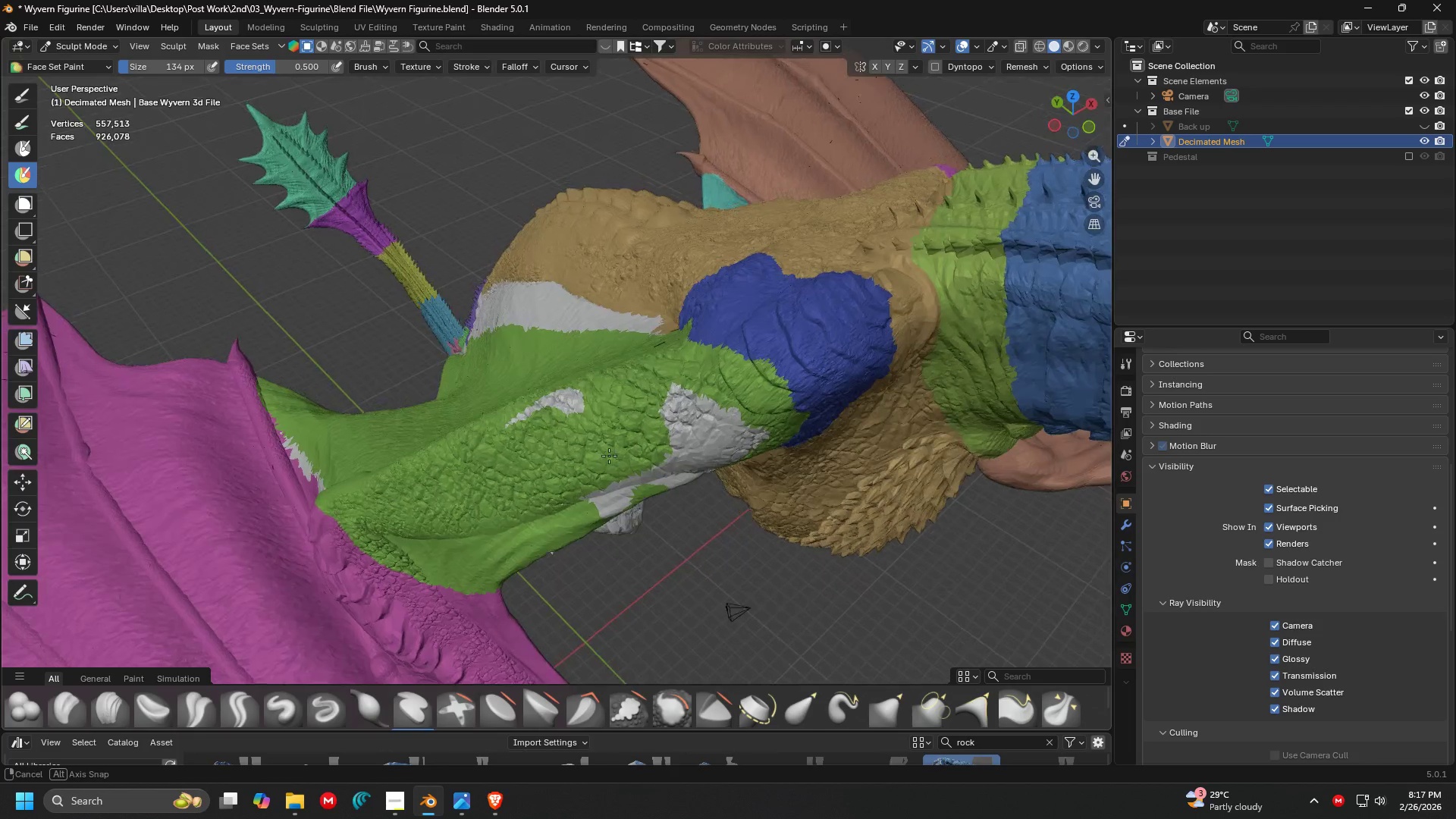 
hold_key(key=ControlLeft, duration=1.34)
left_click_drag(start_coordinate=[546, 419], to_coordinate=[677, 421])
 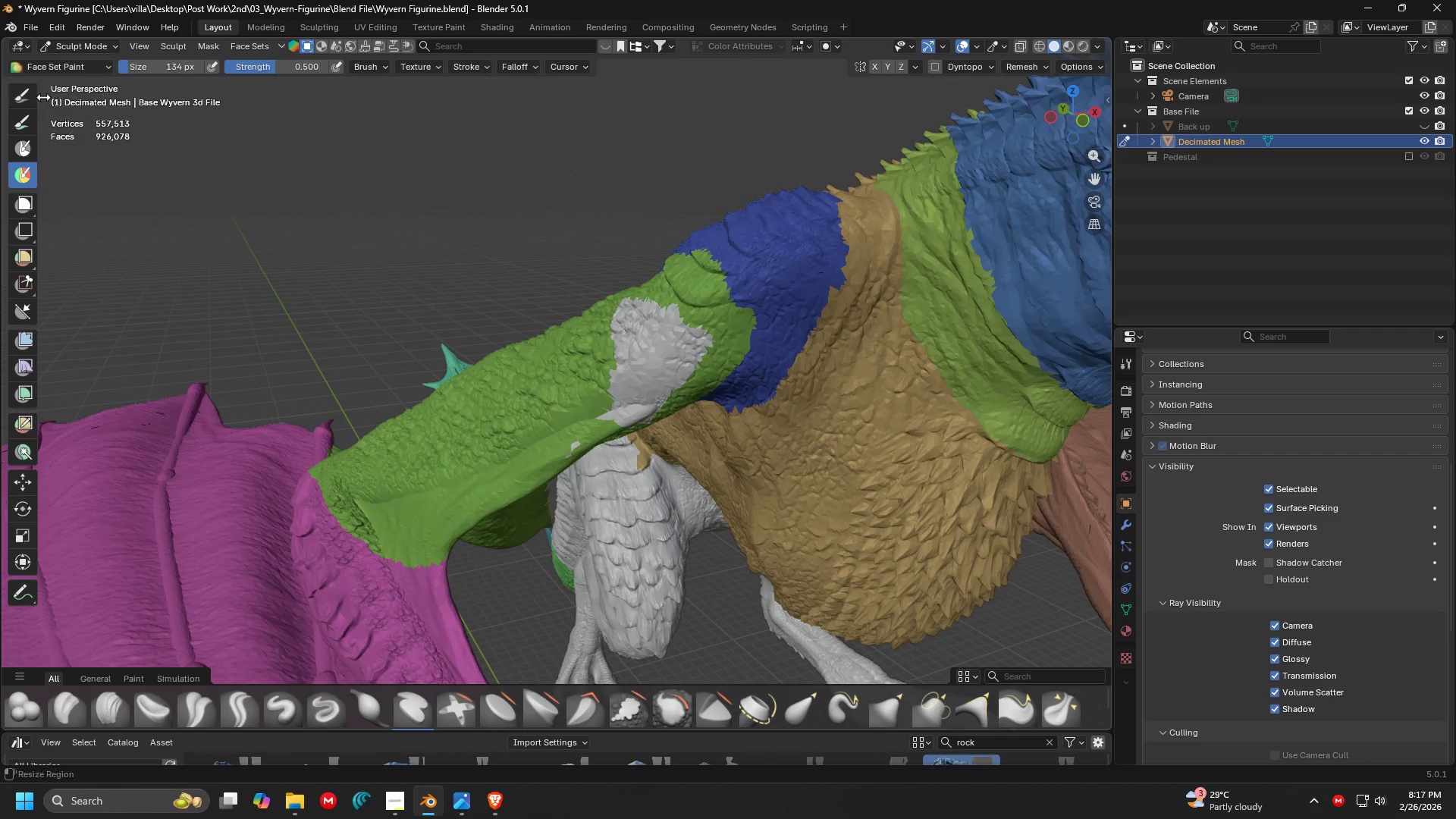 
left_click([27, 86])
 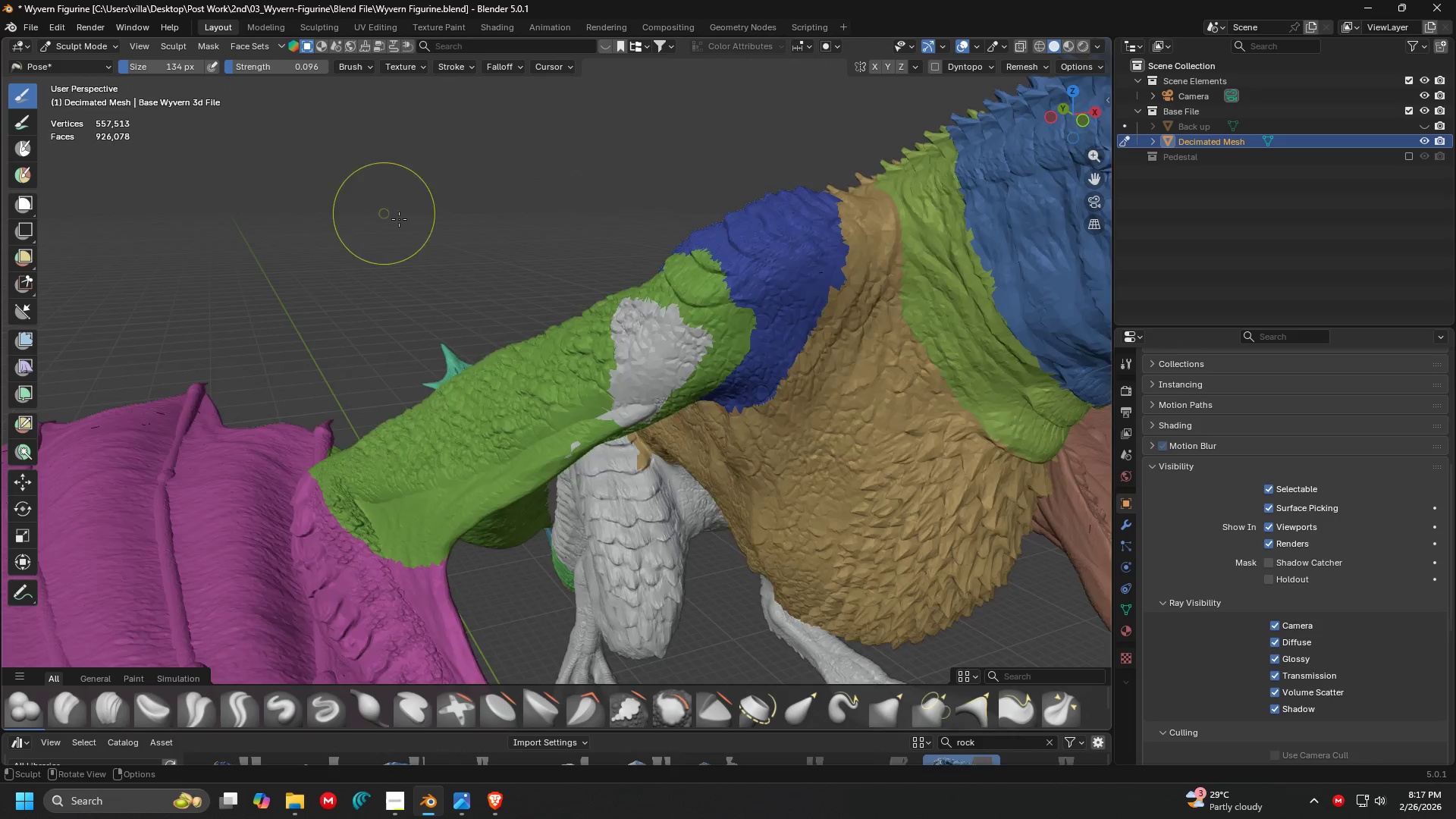 
key(Shift+ShiftLeft)
 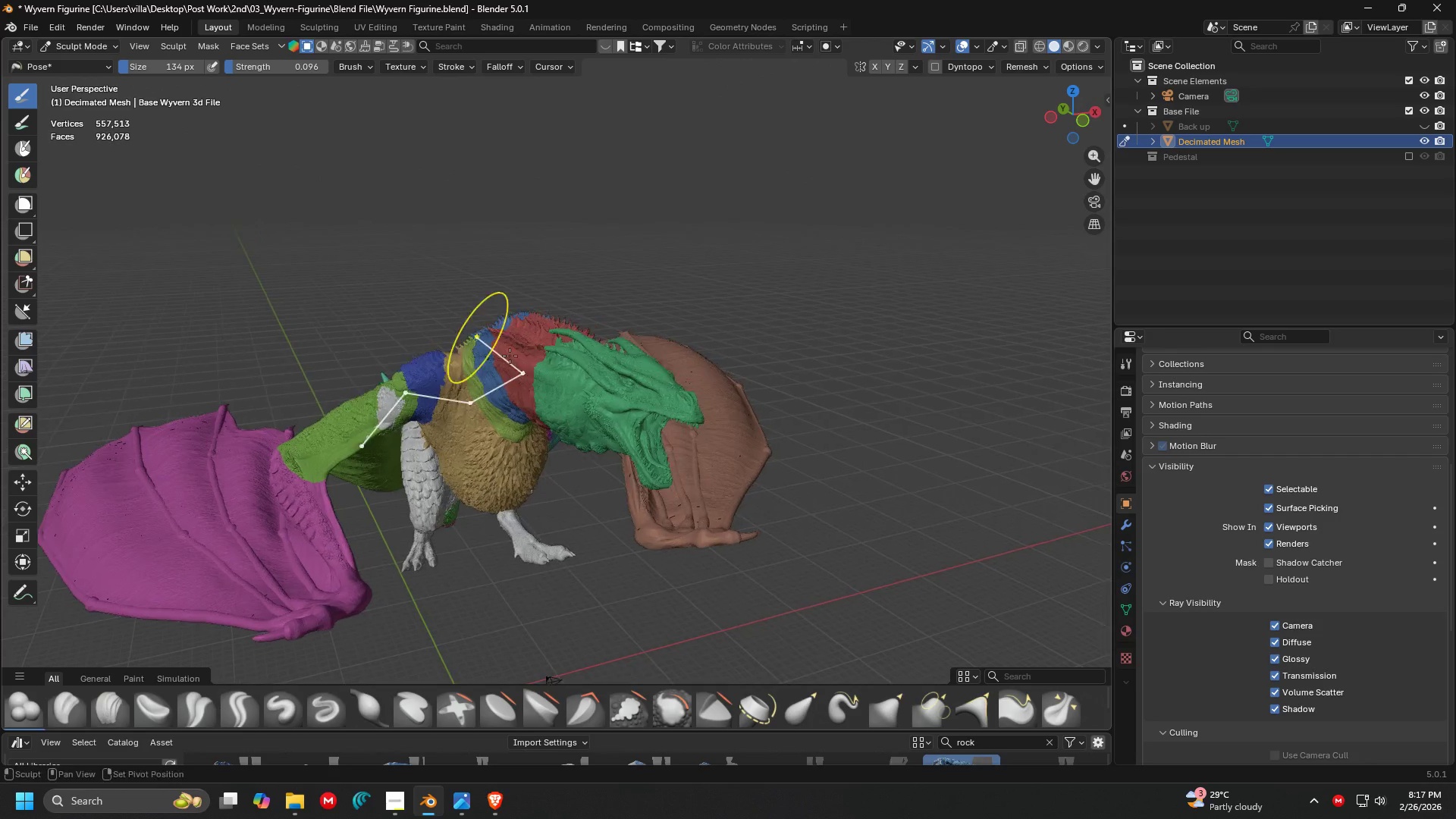 
scroll: coordinate [514, 283], scroll_direction: down, amount: 5.0
 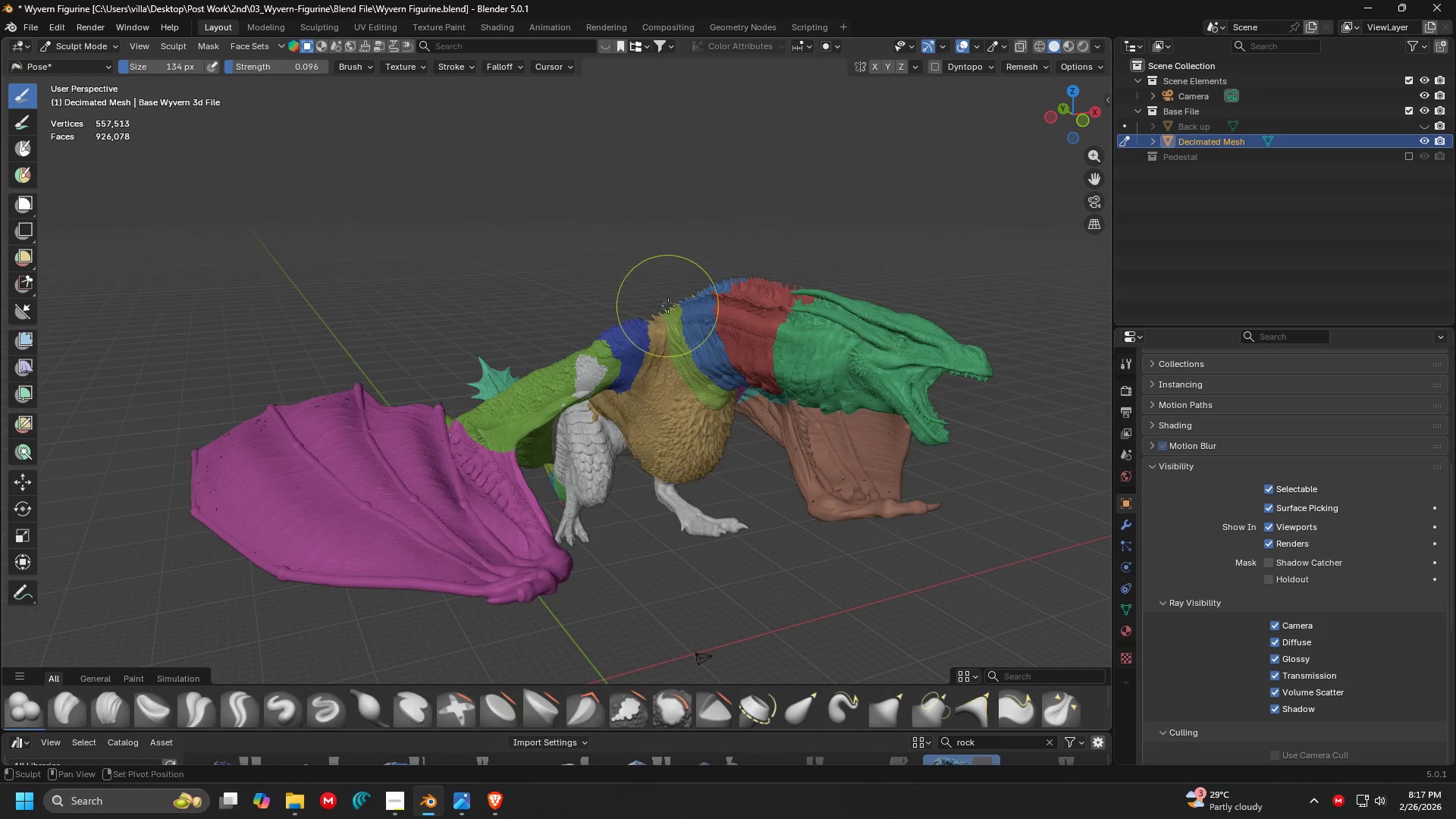 
key(Shift+ShiftLeft)
 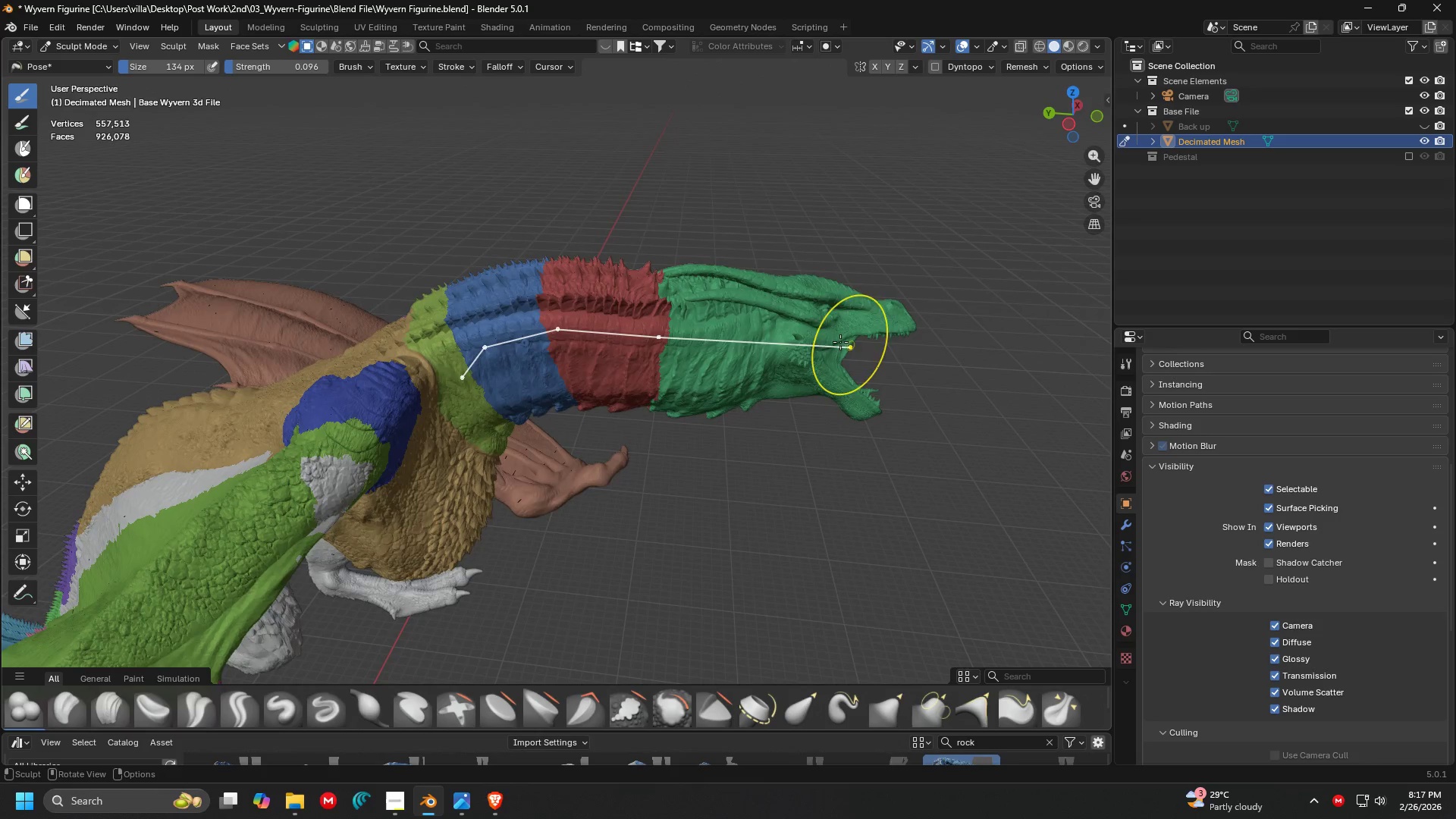 
scroll: coordinate [656, 375], scroll_direction: up, amount: 3.0
 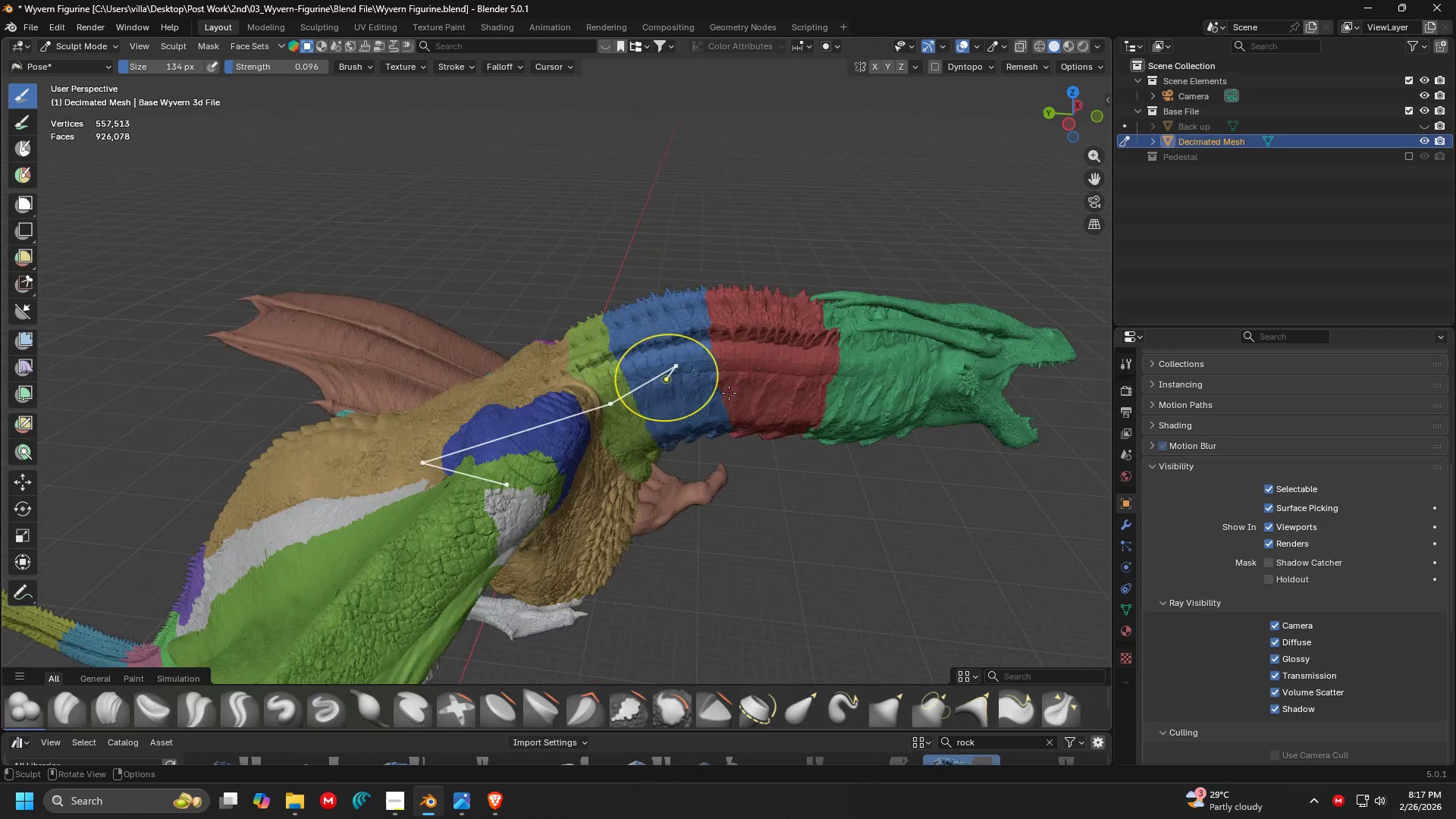 
left_click_drag(start_coordinate=[839, 342], to_coordinate=[526, 393])
 